 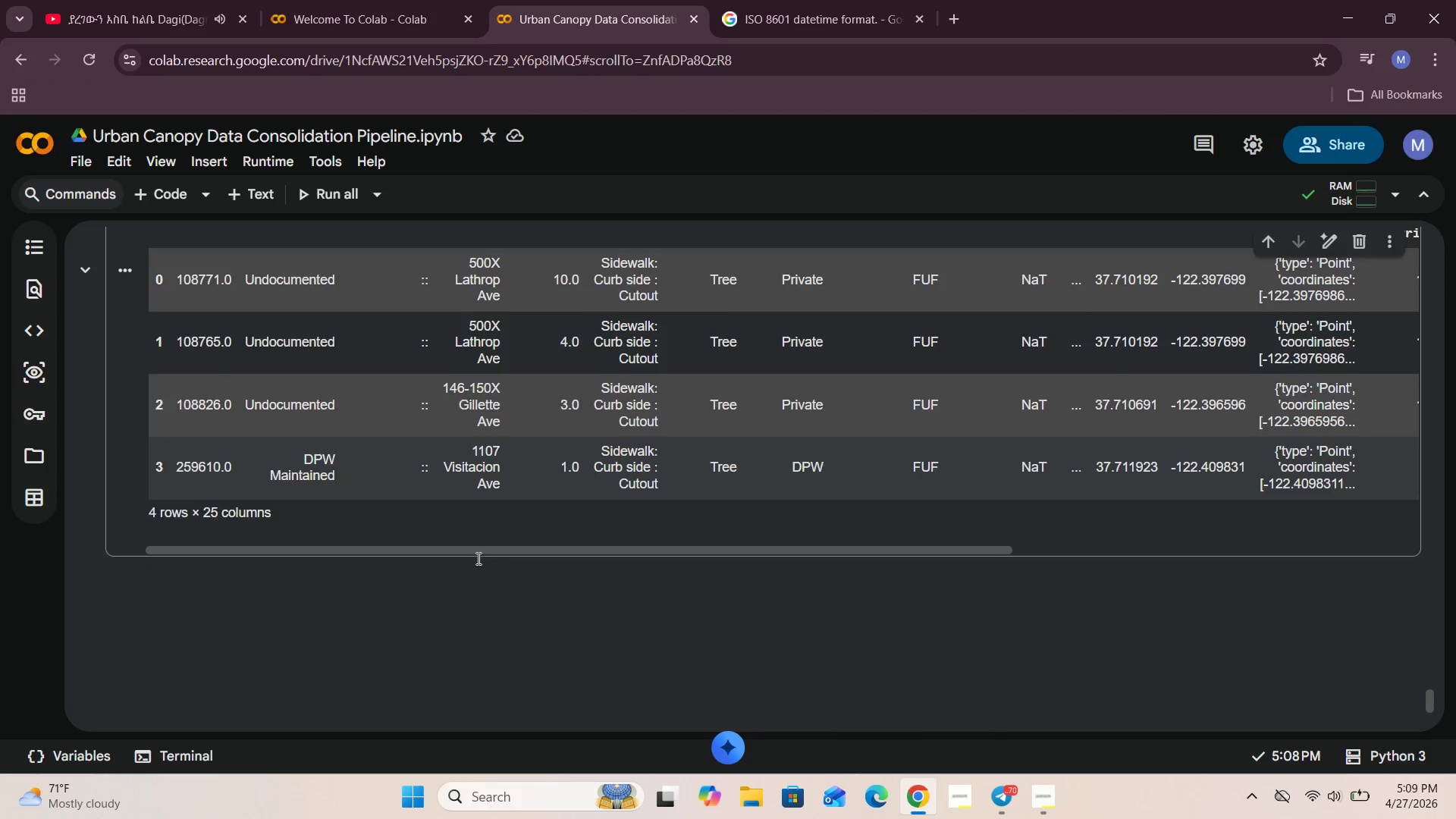 
left_click([363, 521])
 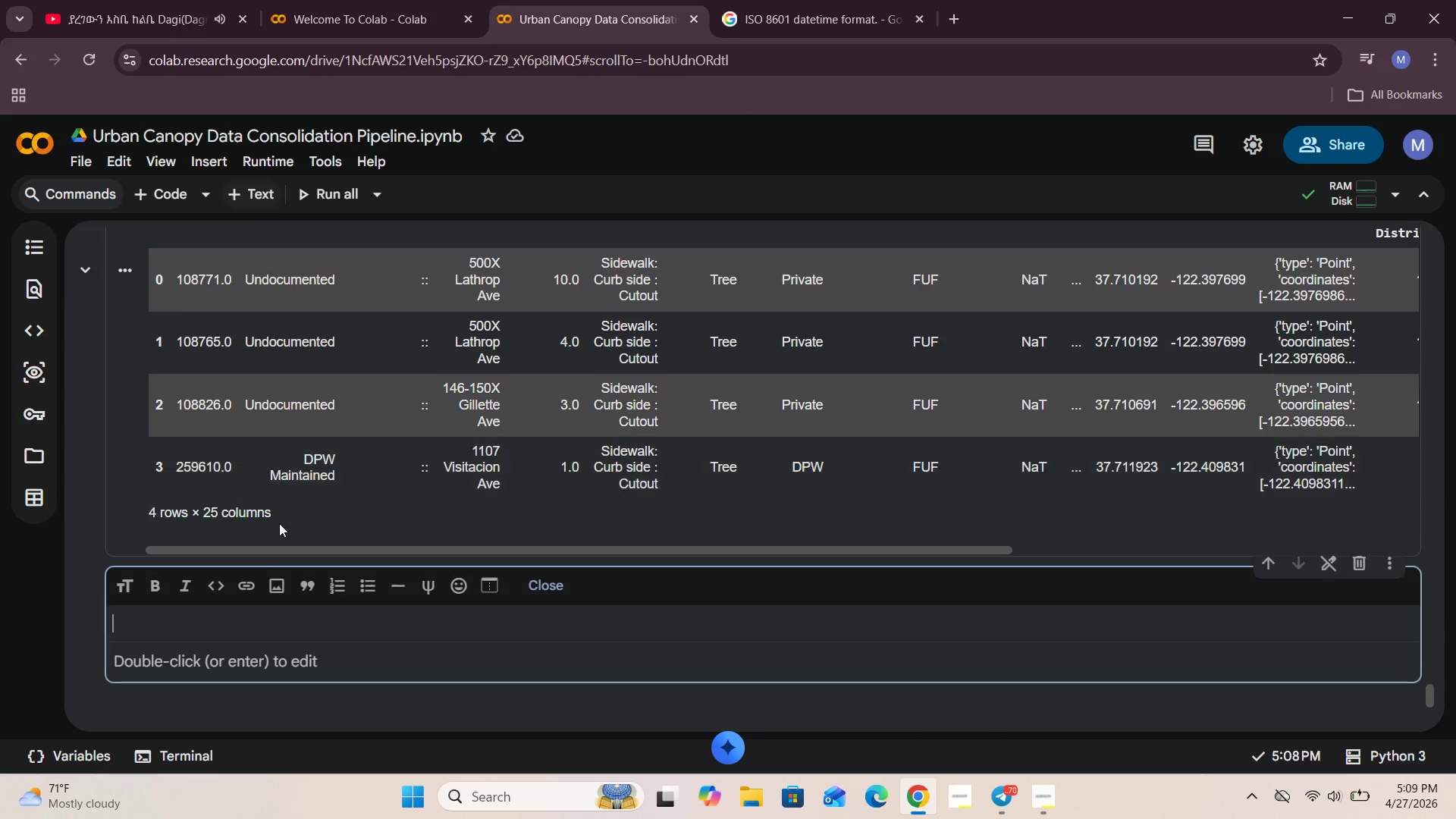 
left_click([214, 627])
 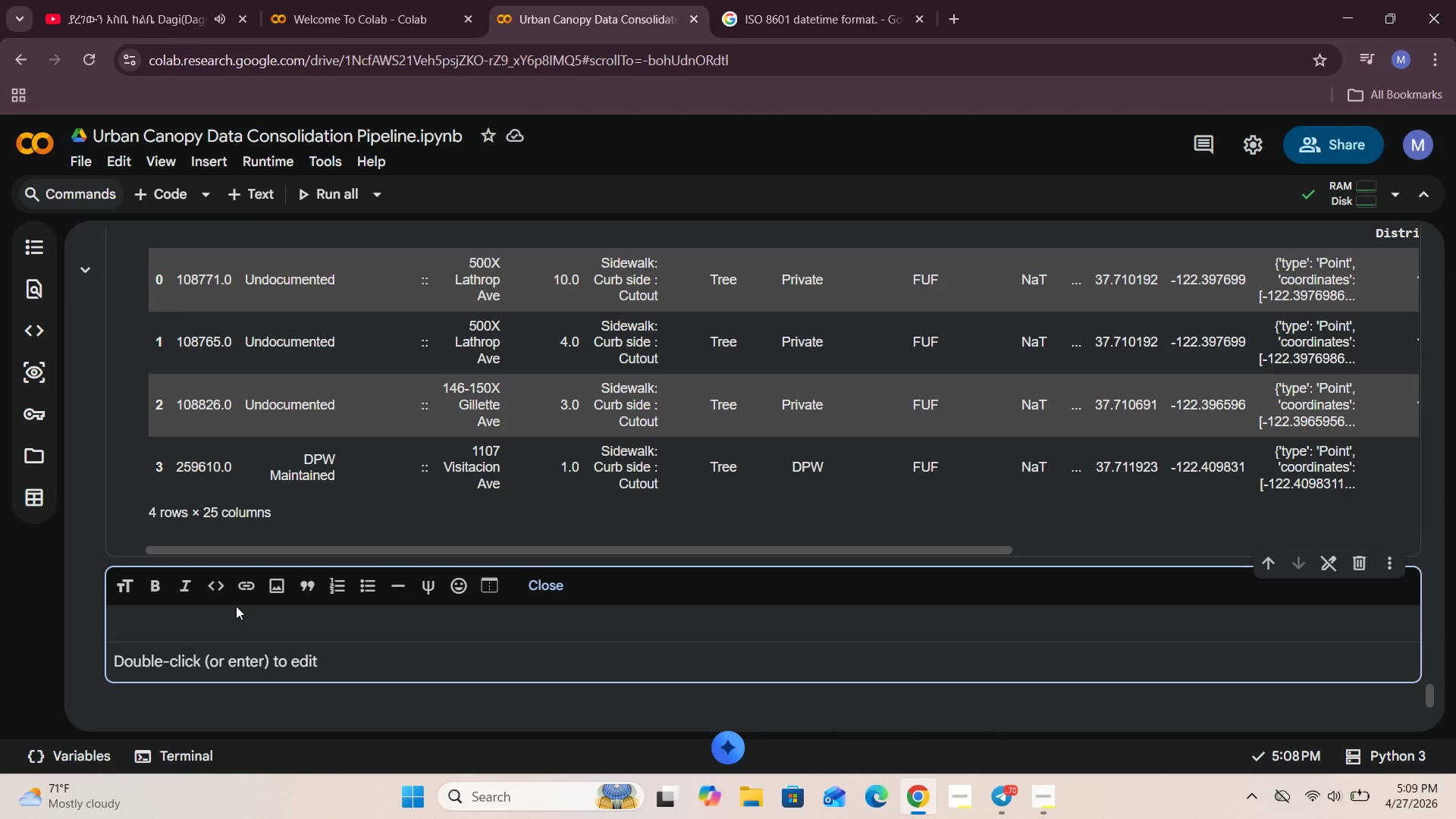 
type(Ceh)
key(Backspace)
key(Backspace)
key(Backspace)
type(We need to cke)
key(Backspace)
key(Backspace)
type(heck the Merged Dataset )
 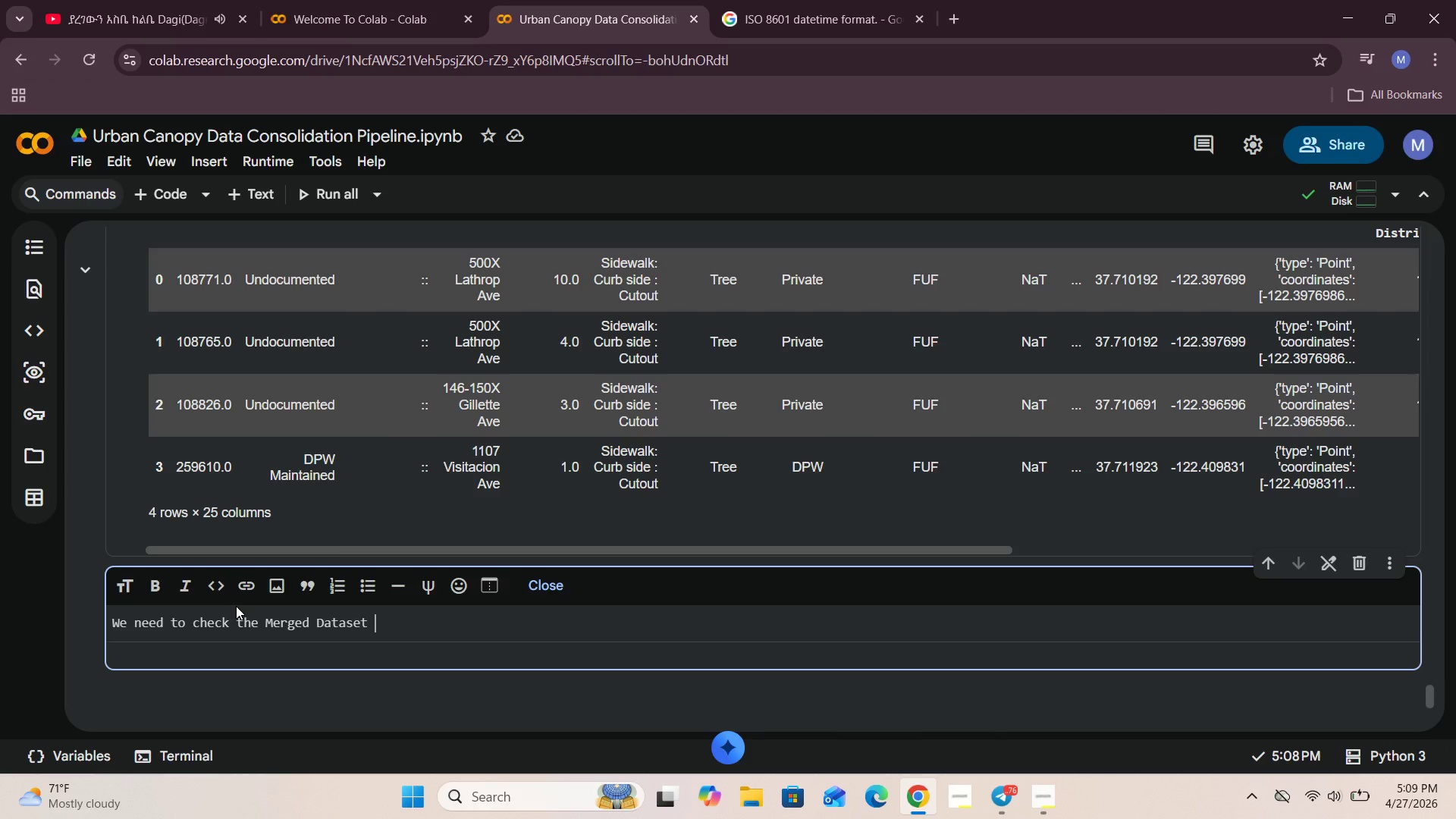 
key(Enter)
 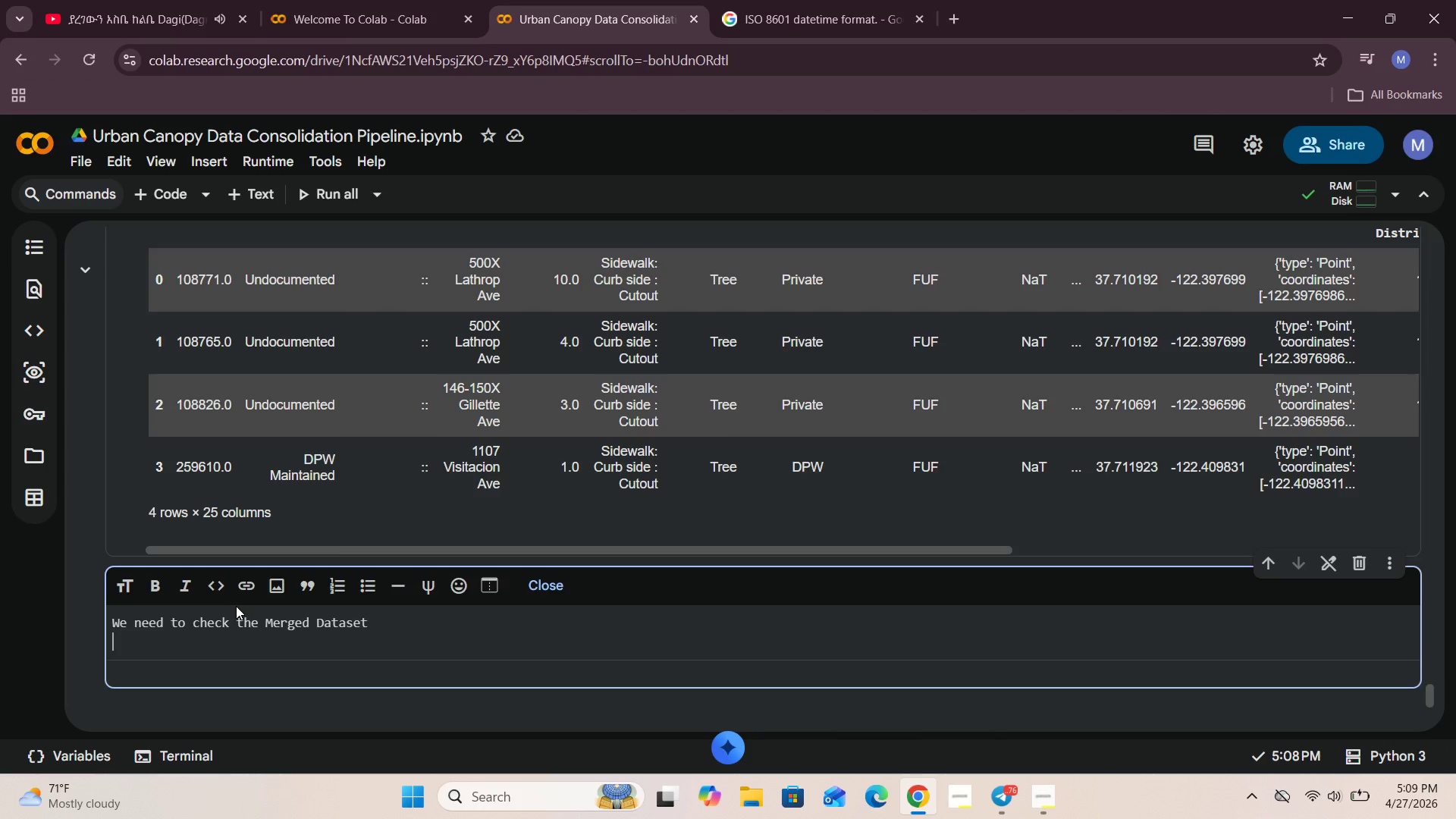 
key(Enter)
 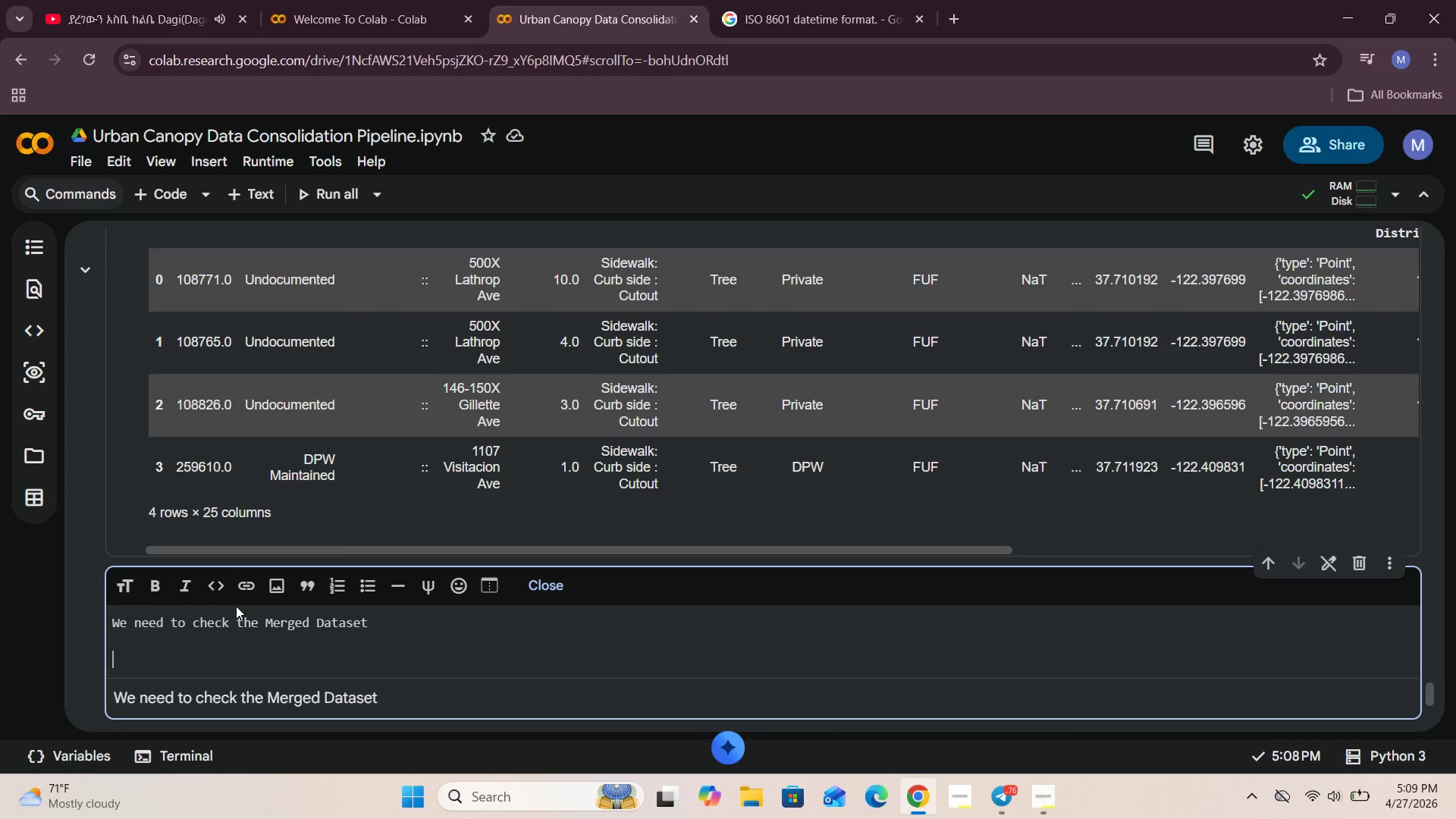 
type(Aftr merging [VolumeDown][VolumeDown][VolumeDown][VolumeDown][VolumeDown][VolumeDown][VolumeDown][VolumeDown][VolumeDown]the two sources , i)
key(Backspace)
type(I CHE)
key(Backspace)
key(Backspace)
key(Backspace)
key(Backspace)
key(Backspace)
type(let us check the shape and preview the first few rows to confiem===)
key(Backspace)
key(Backspace)
key(Backspace)
key(Backspace)
key(Backspace)
type(rm that the final inventory was created .)
 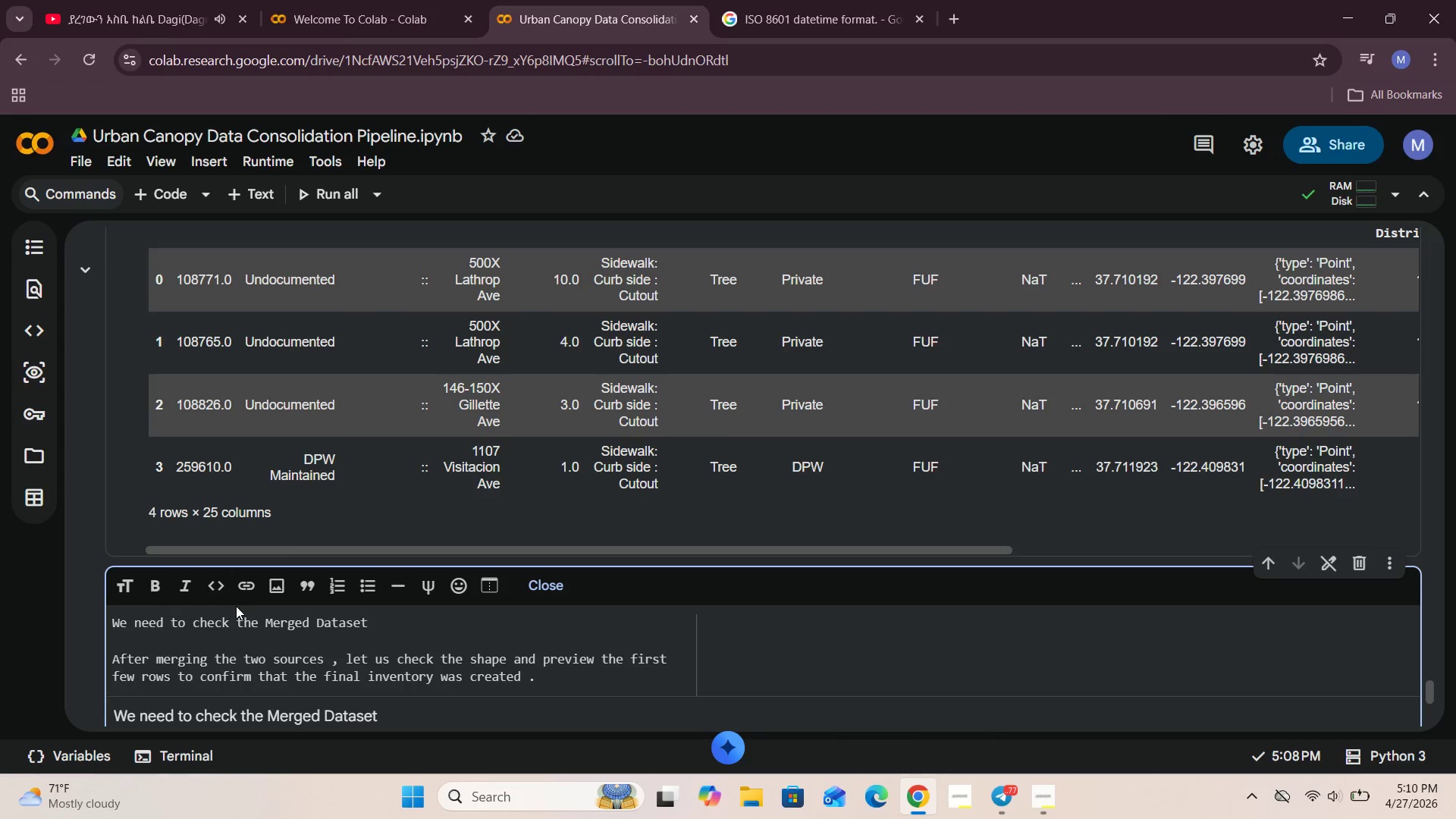 
key(Backspace)
key(Backspace)
type( well)
 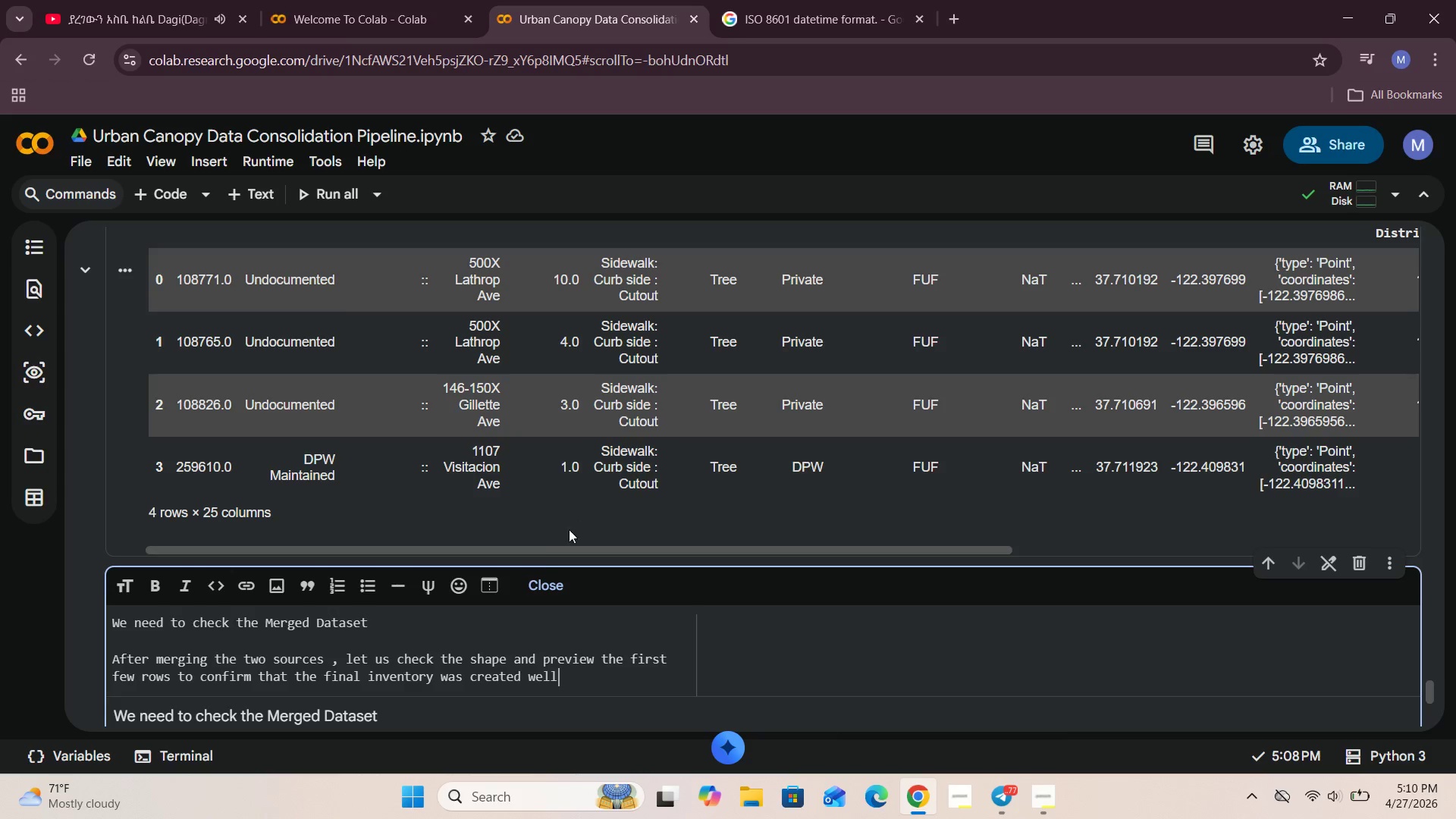 
left_click([532, 586])
 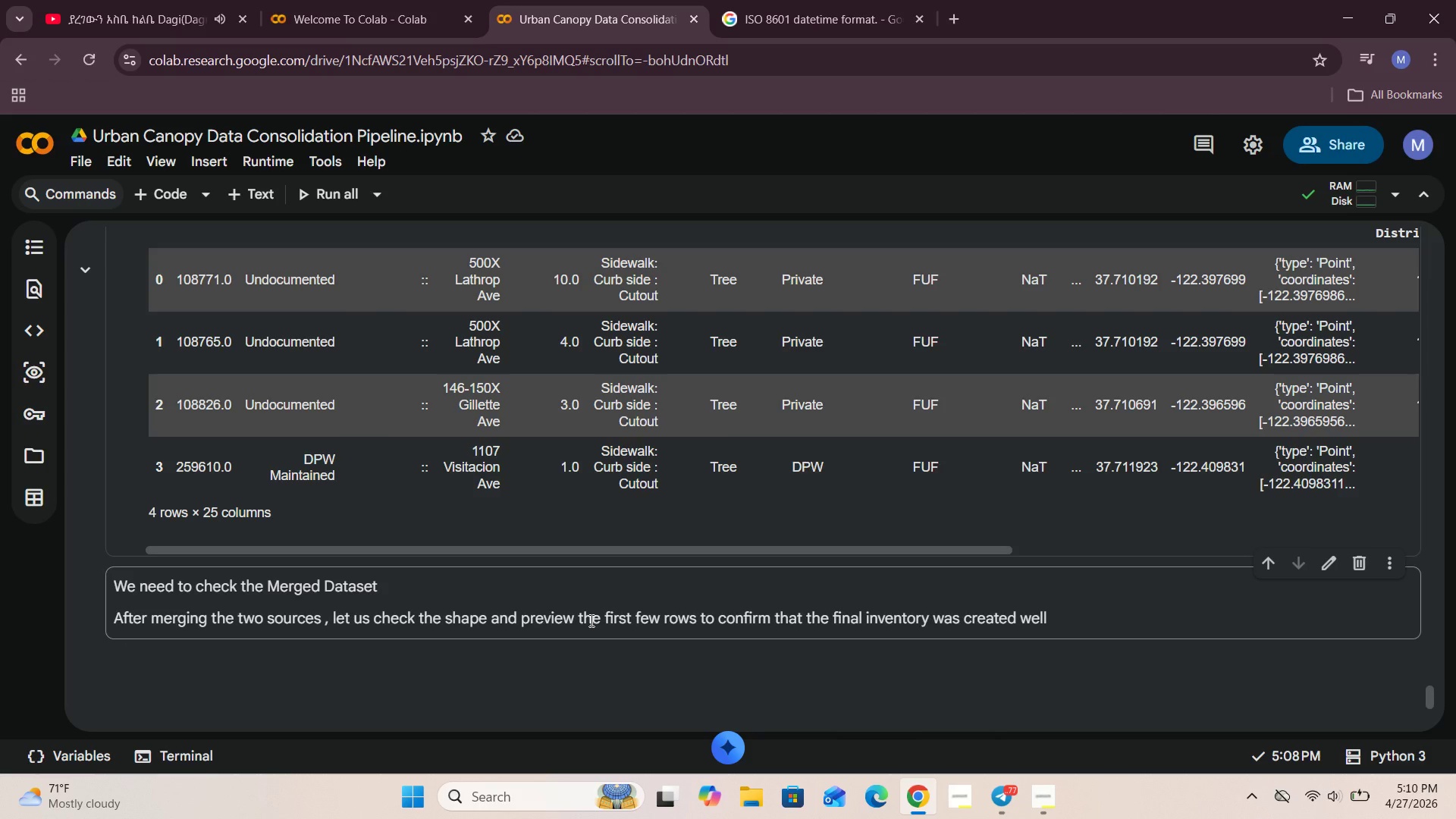 
wait(5.31)
 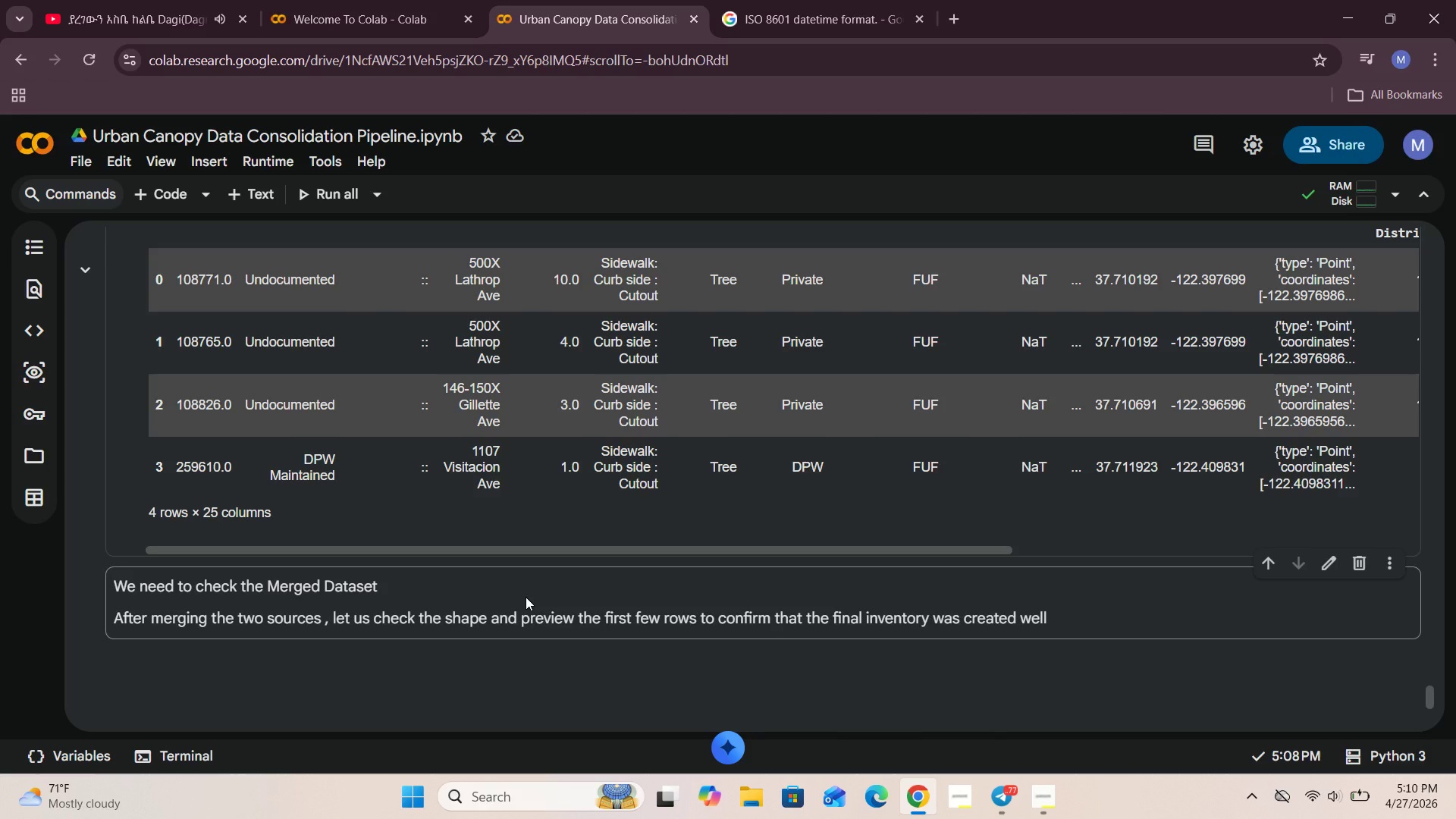 
mouse_move([595, 582])
 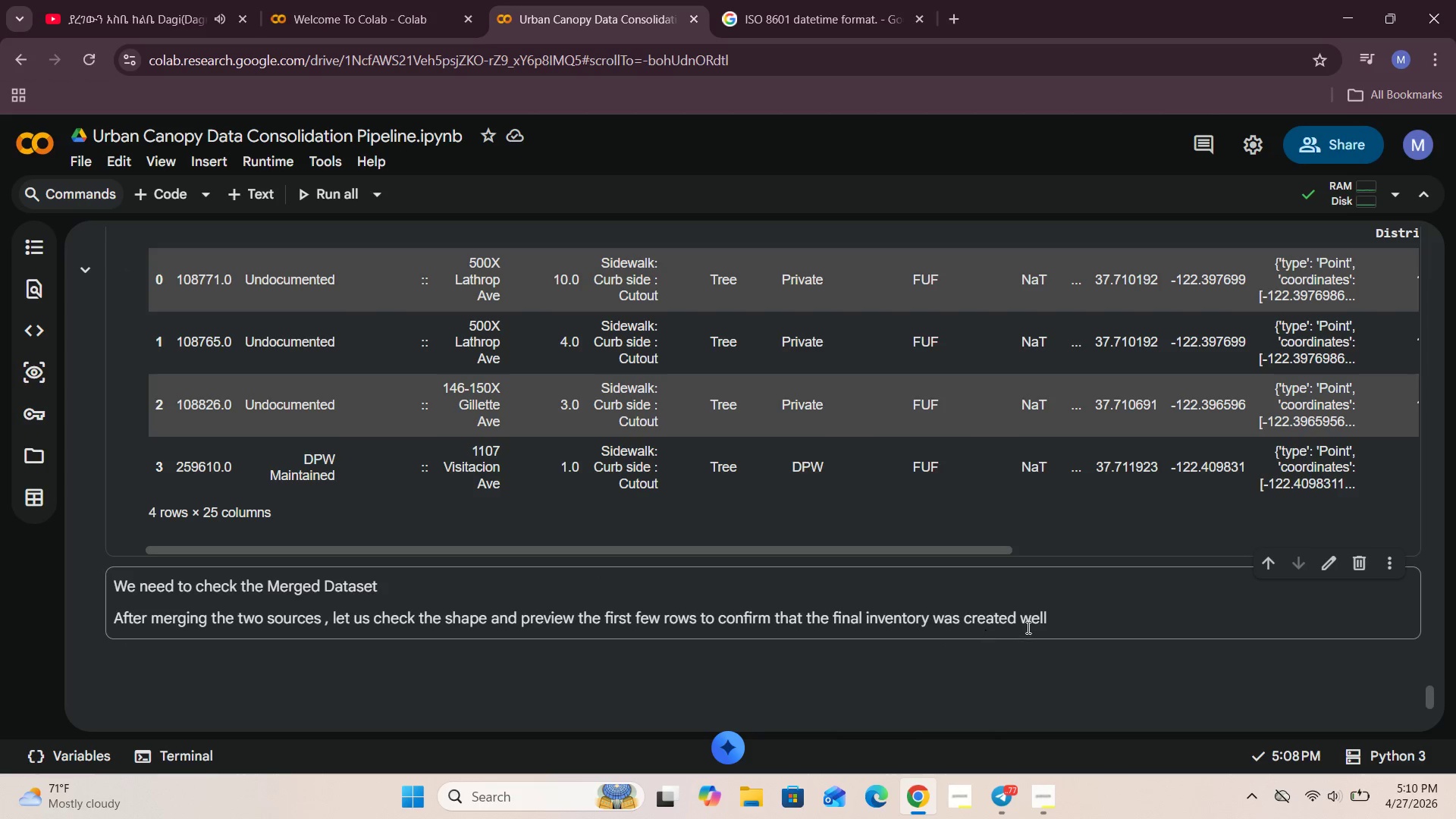 
double_click([1069, 618])
 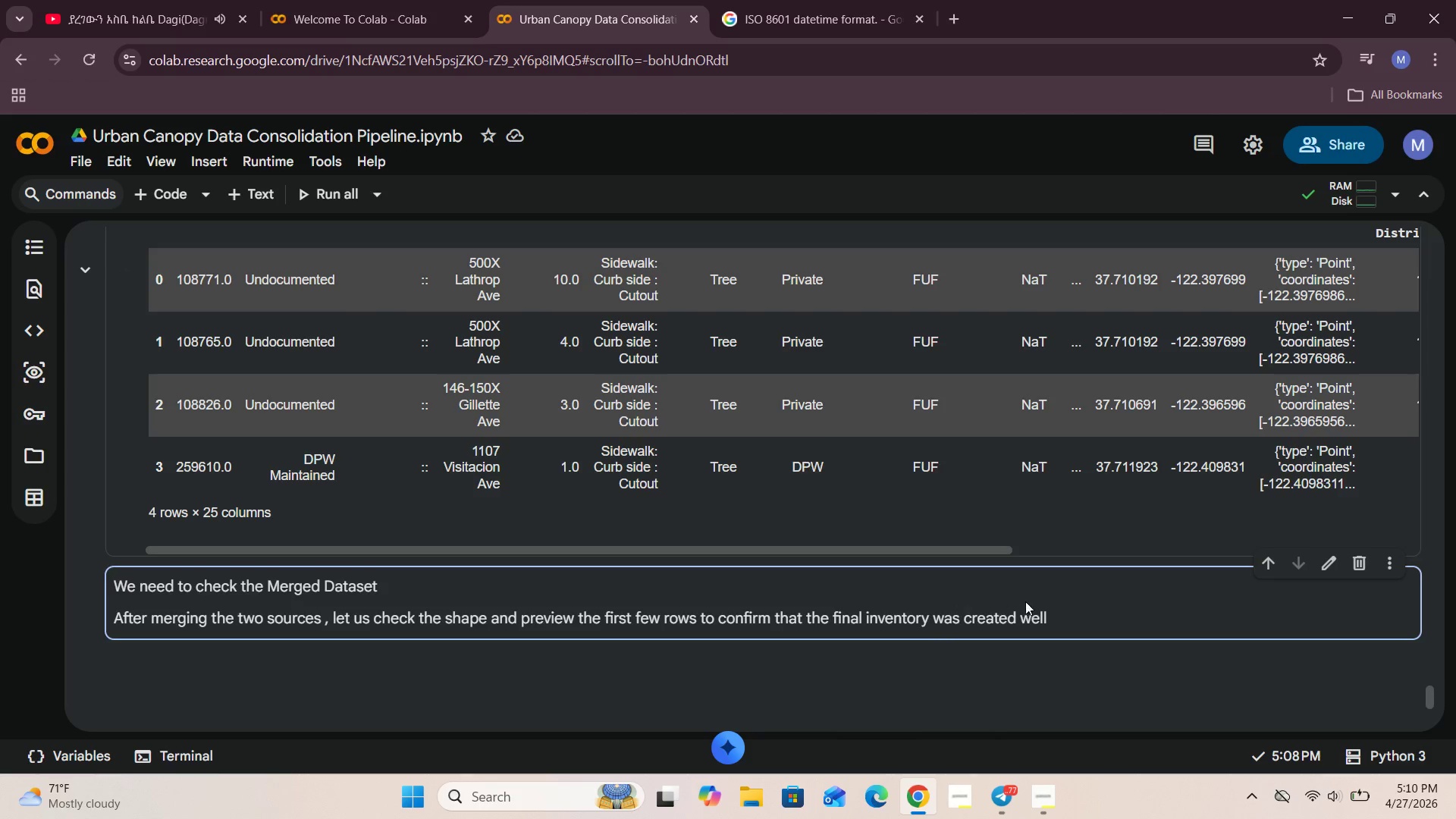 
double_click([1062, 600])
 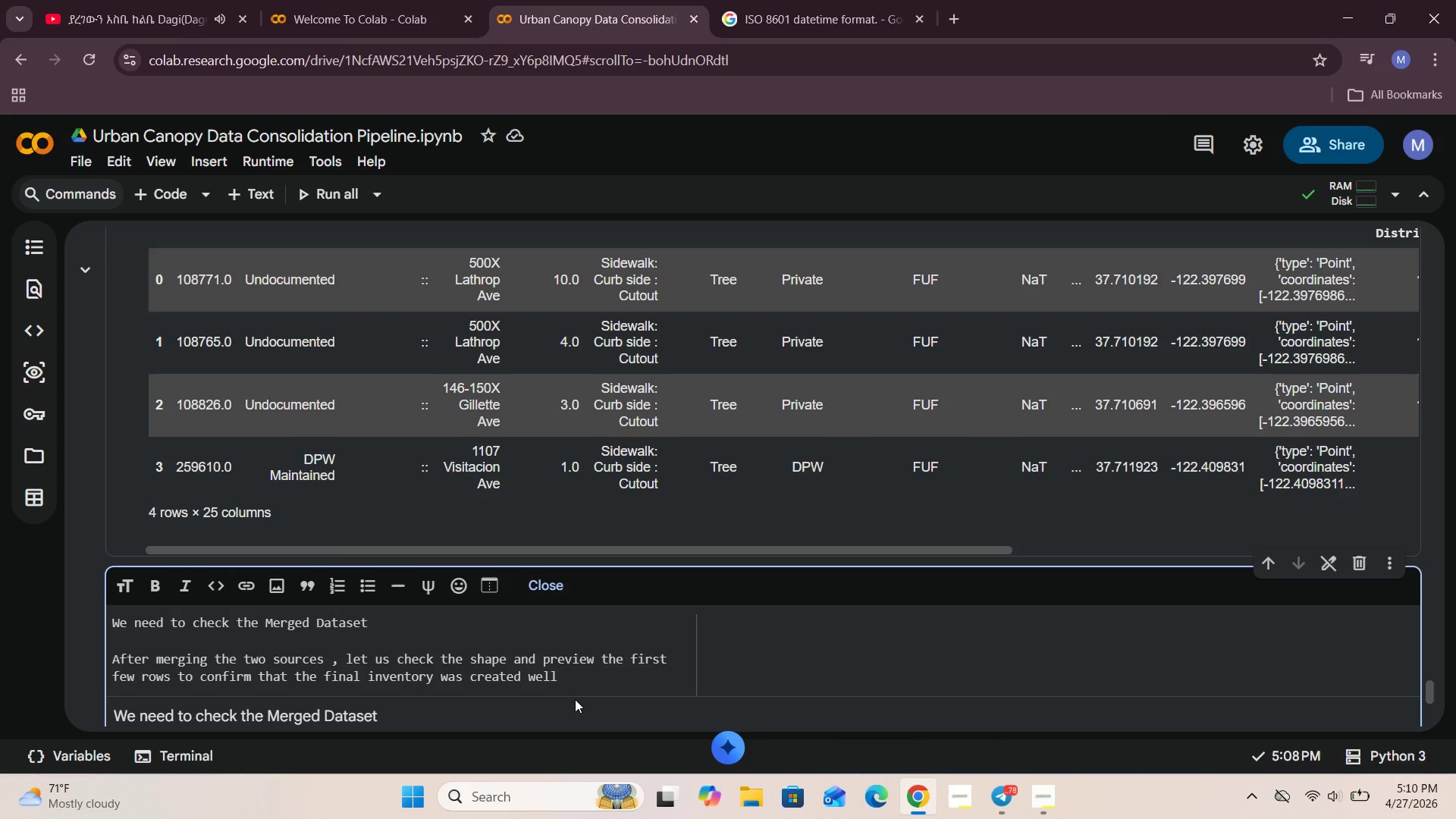 
left_click([578, 682])
 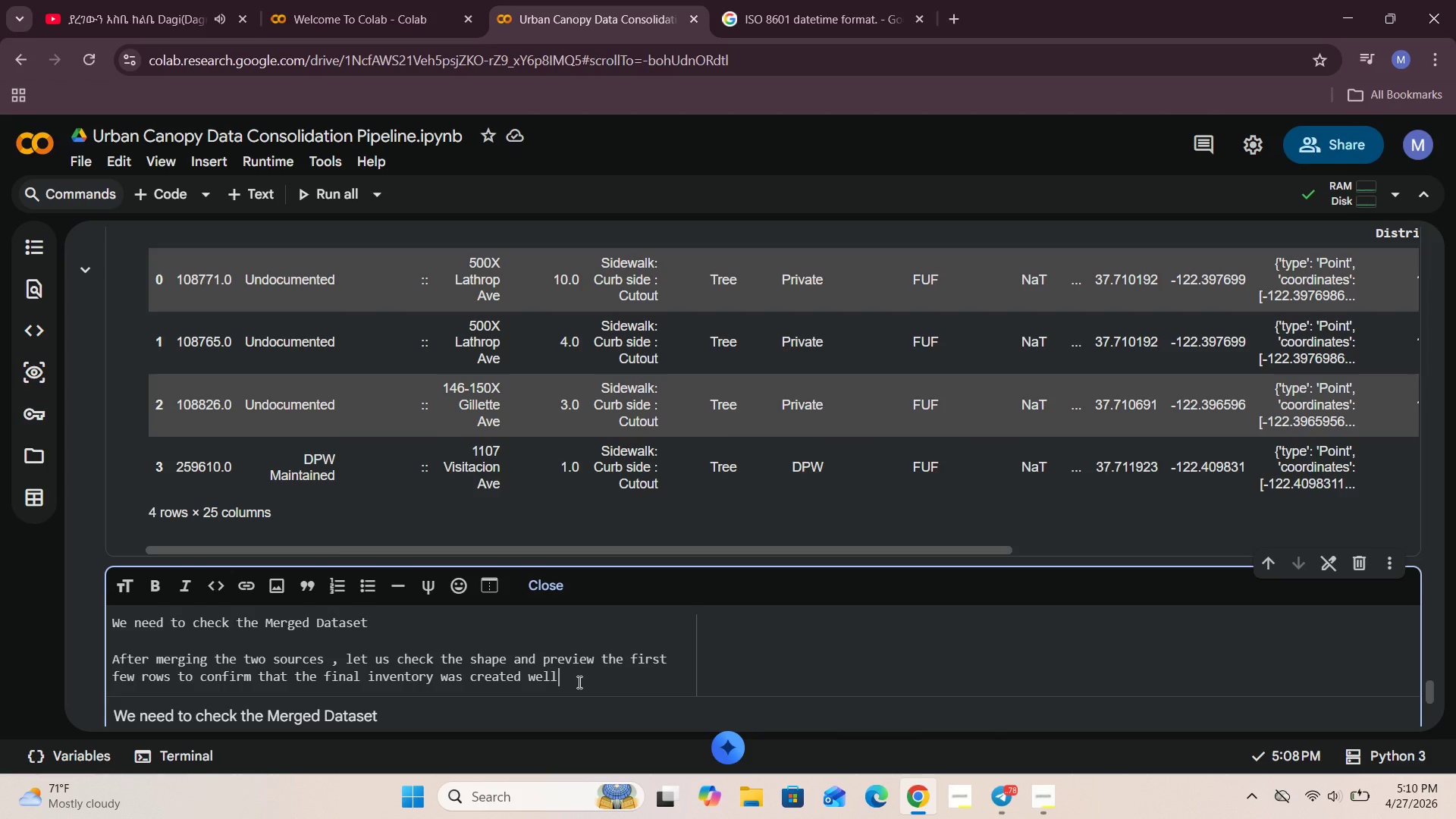 
key(Period)
 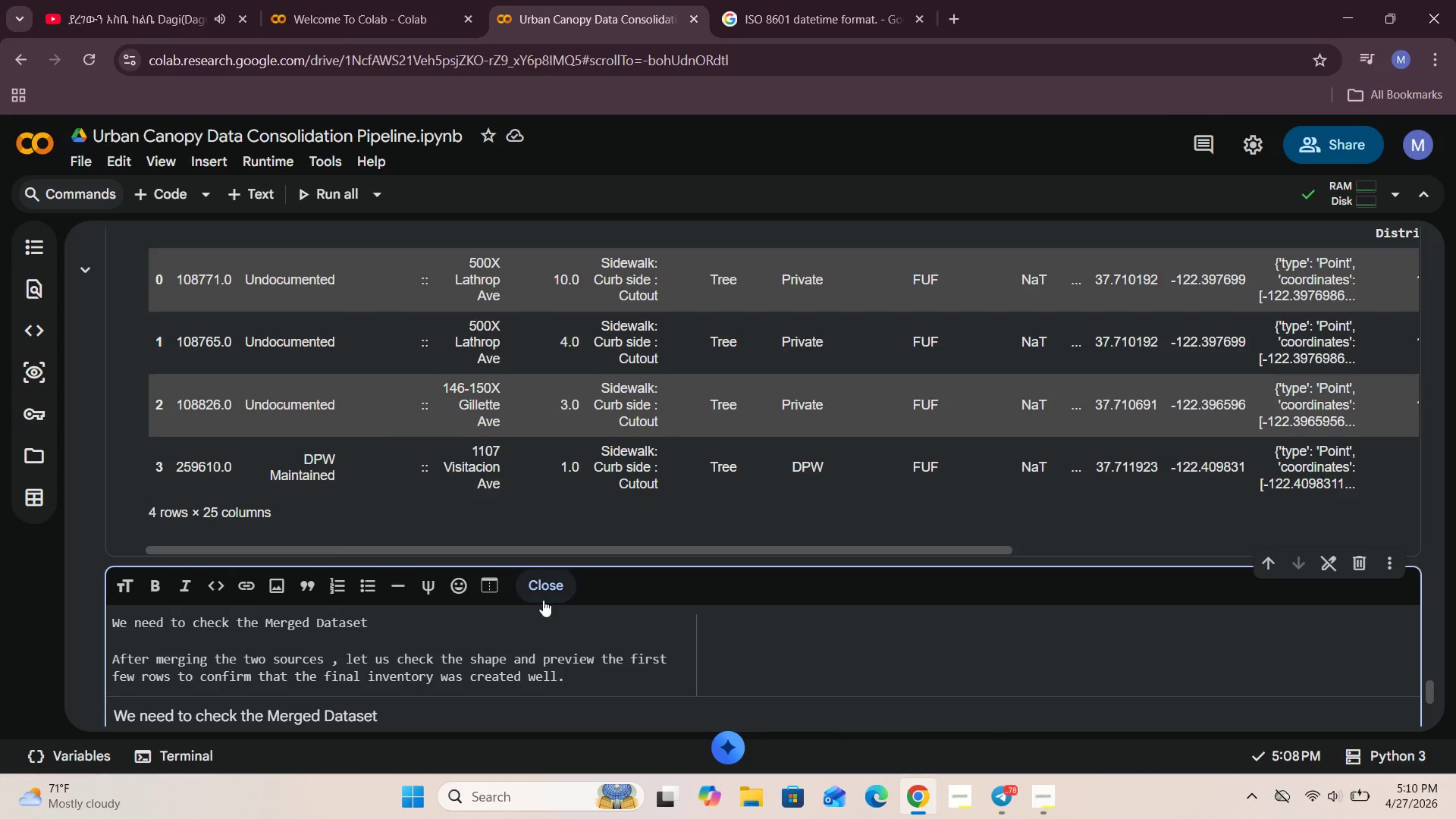 
left_click([540, 592])
 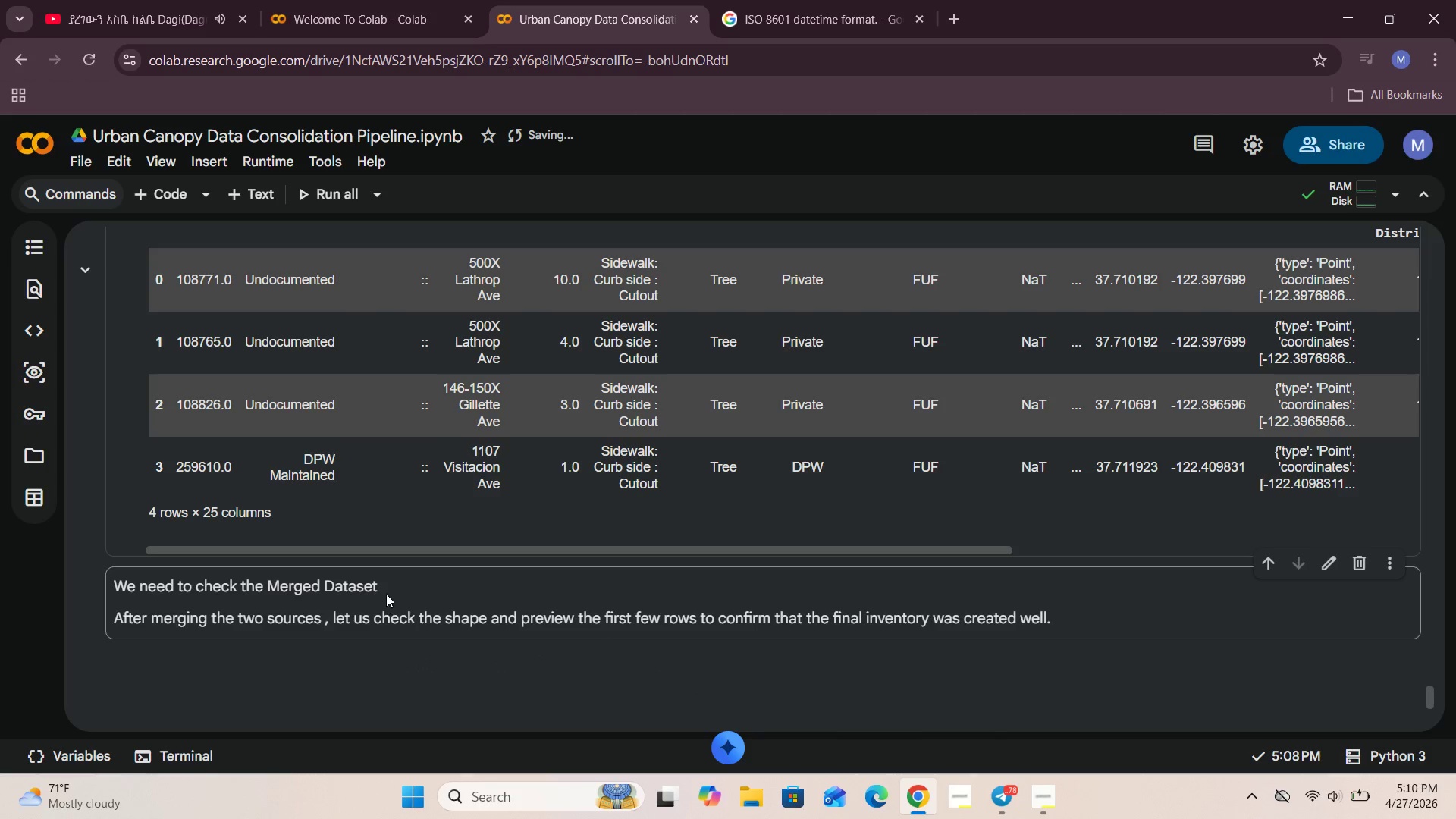 
double_click([397, 587])
 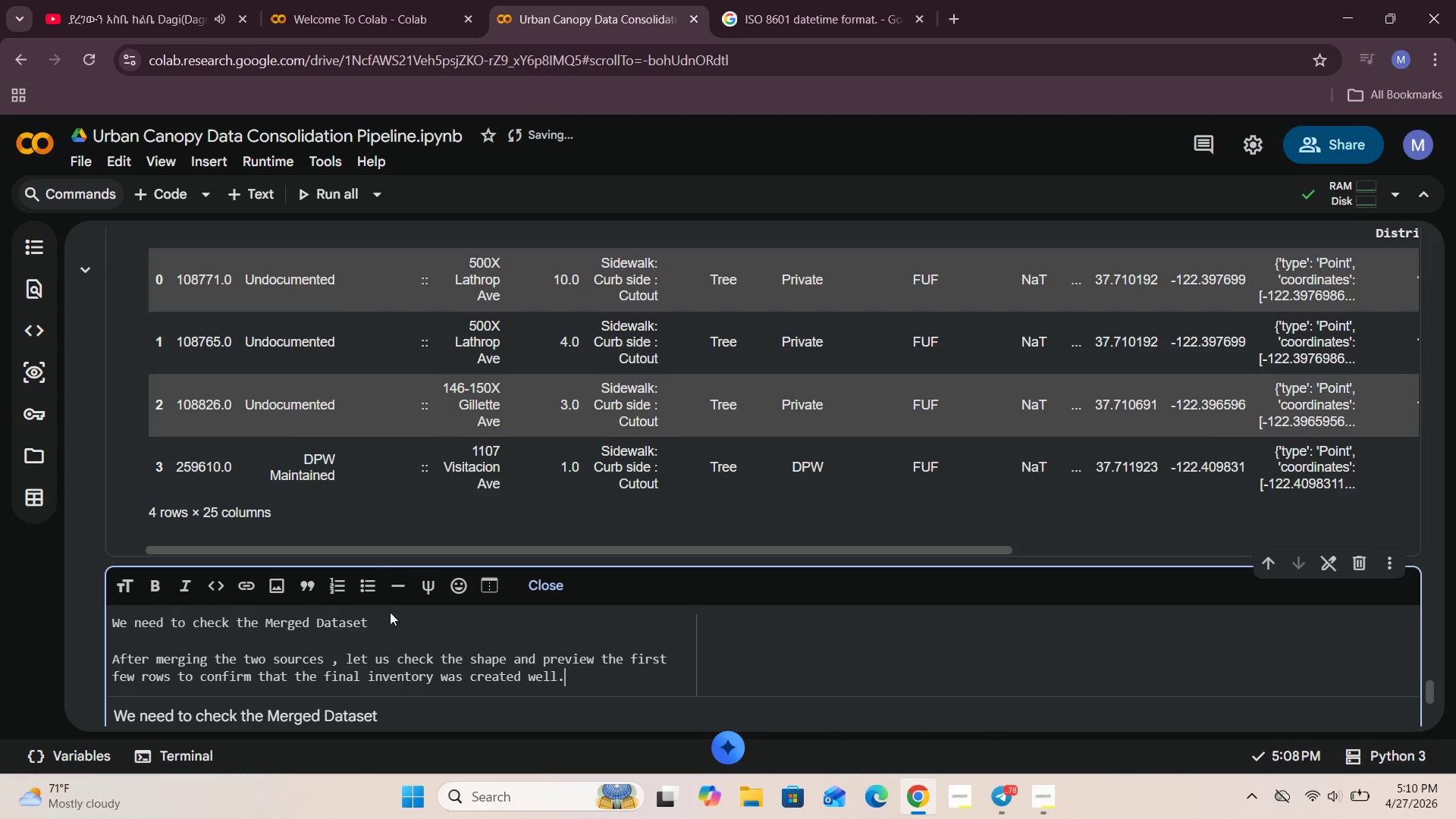 
left_click_drag(start_coordinate=[393, 613], to_coordinate=[8, 623])
 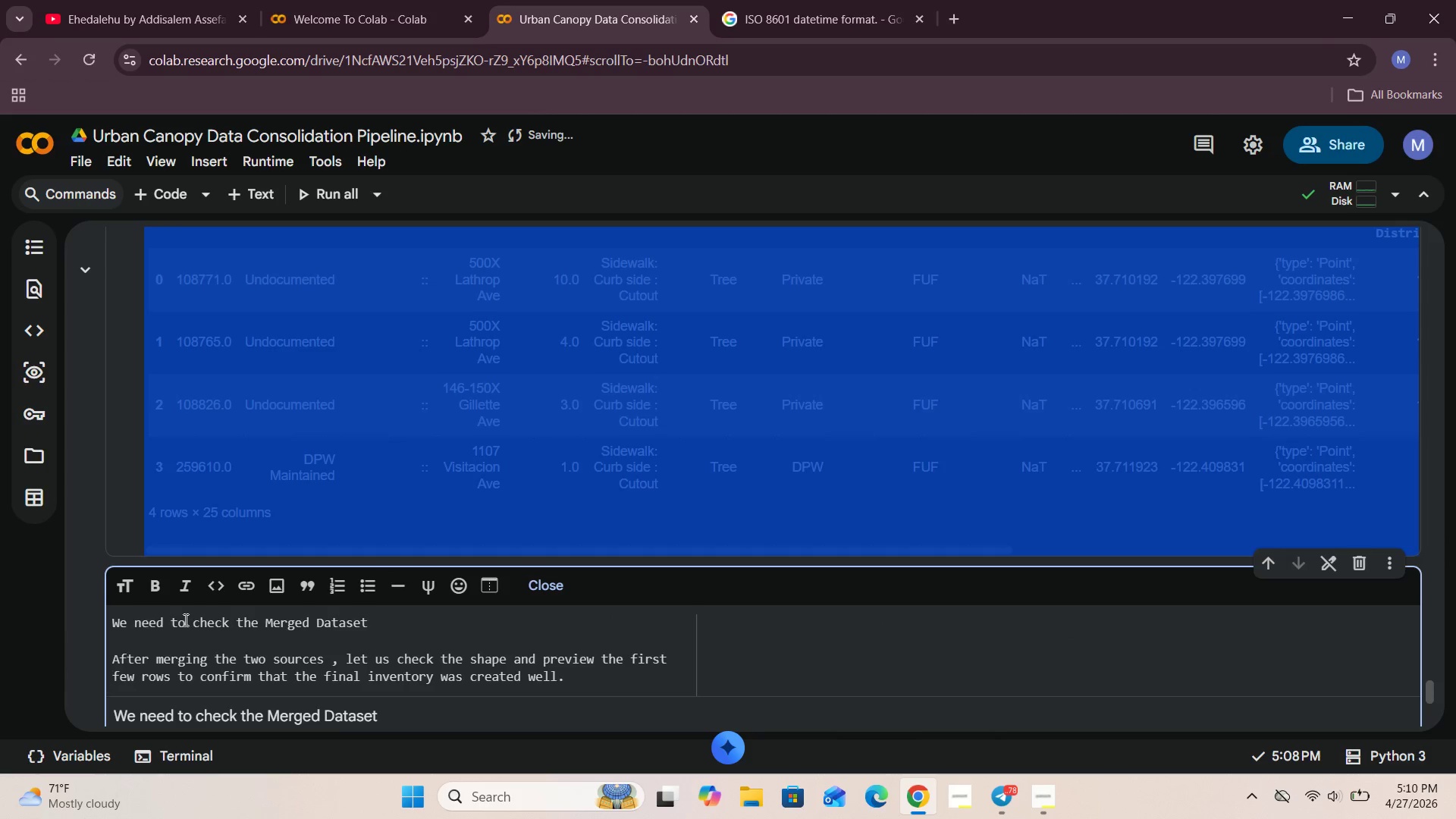 
left_click([362, 627])
 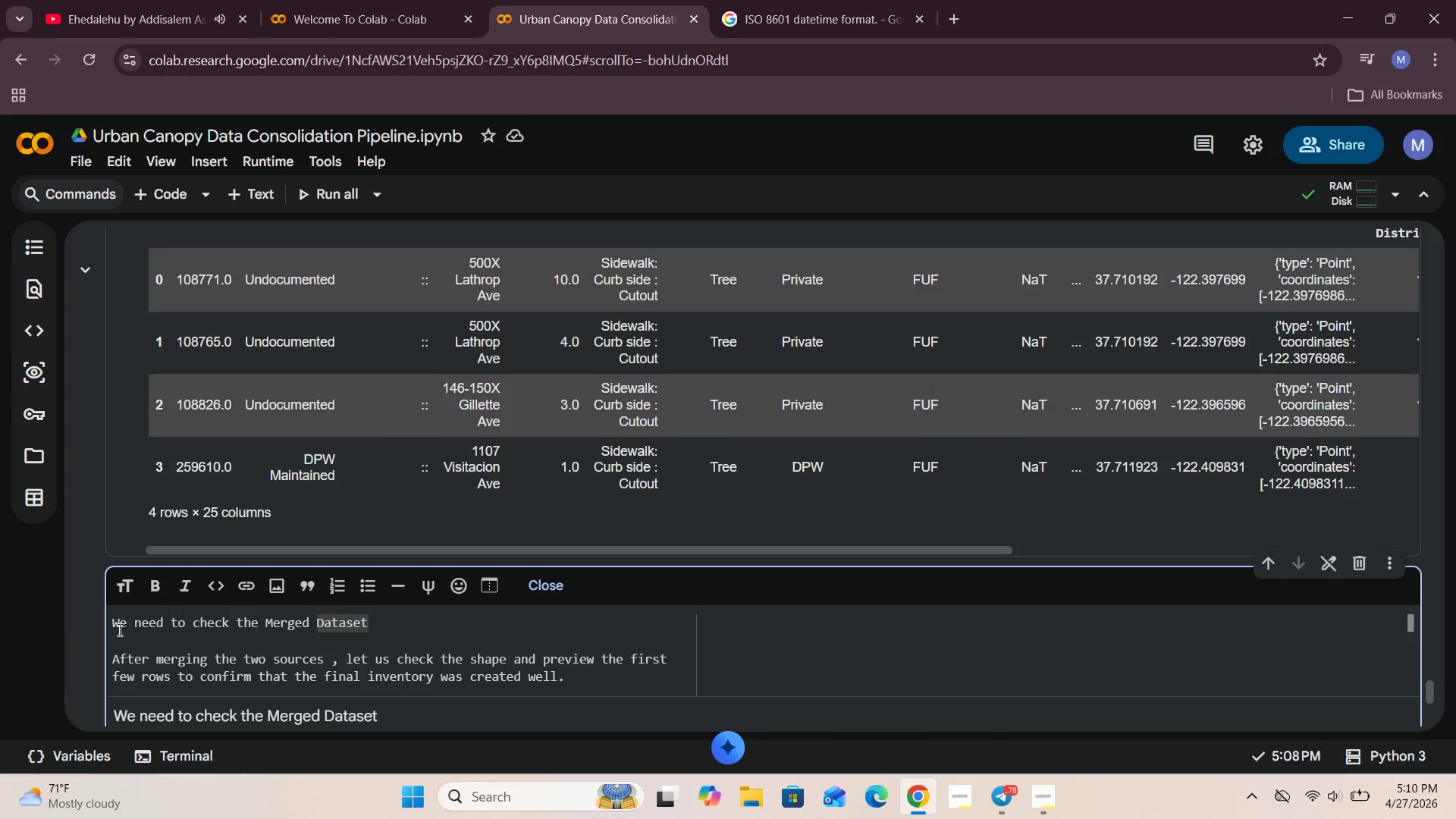 
left_click([114, 625])
 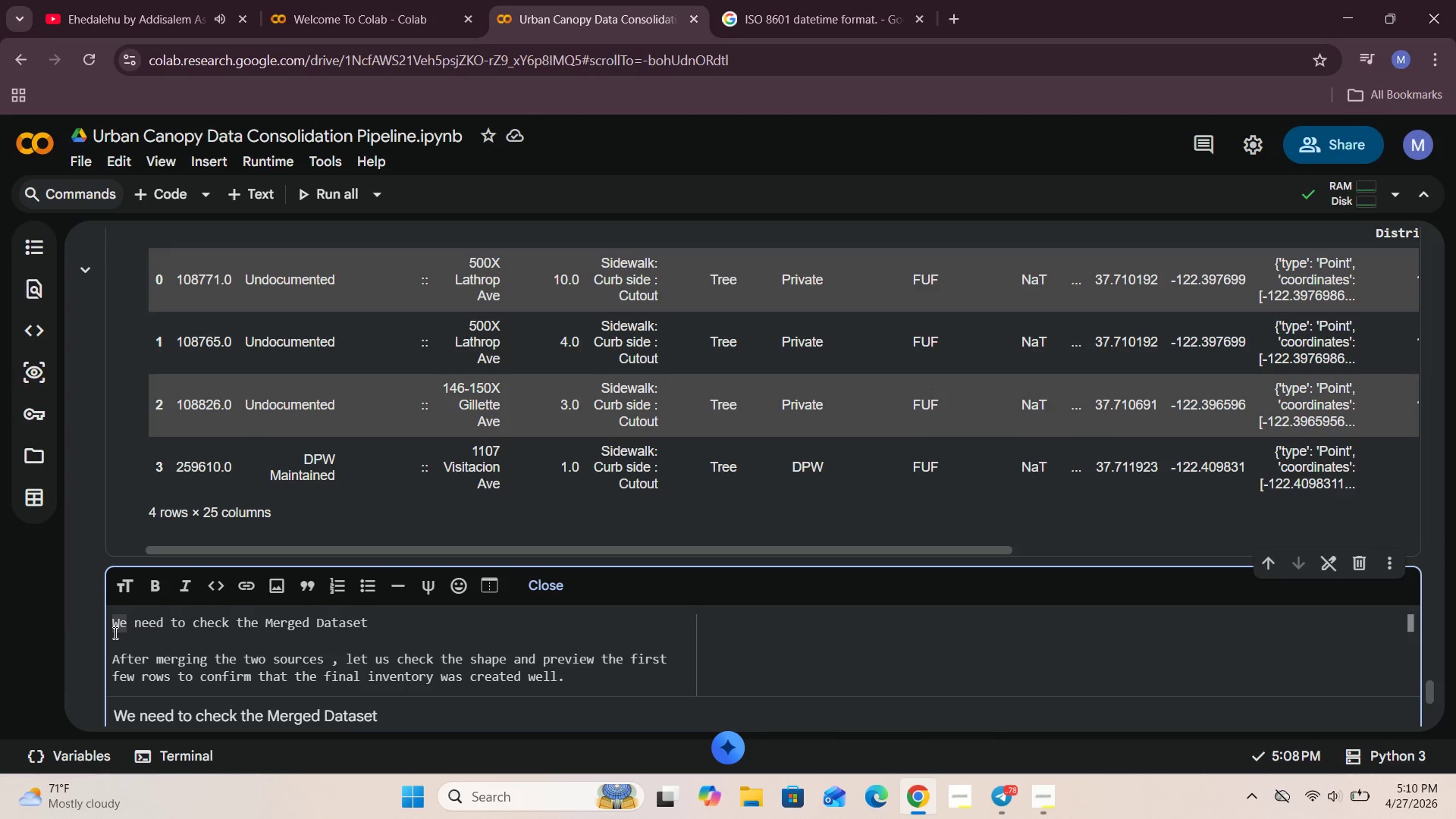 
type(### )
 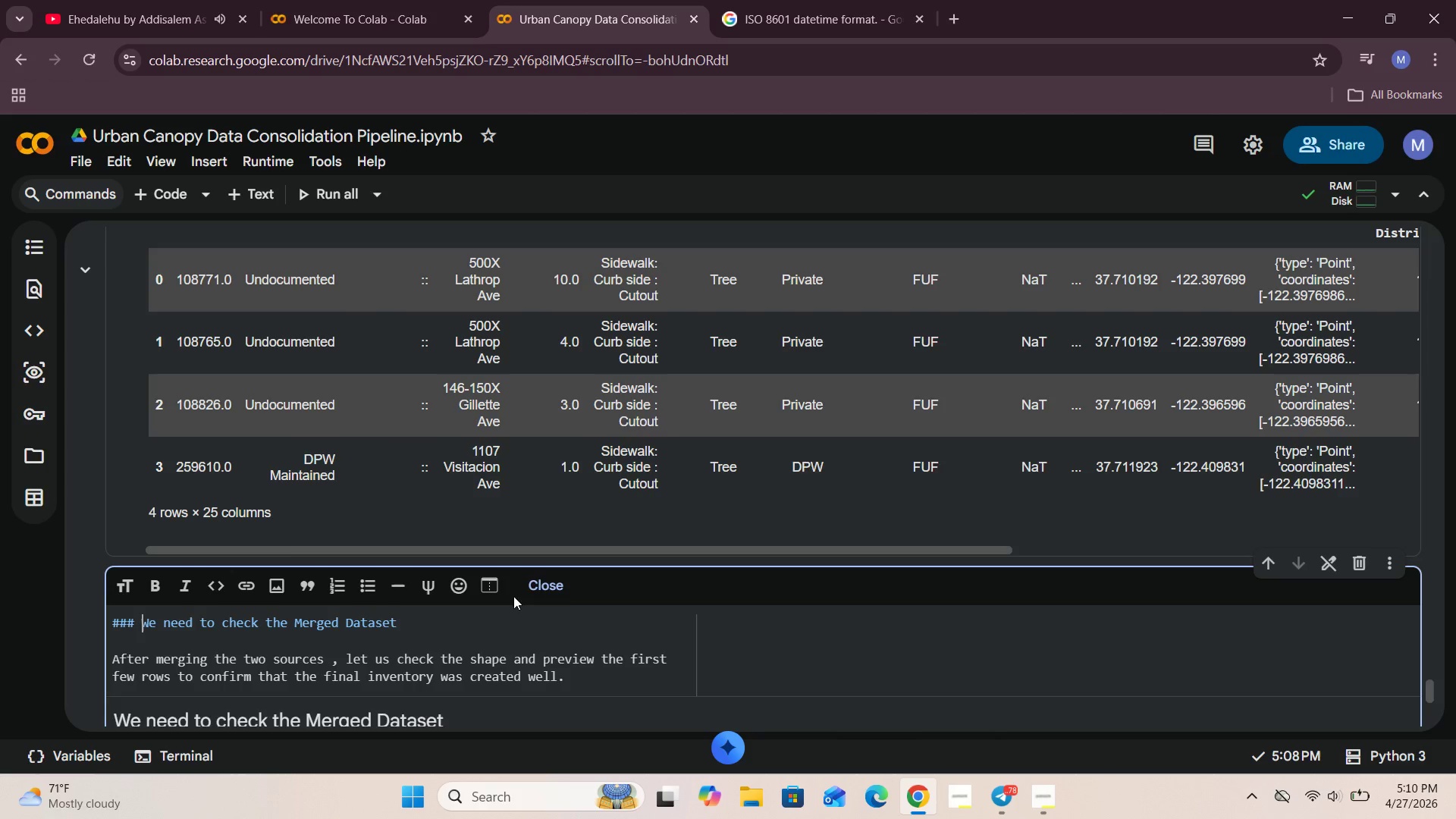 
left_click([547, 582])
 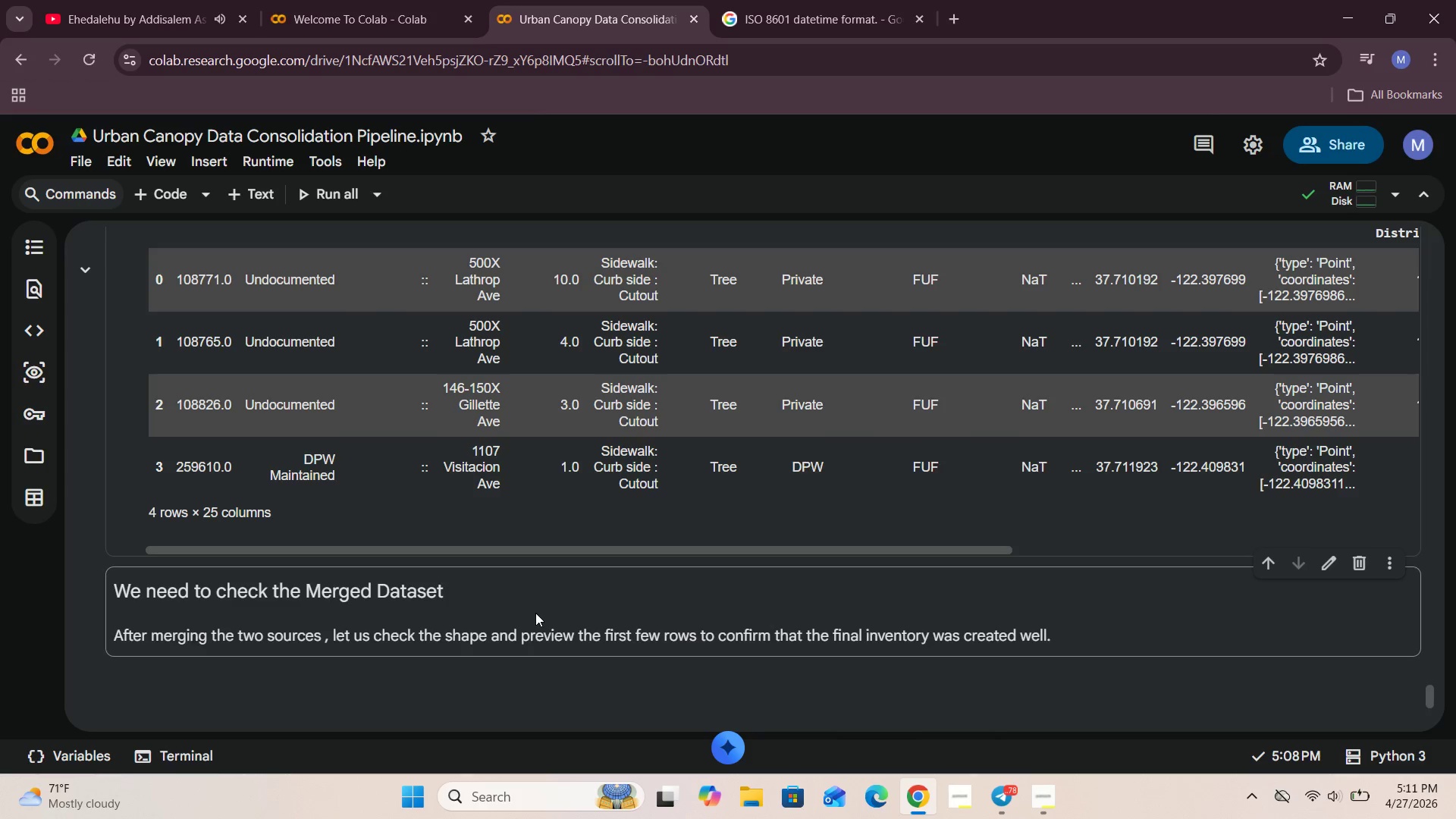 
scroll: coordinate [533, 622], scroll_direction: down, amount: 2.0
 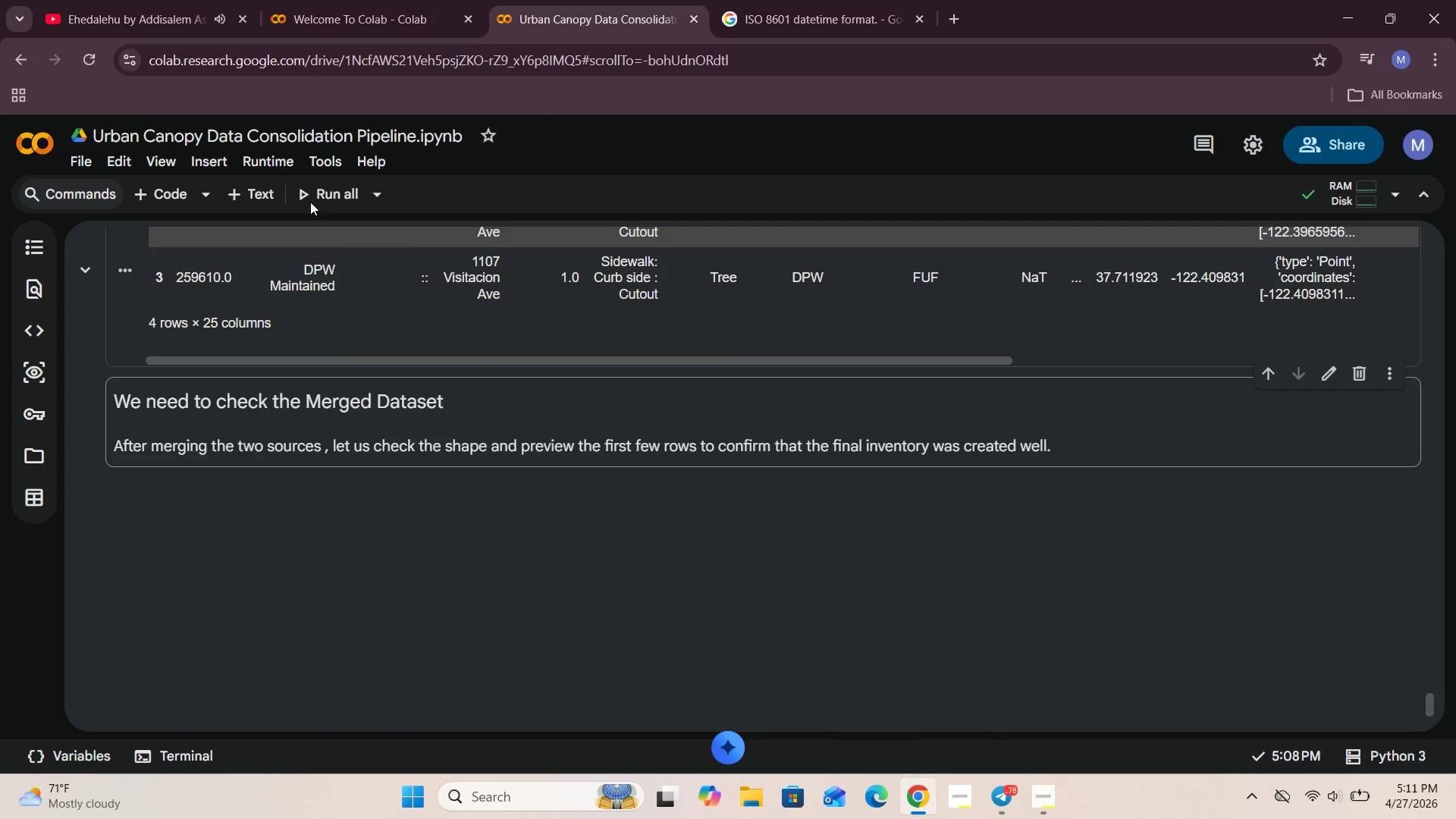 
left_click([176, 198])
 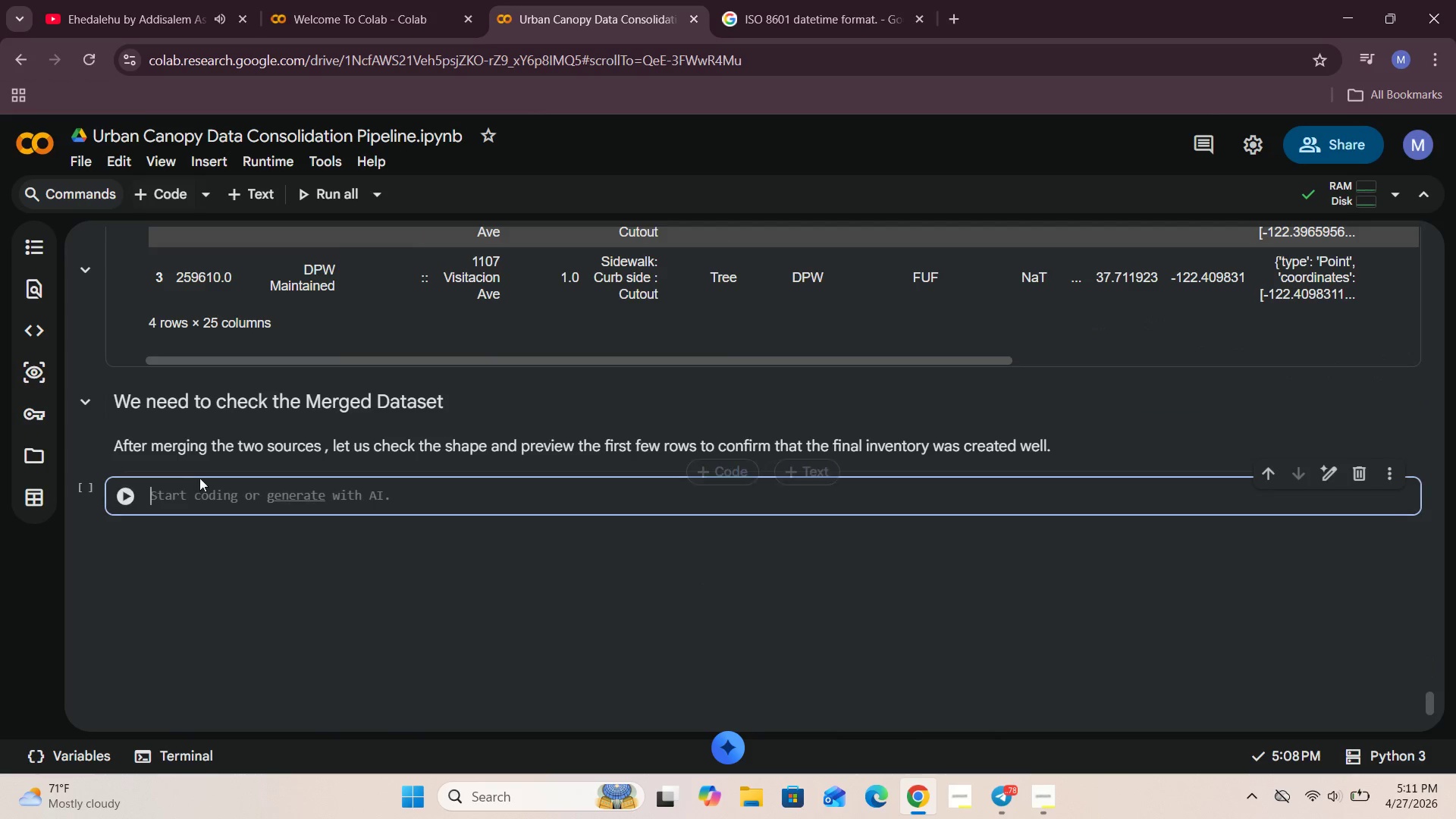 
left_click([183, 489])
 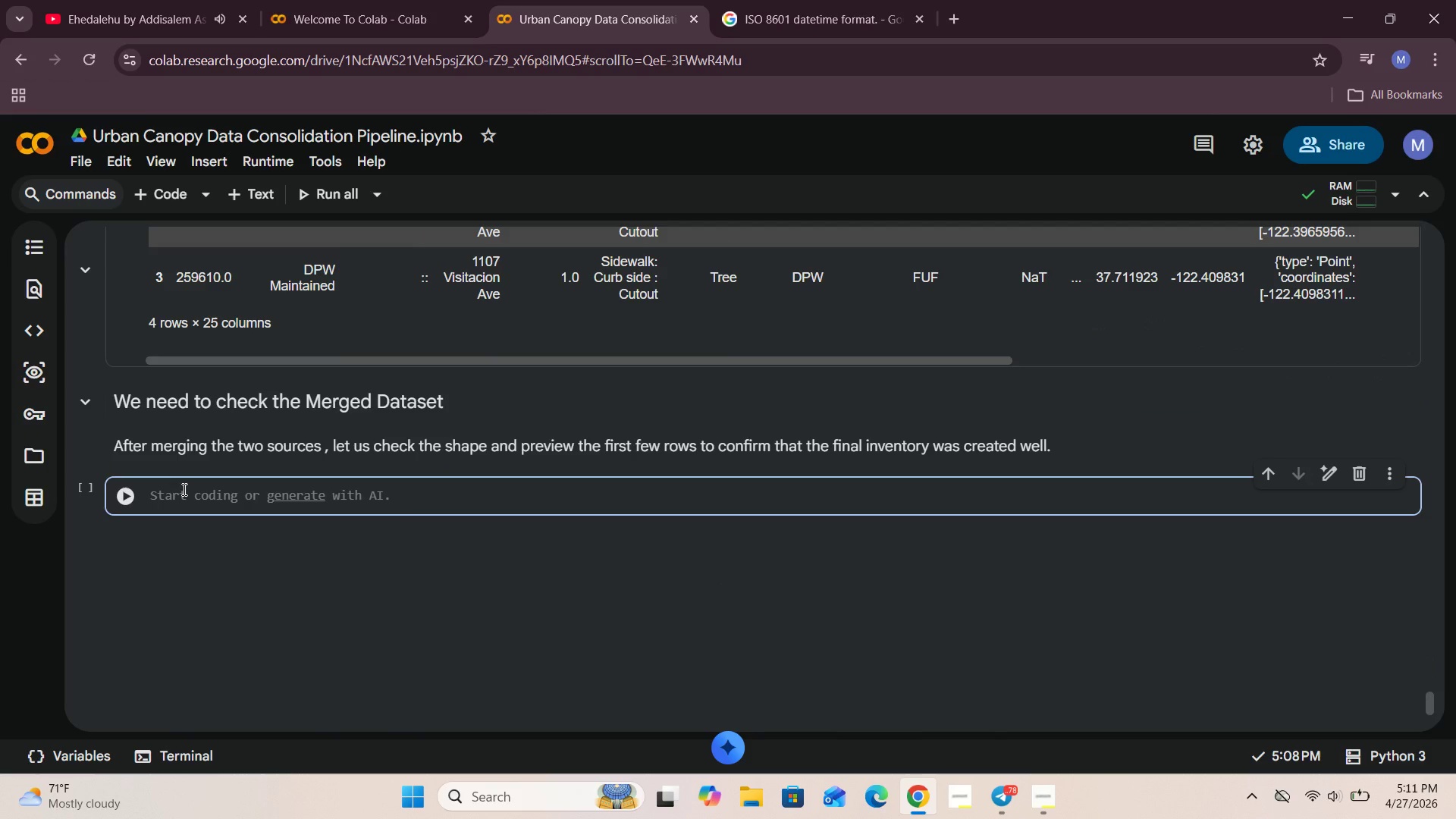 
type(masterty_inventory.shape)
 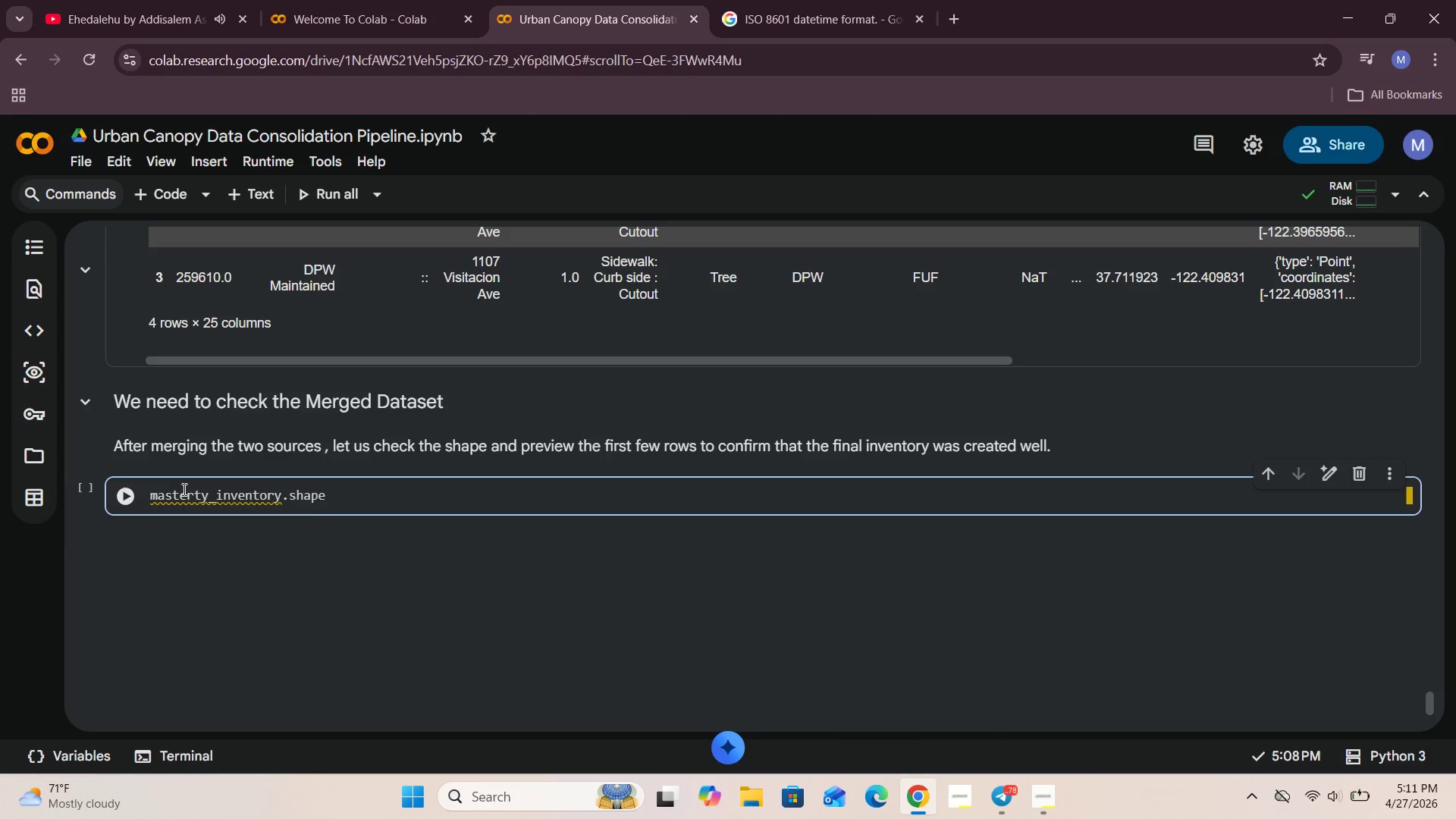 
left_click([200, 494])
 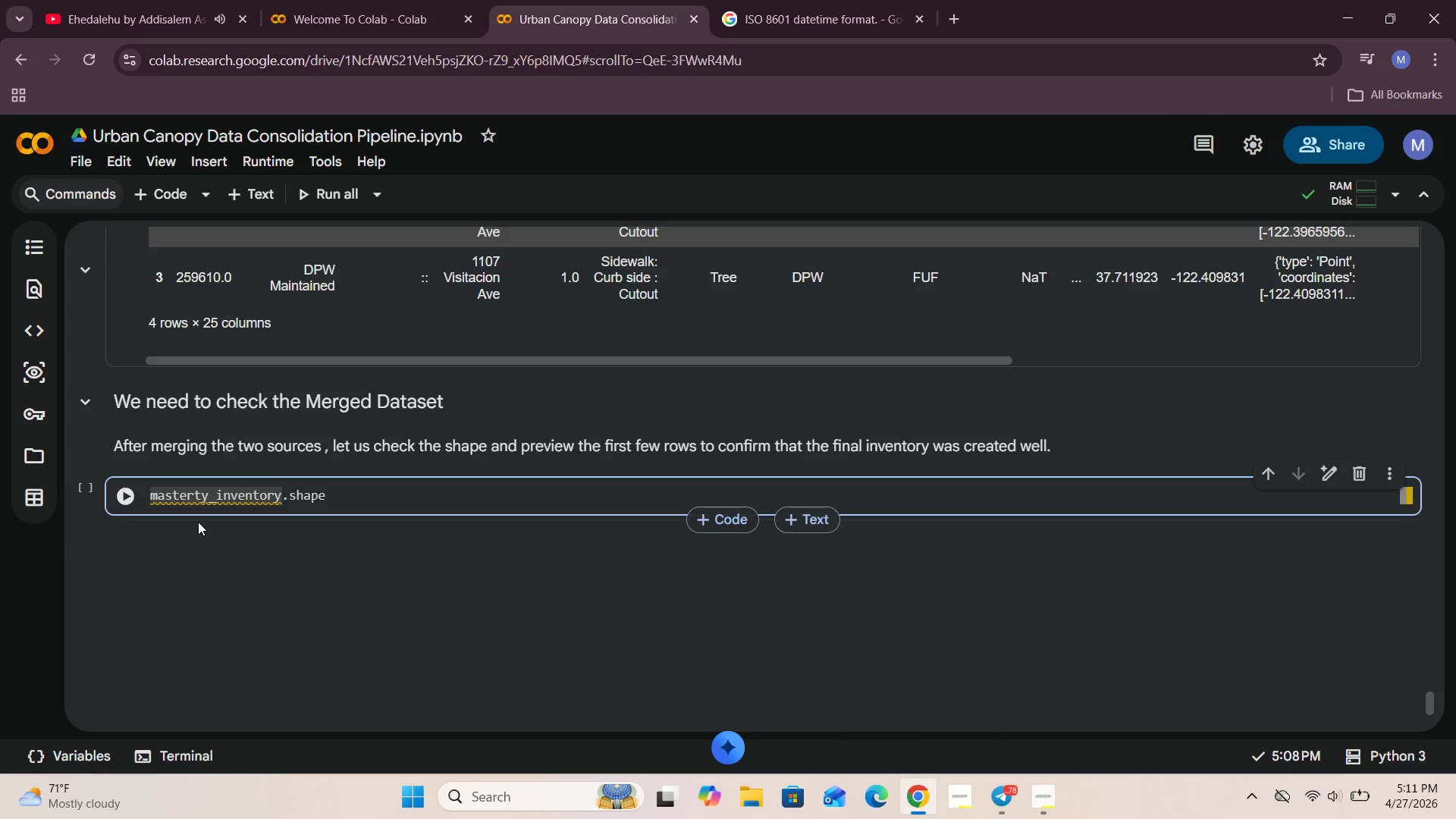 
key(Backspace)
 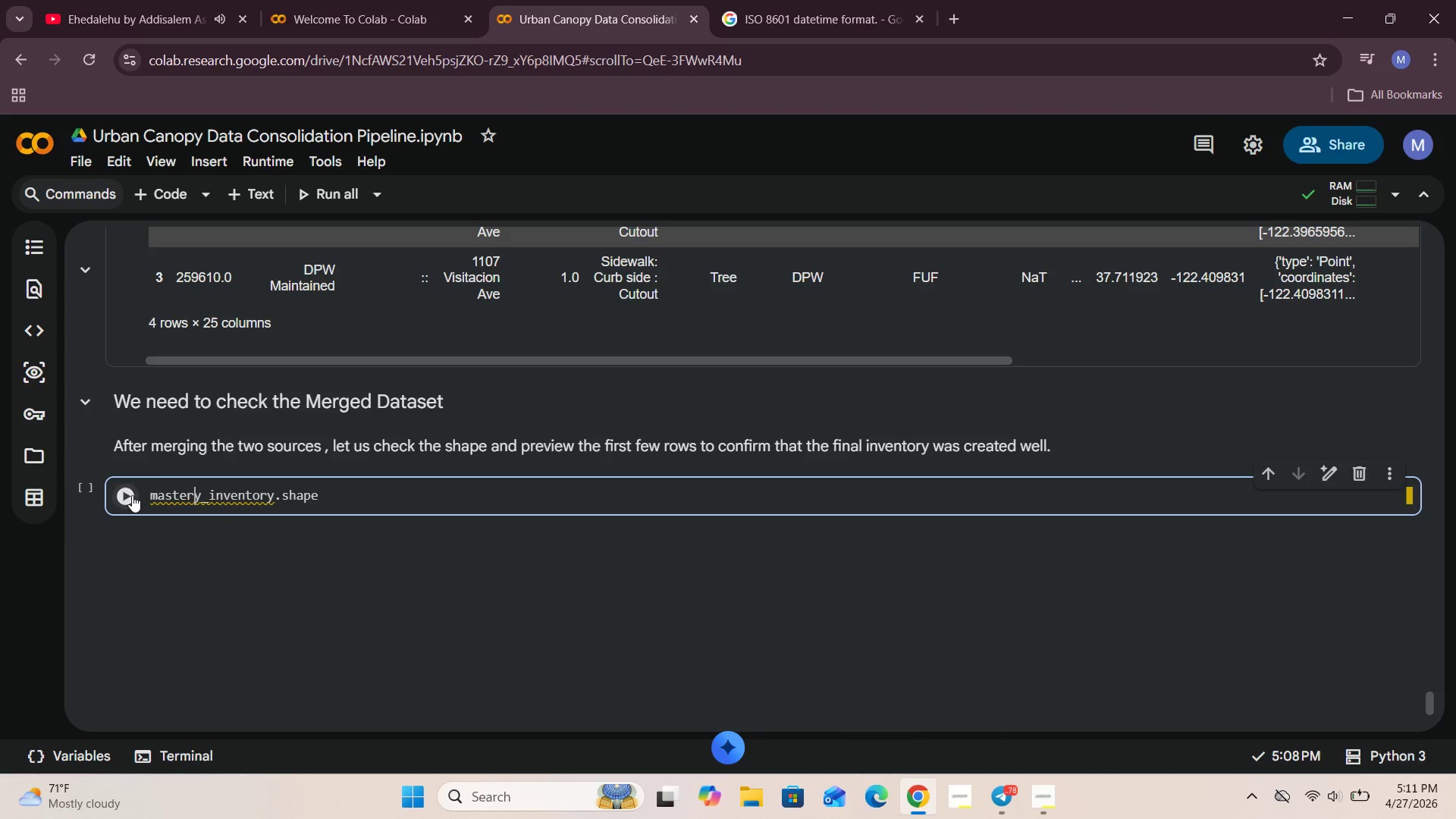 
scroll: coordinate [262, 496], scroll_direction: up, amount: 4.0
 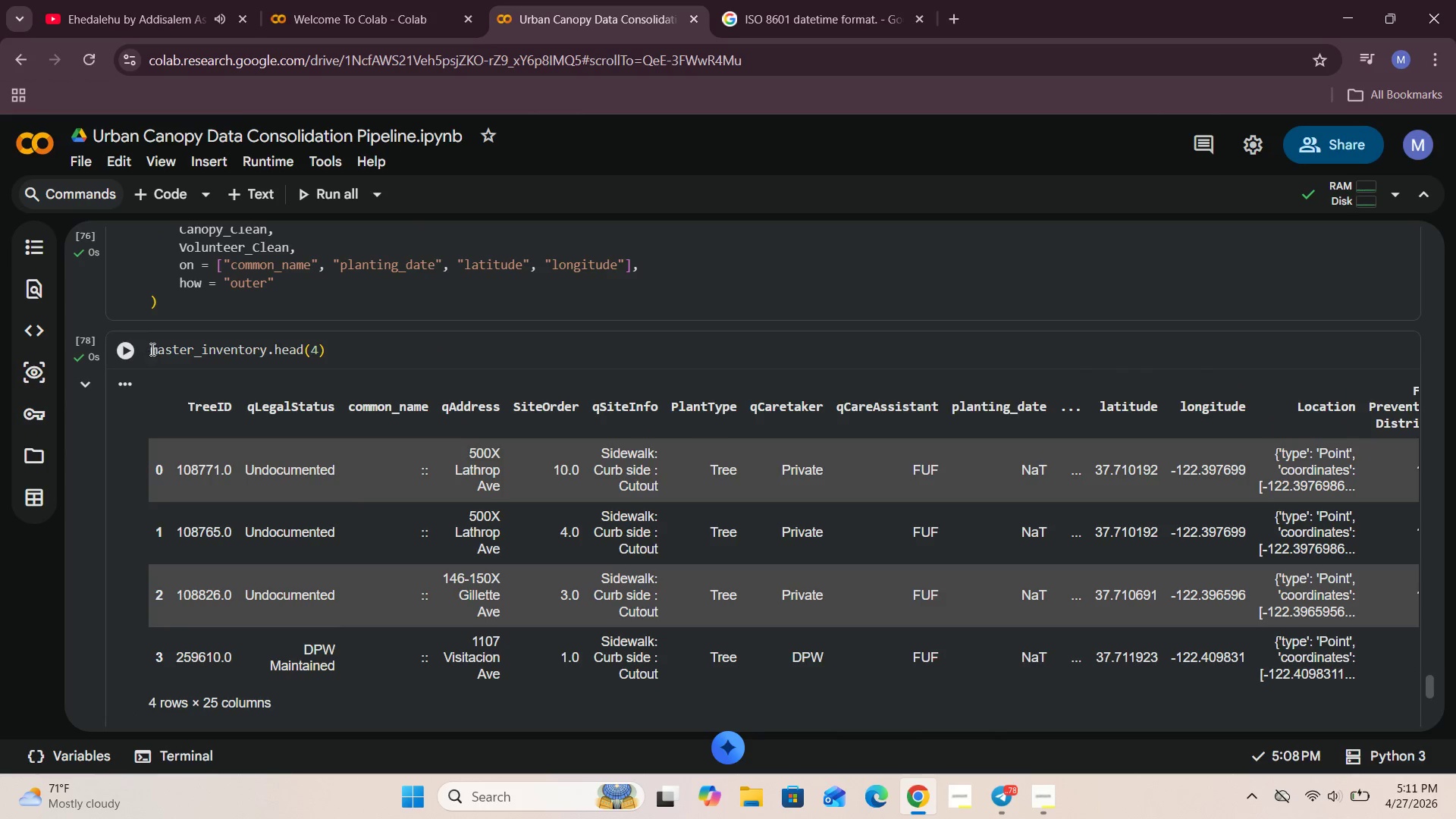 
left_click_drag(start_coordinate=[152, 350], to_coordinate=[256, 347])
 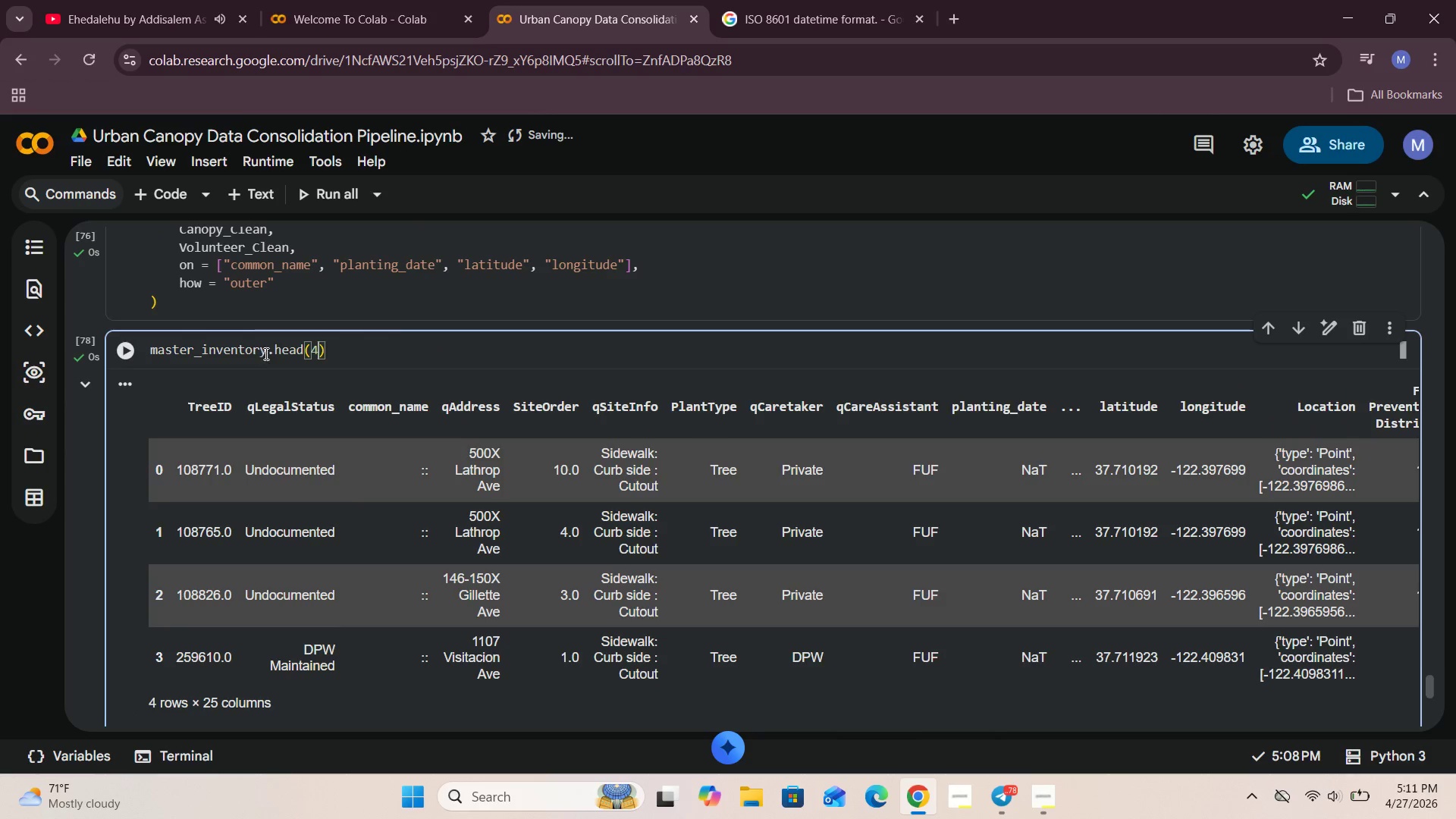 
left_click_drag(start_coordinate=[266, 352], to_coordinate=[136, 356])
 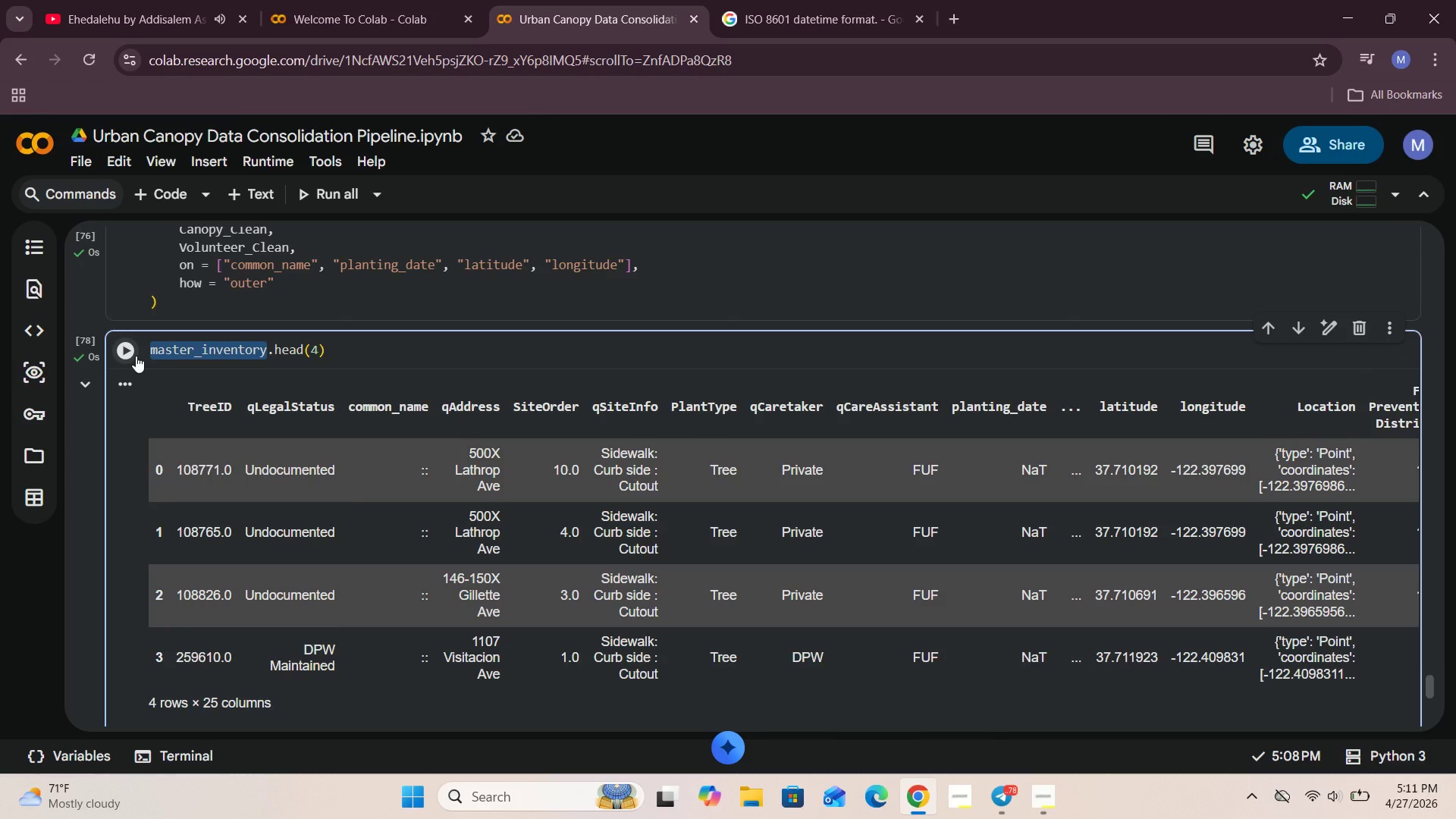 
key(Control+C)
 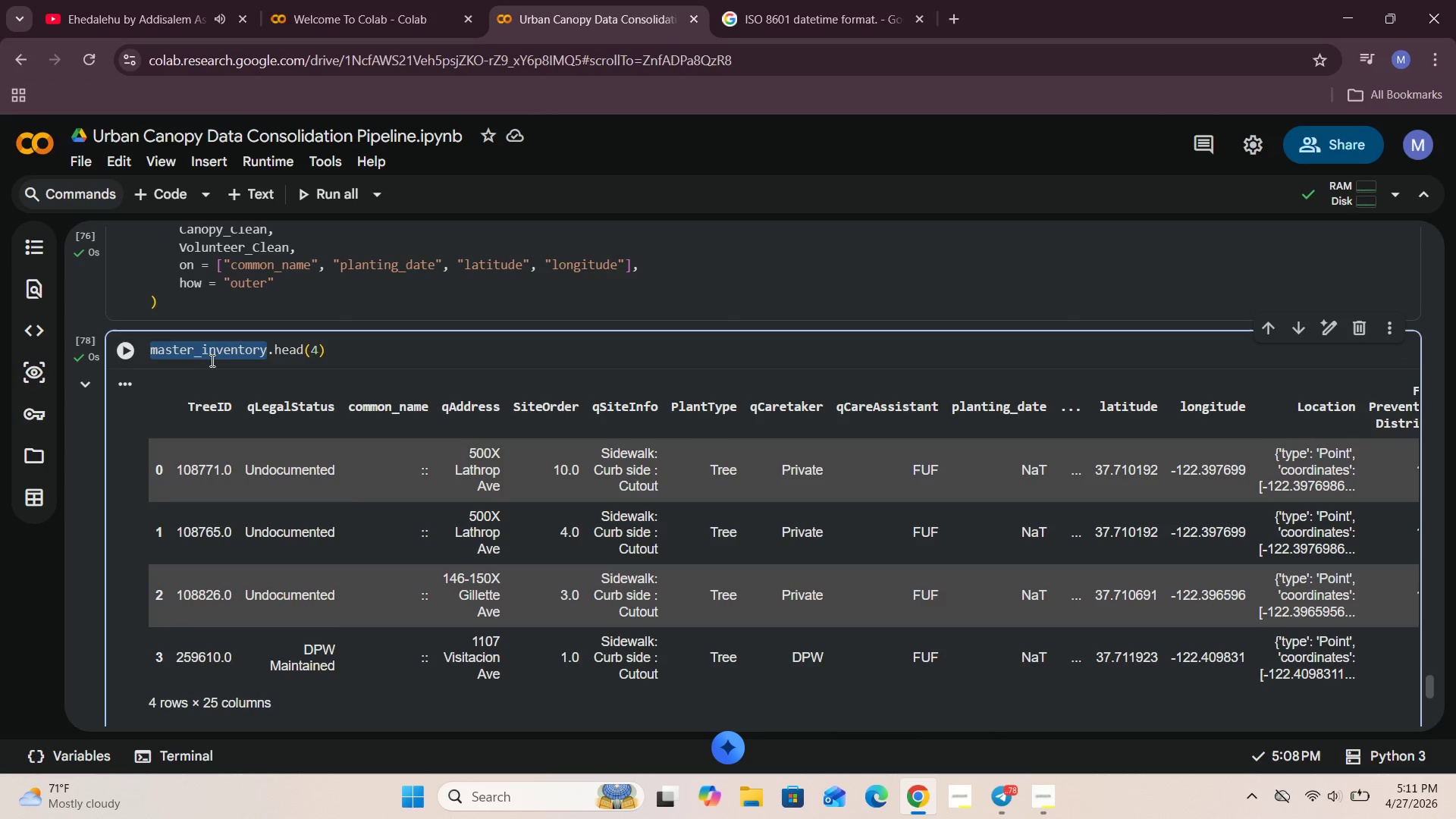 
left_click([216, 362])
 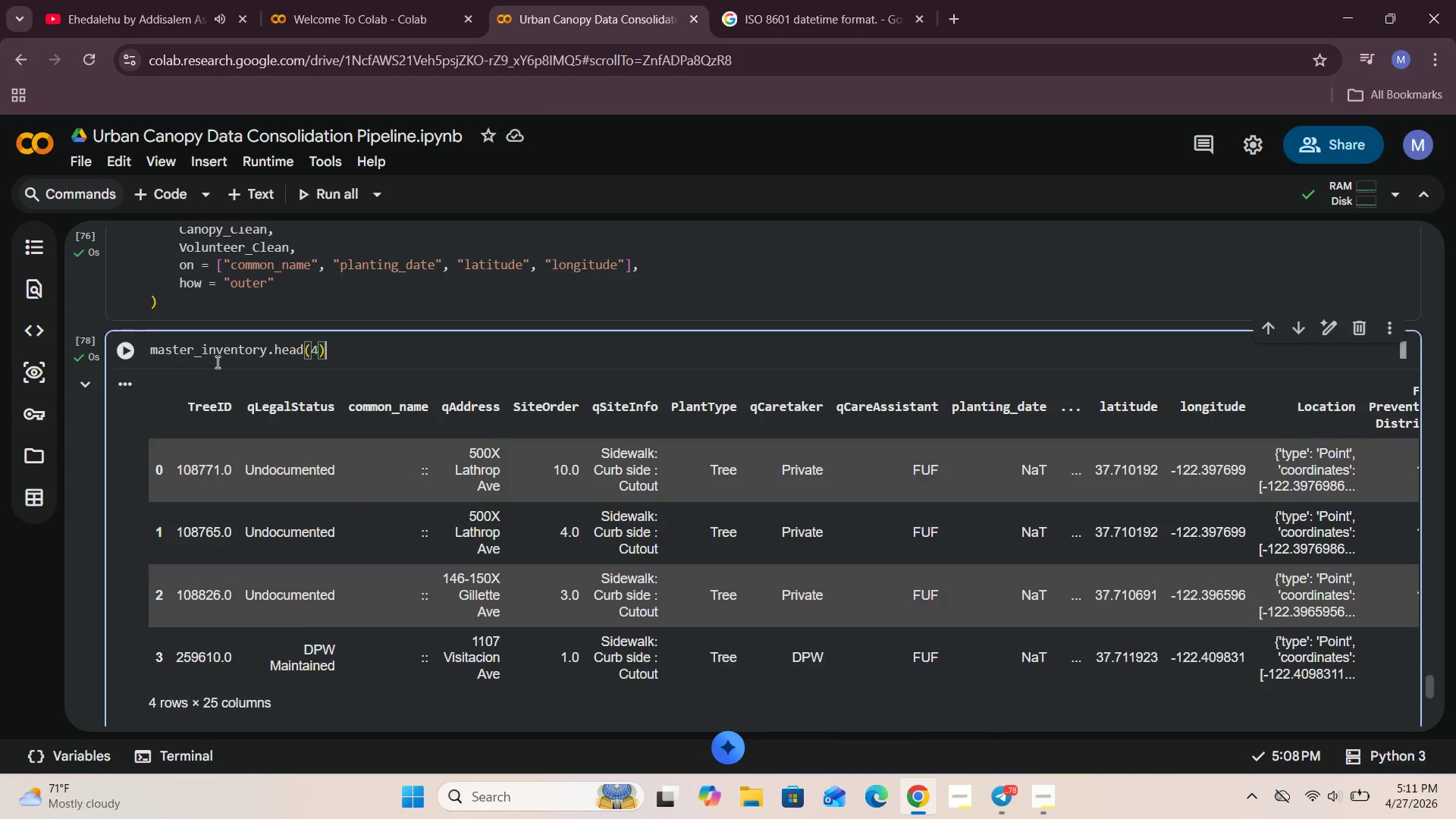 
scroll: coordinate [216, 362], scroll_direction: down, amount: 4.0
 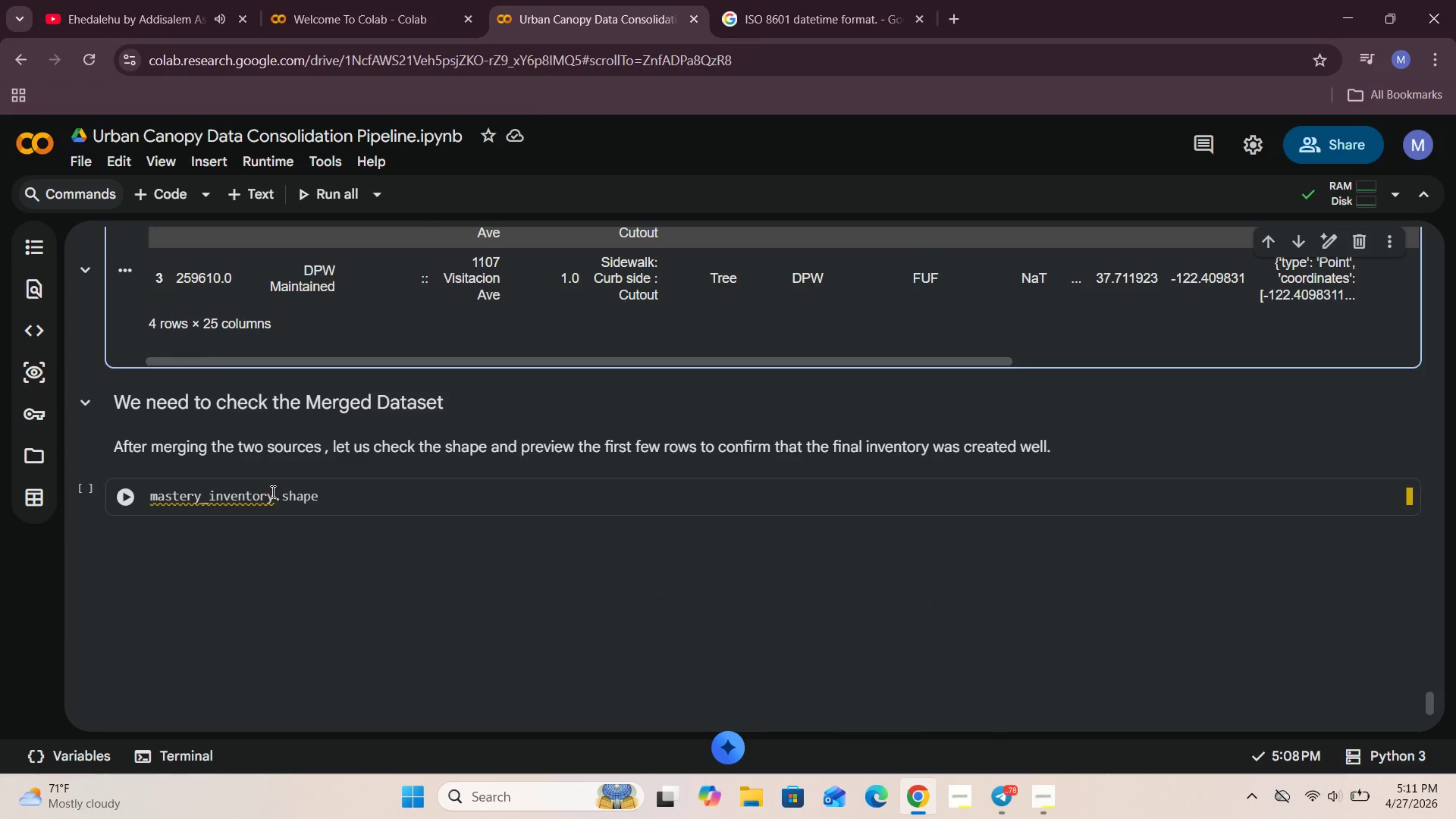 
left_click_drag(start_coordinate=[274, 496], to_coordinate=[118, 504])
 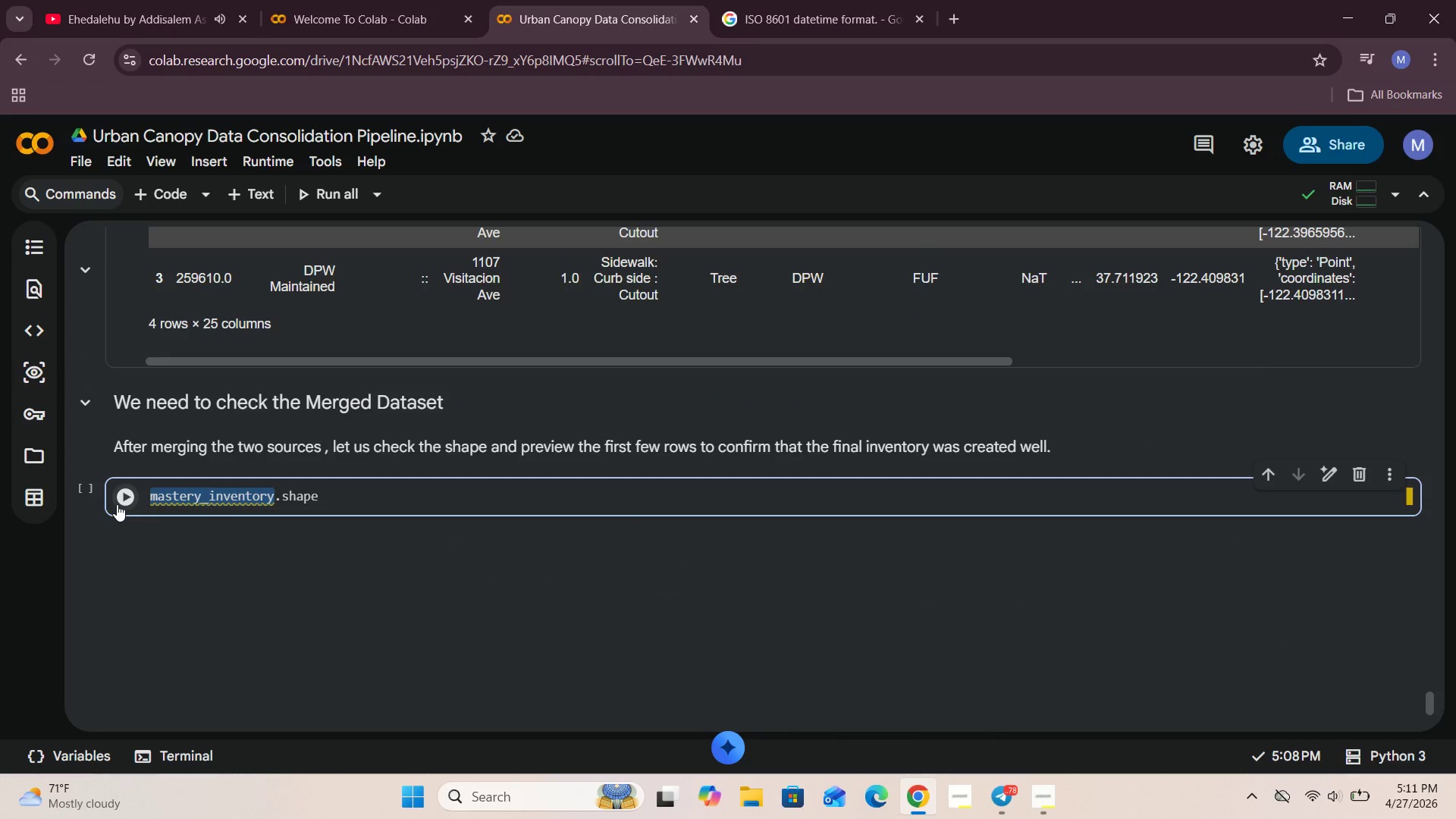 
key(Control+V)
 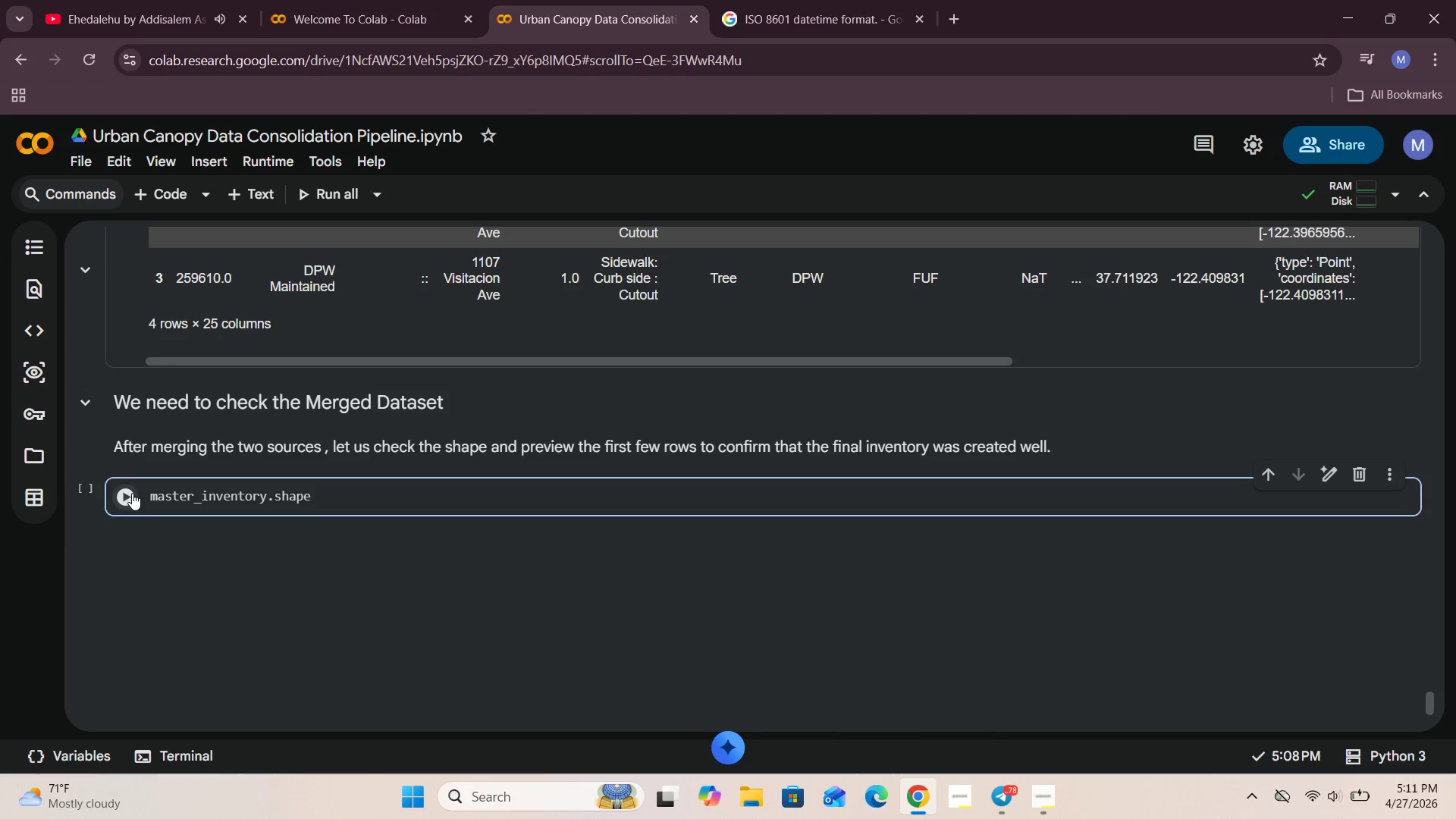 
left_click([131, 494])
 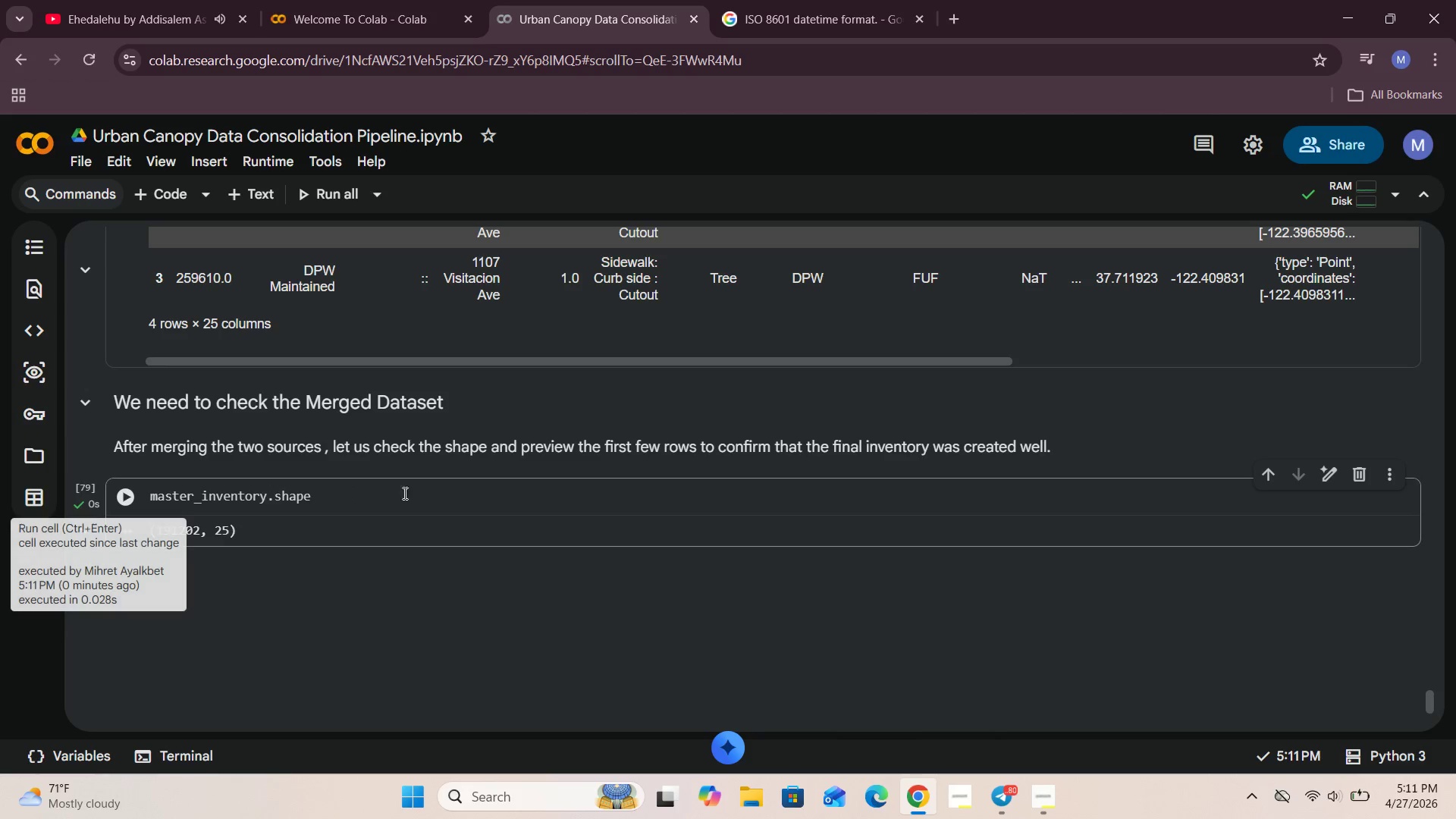 
scroll: coordinate [414, 493], scroll_direction: down, amount: 2.0
 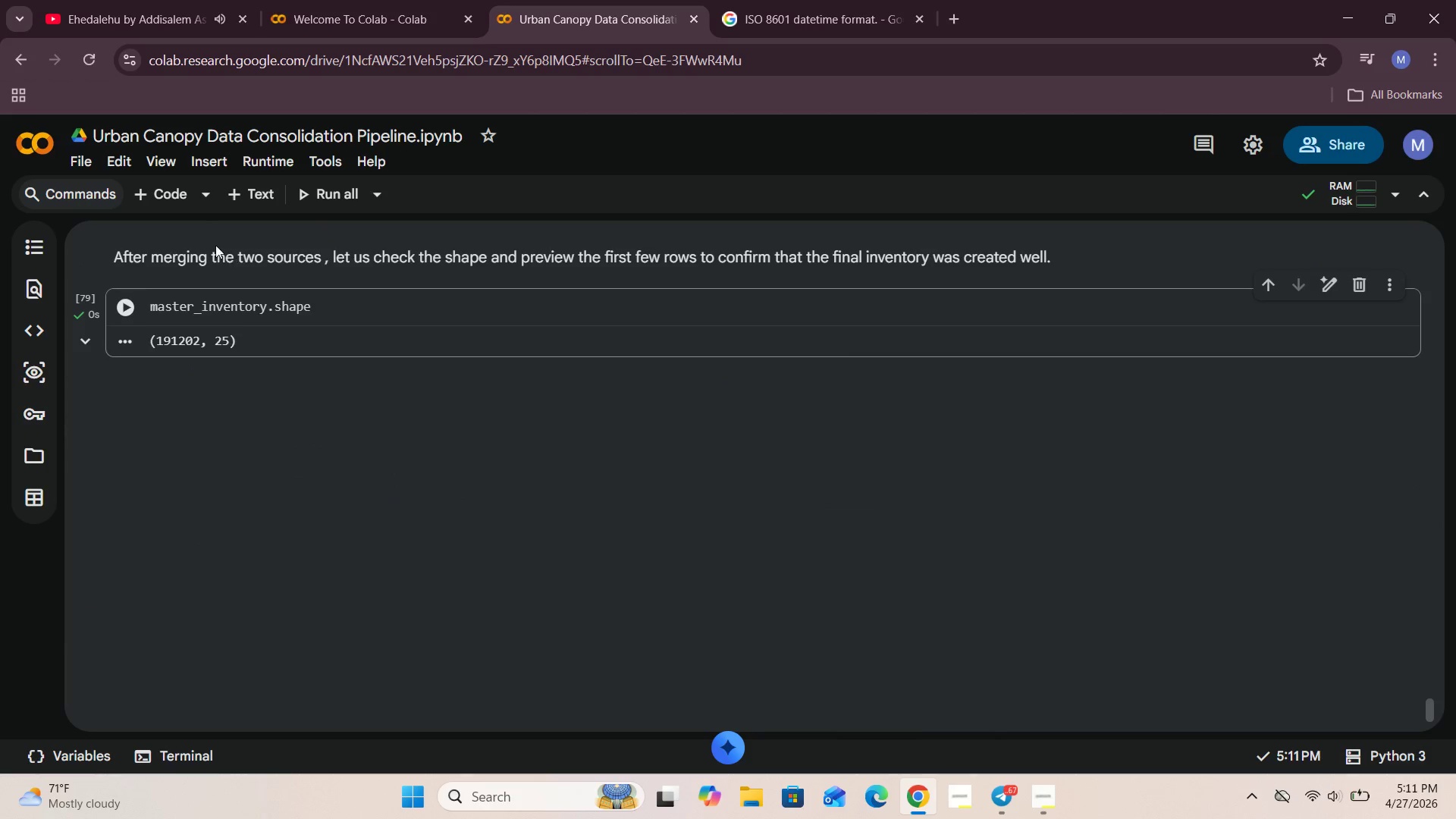 
left_click([171, 196])
 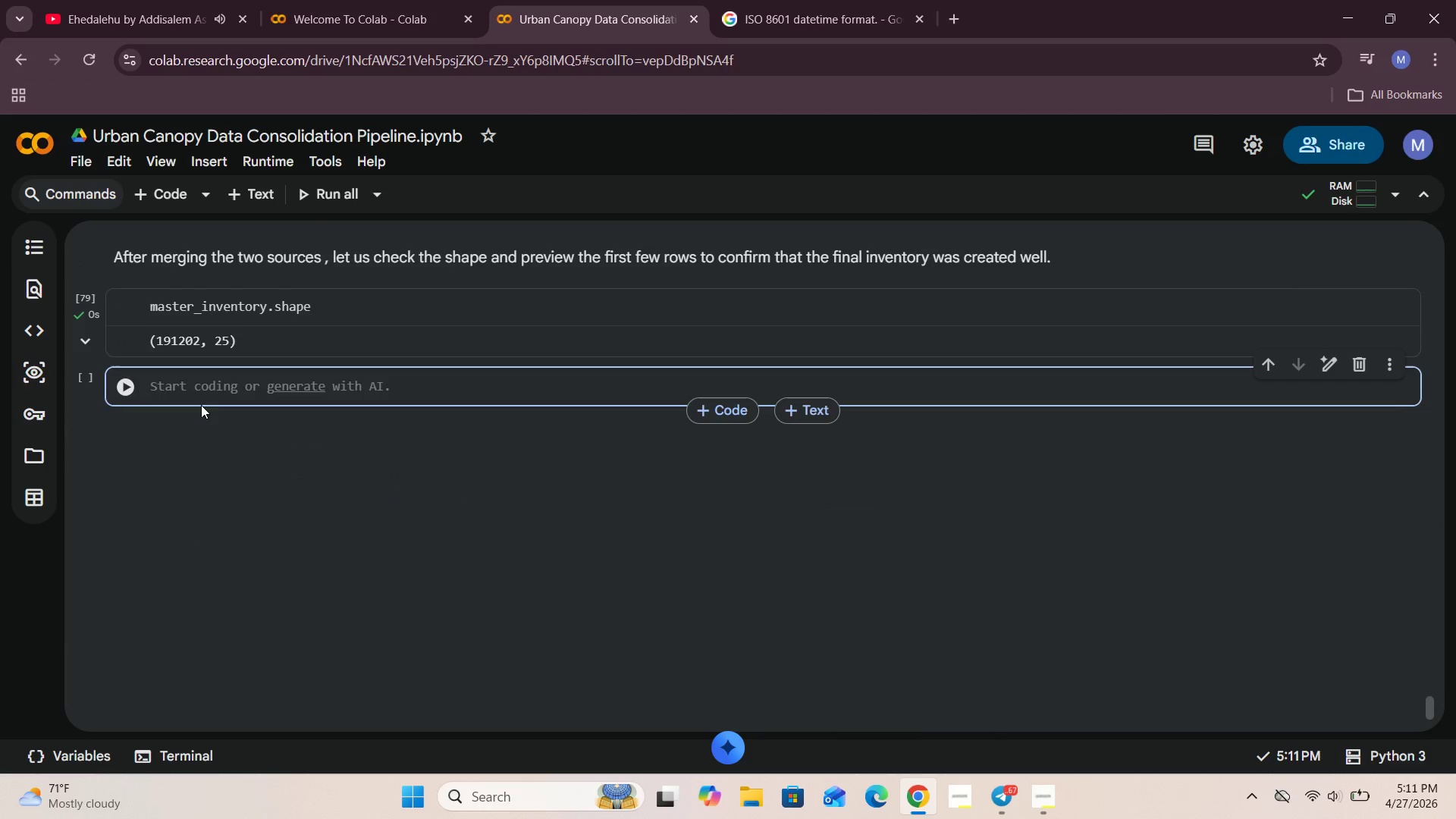 
left_click([202, 402])
 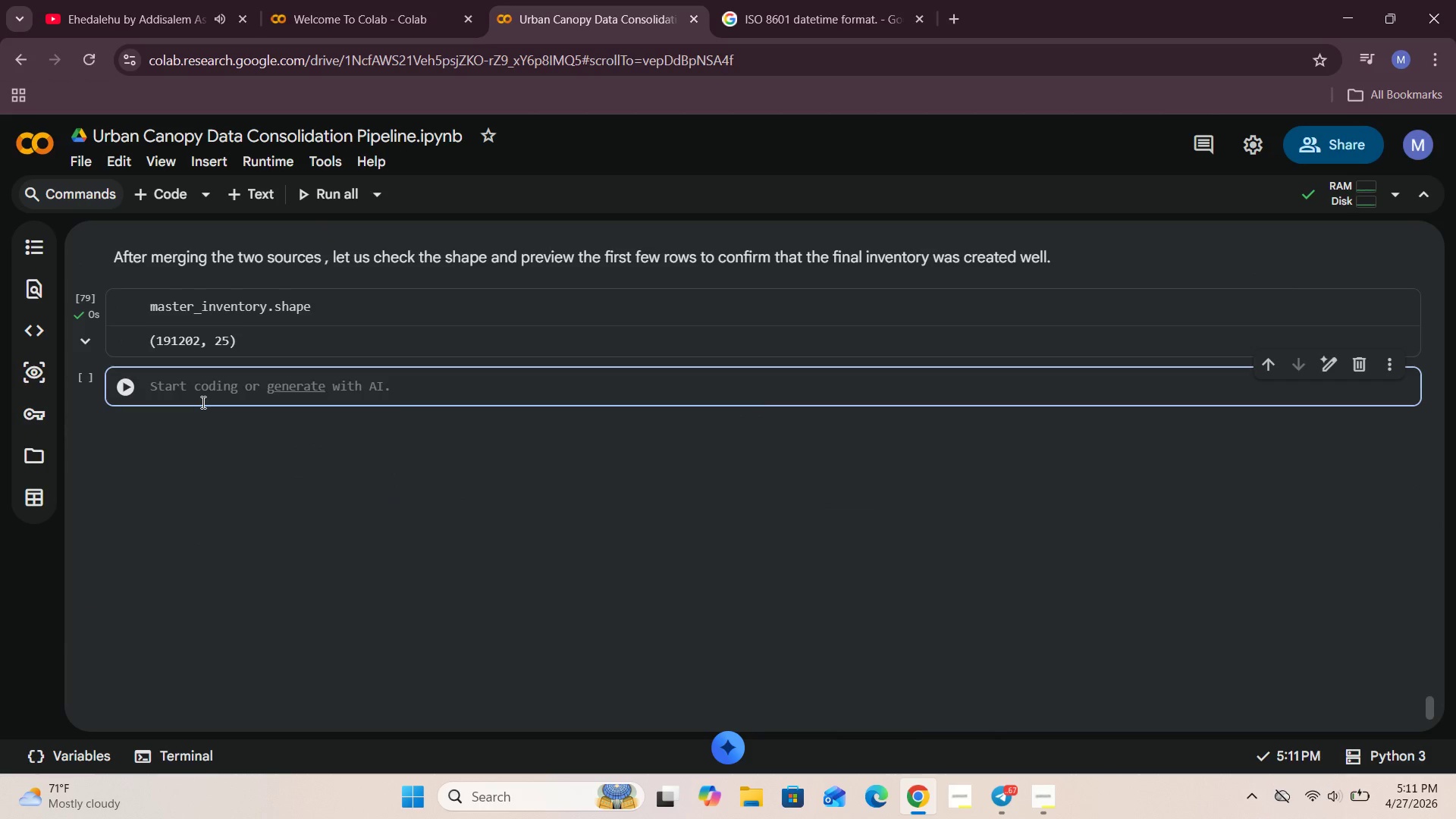 
key(Control+V)
 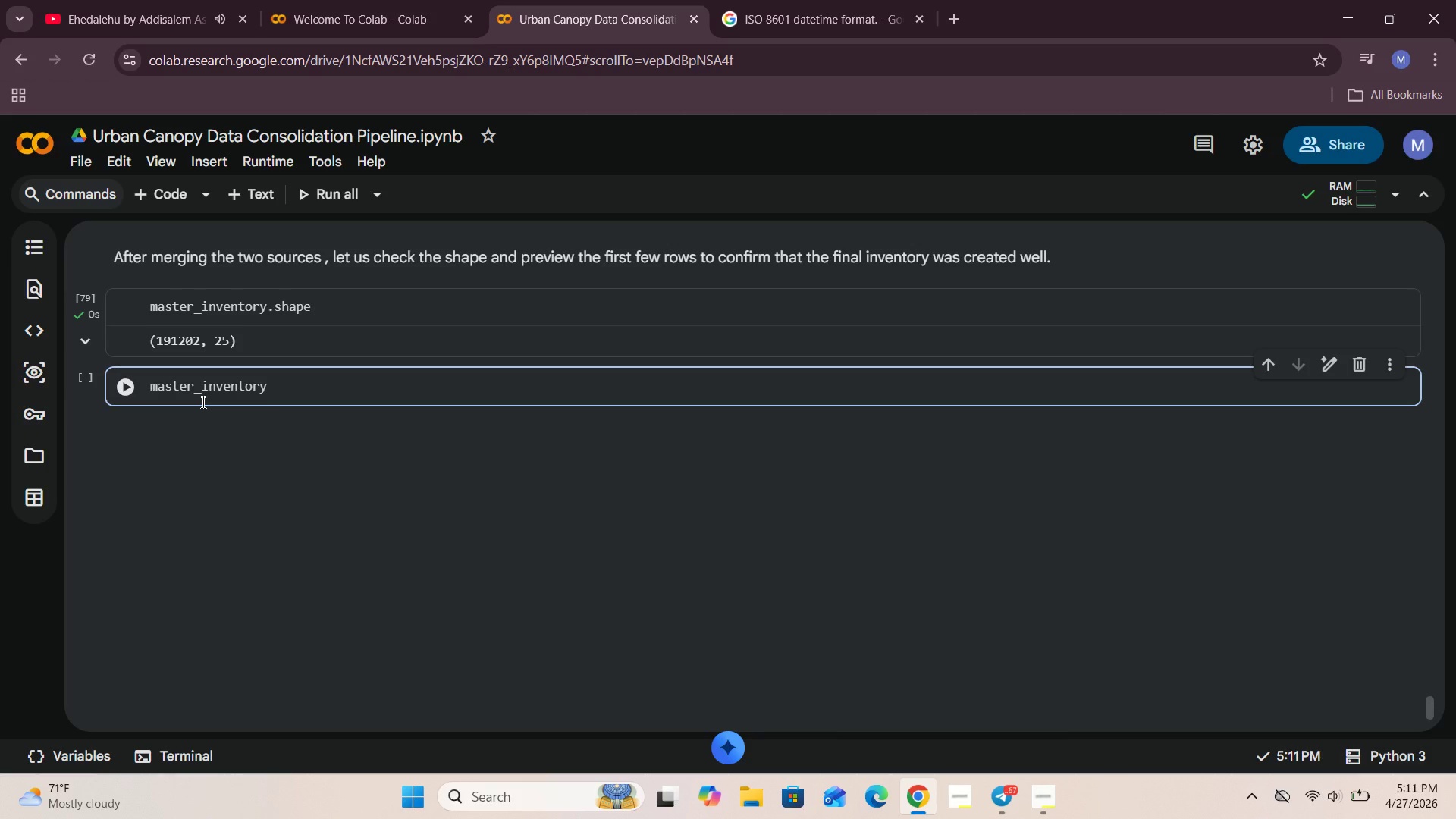 
type(.head()
 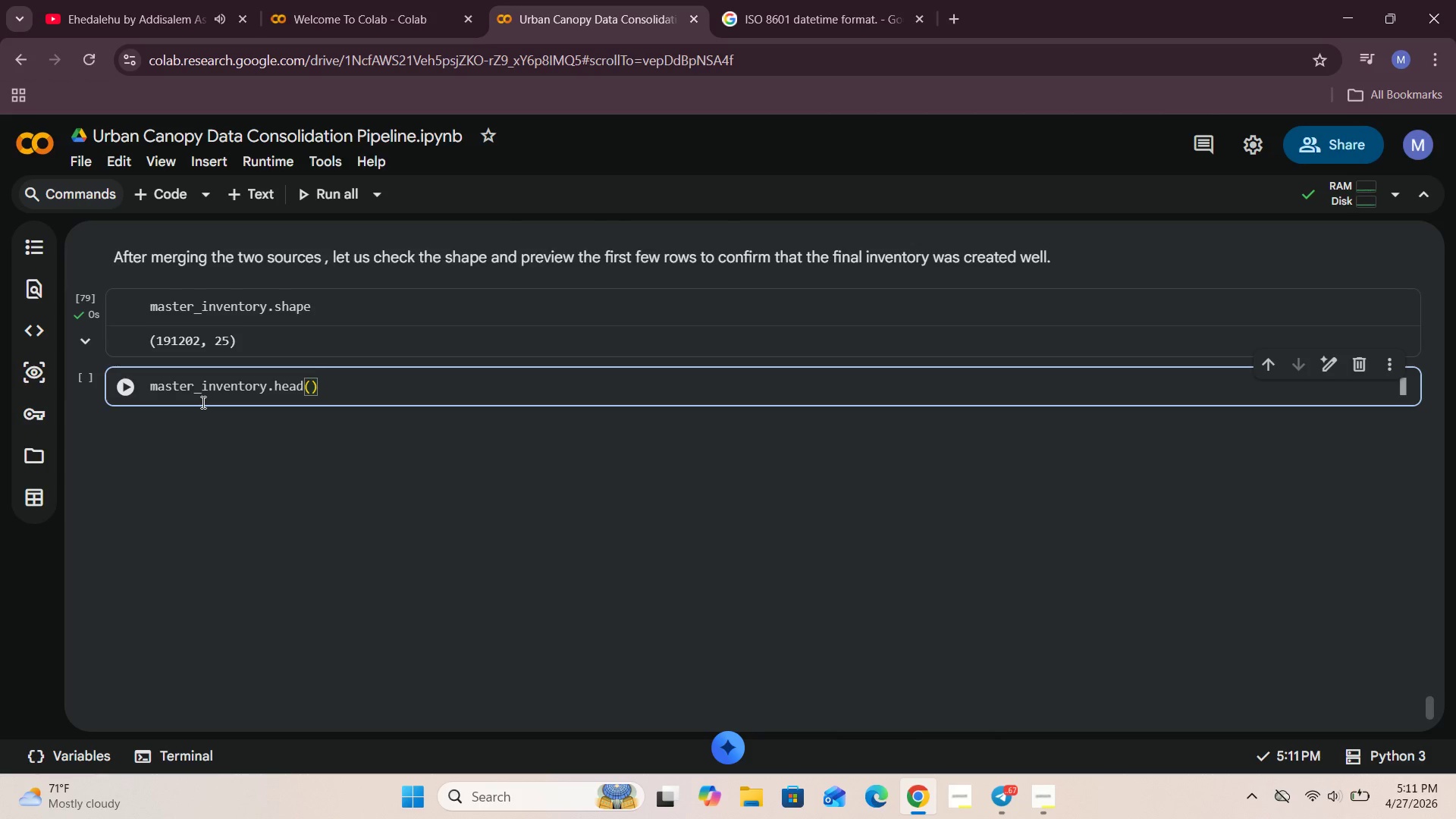 
left_click([130, 395])
 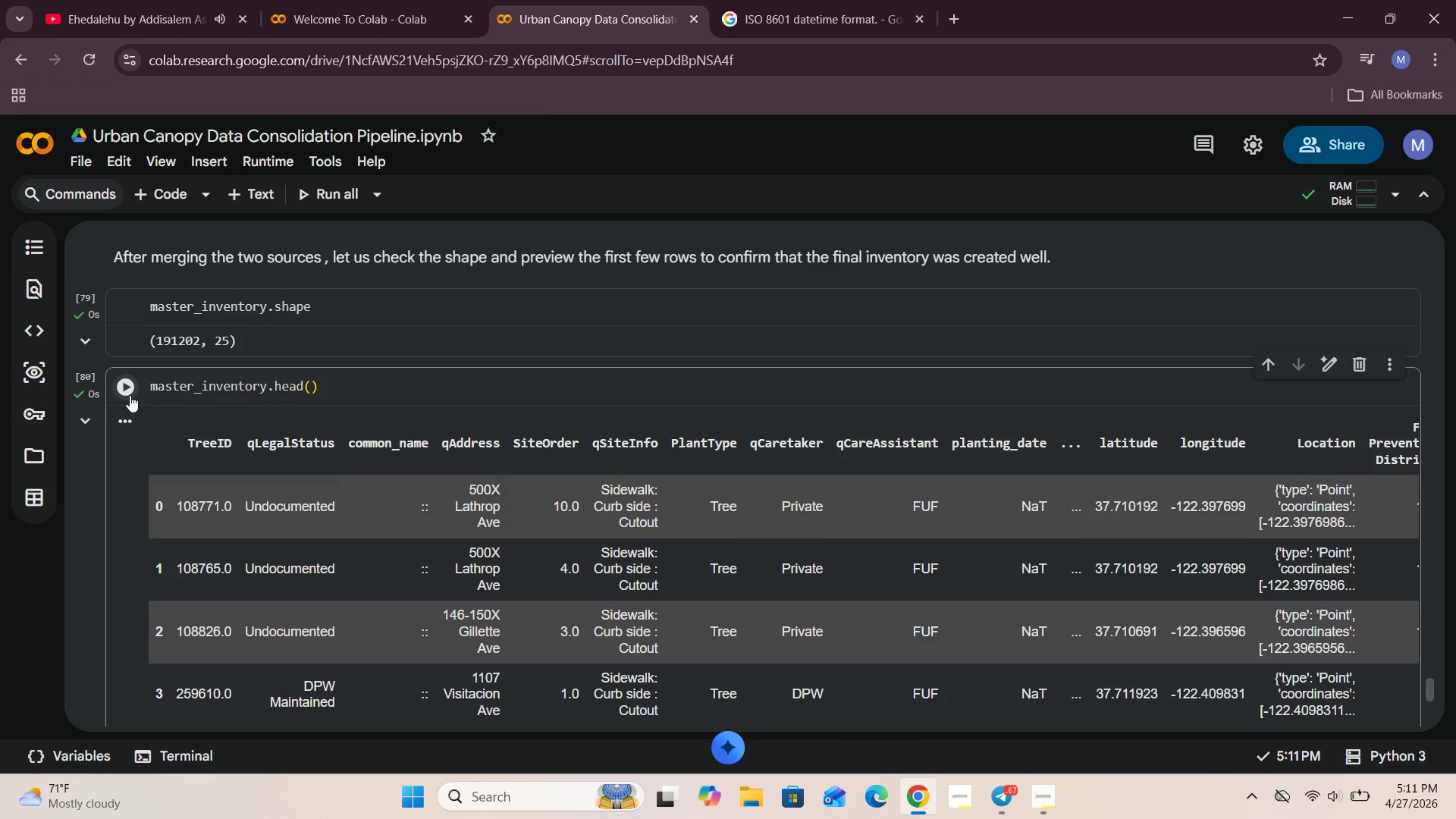 
scroll: coordinate [130, 395], scroll_direction: down, amount: 2.0
 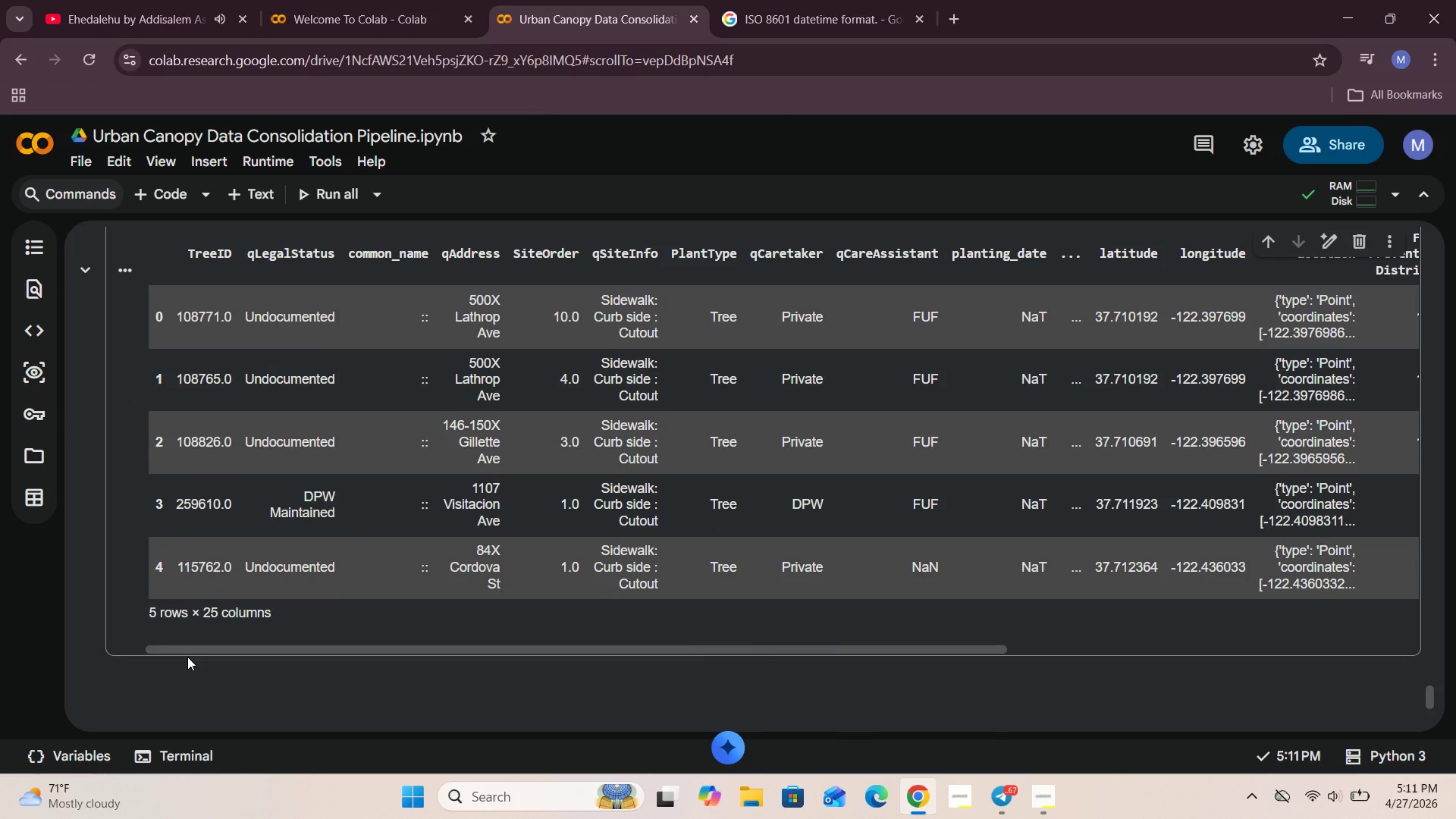 
left_click_drag(start_coordinate=[187, 649], to_coordinate=[781, 676])
 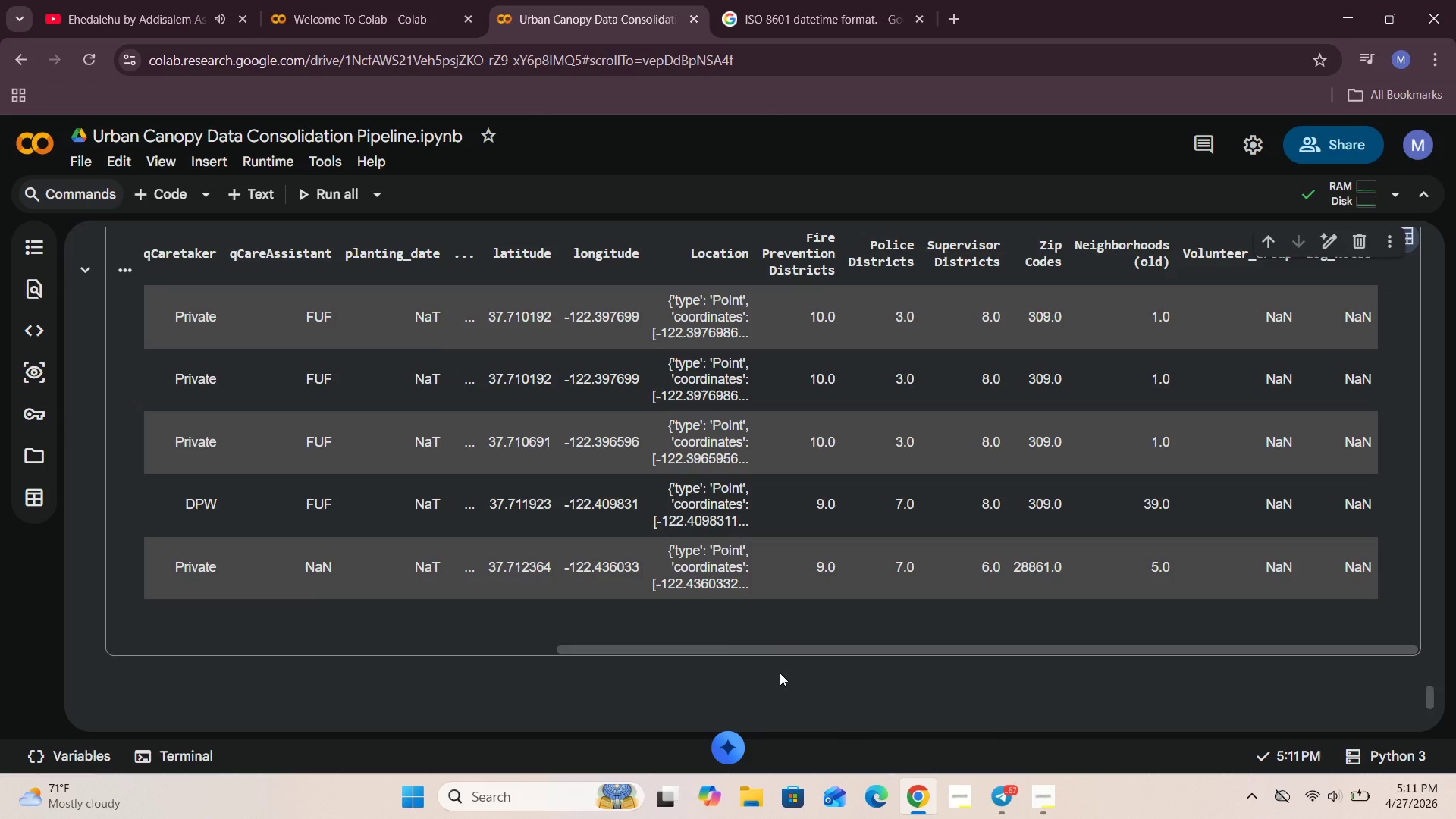 
wait(6.88)
 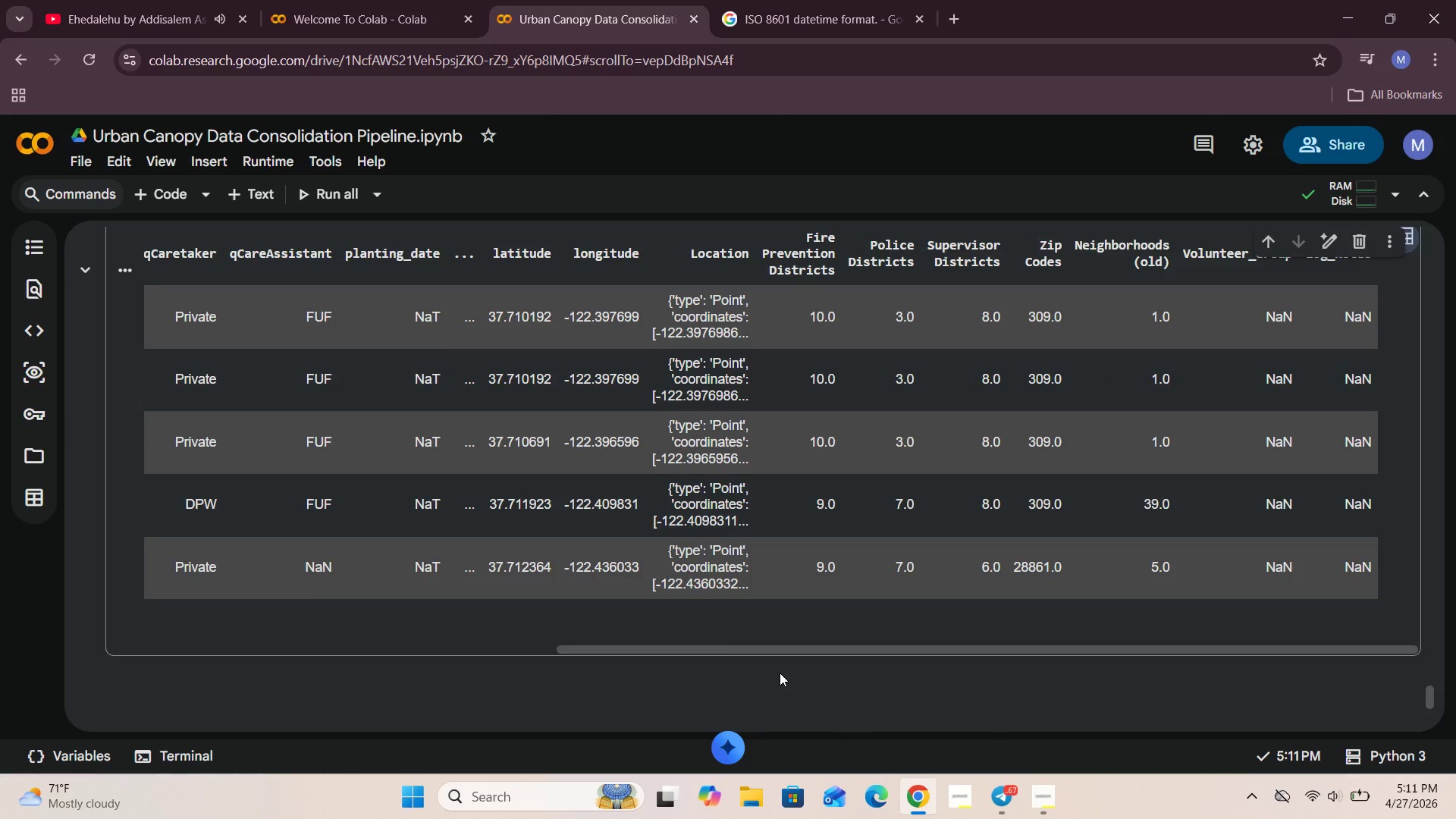 
left_click([242, 194])
 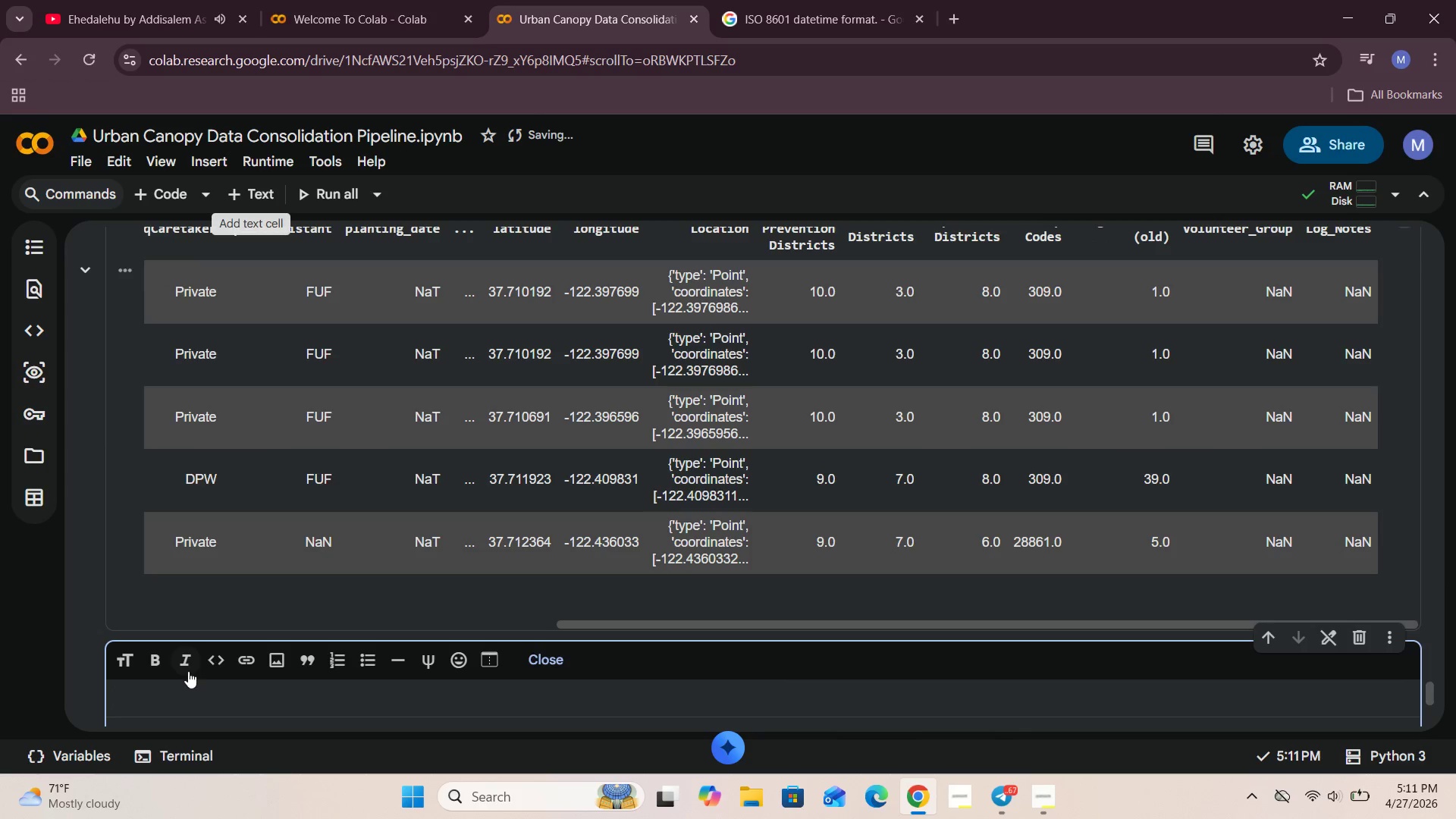 
left_click([167, 698])
 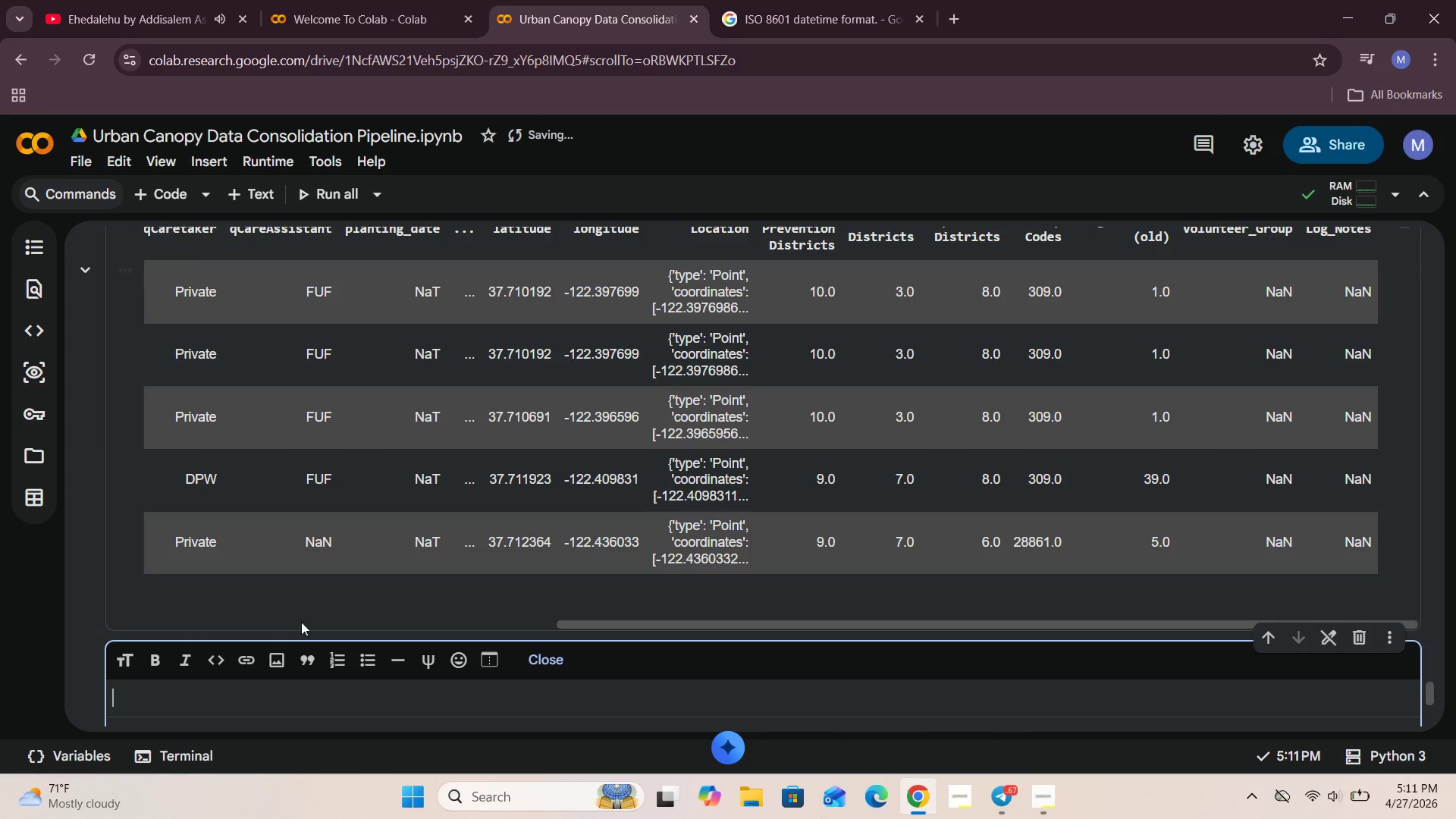 
scroll: coordinate [402, 558], scroll_direction: down, amount: 2.0
 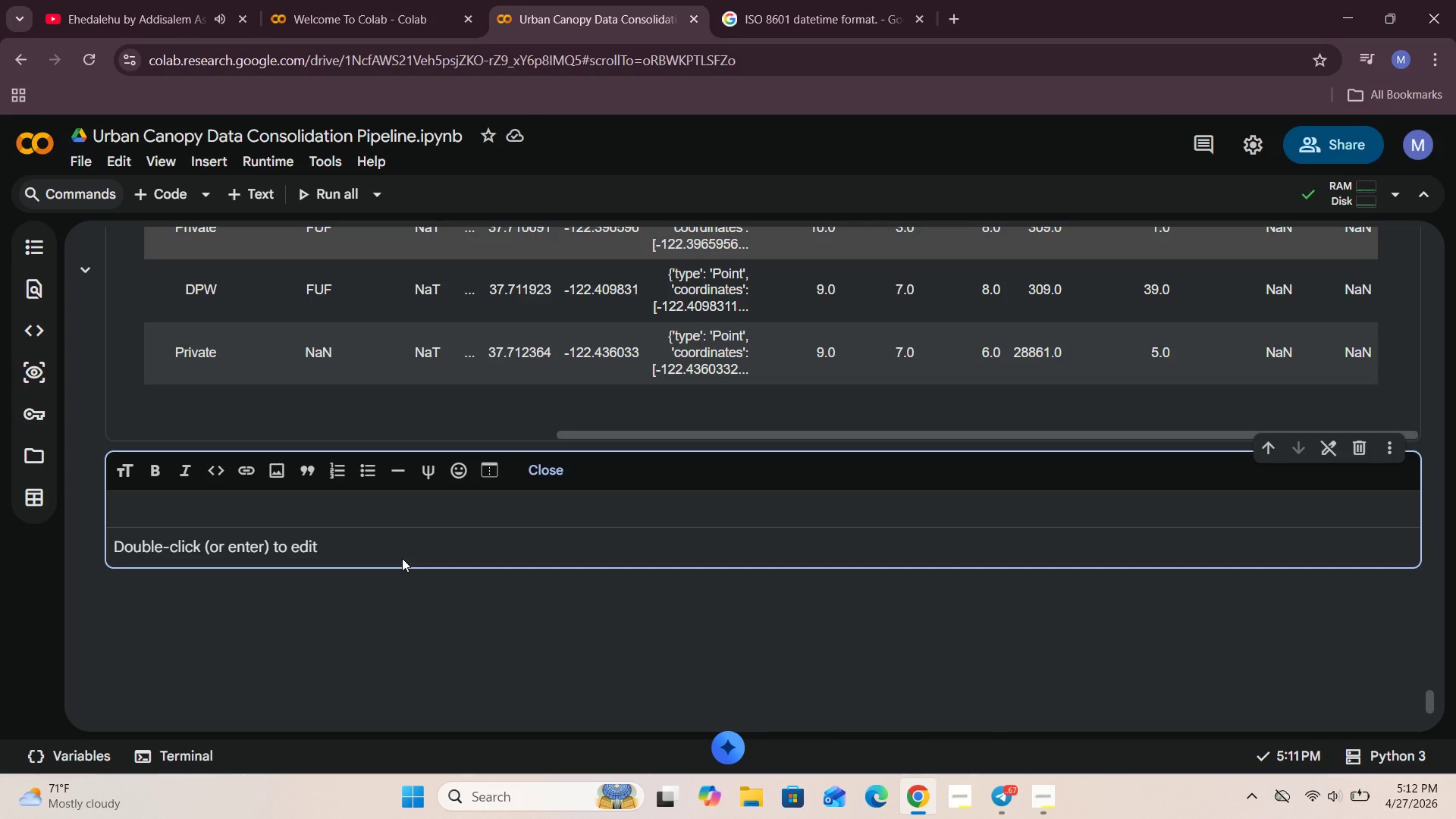 
wait(15.08)
 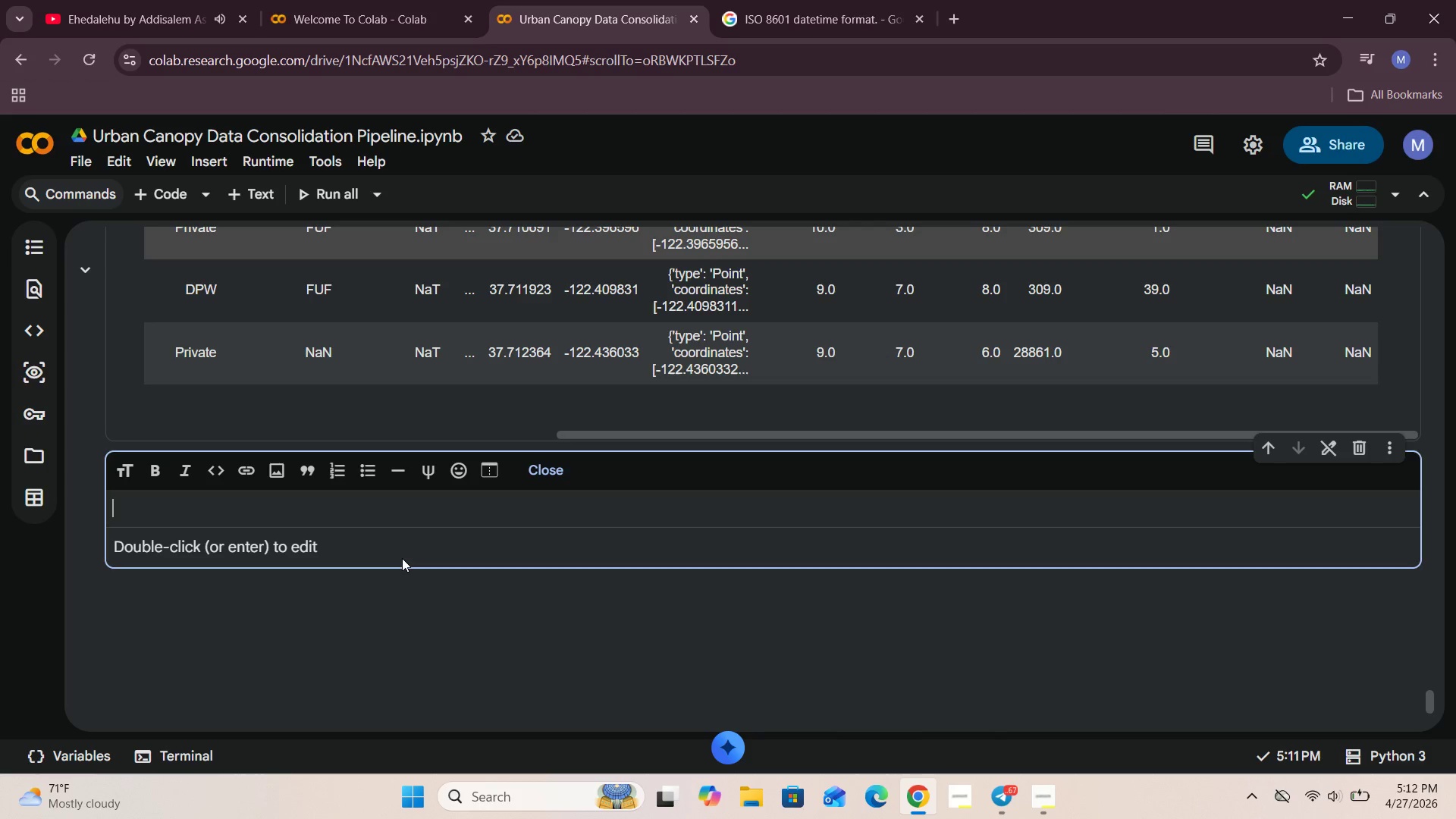 
type(## Final Vali)
key(Backspace)
key(Backspace)
key(Backspace)
type(Validant===)
key(Backspace)
key(Backspace)
key(Backspace)
key(Backspace)
key(Backspace)
key(Backspace)
type(ting the lattit===)
key(Backspace)
type(itude columns has nulls or o=)
key(Backspace)
key(Backspace)
type(not ?)
 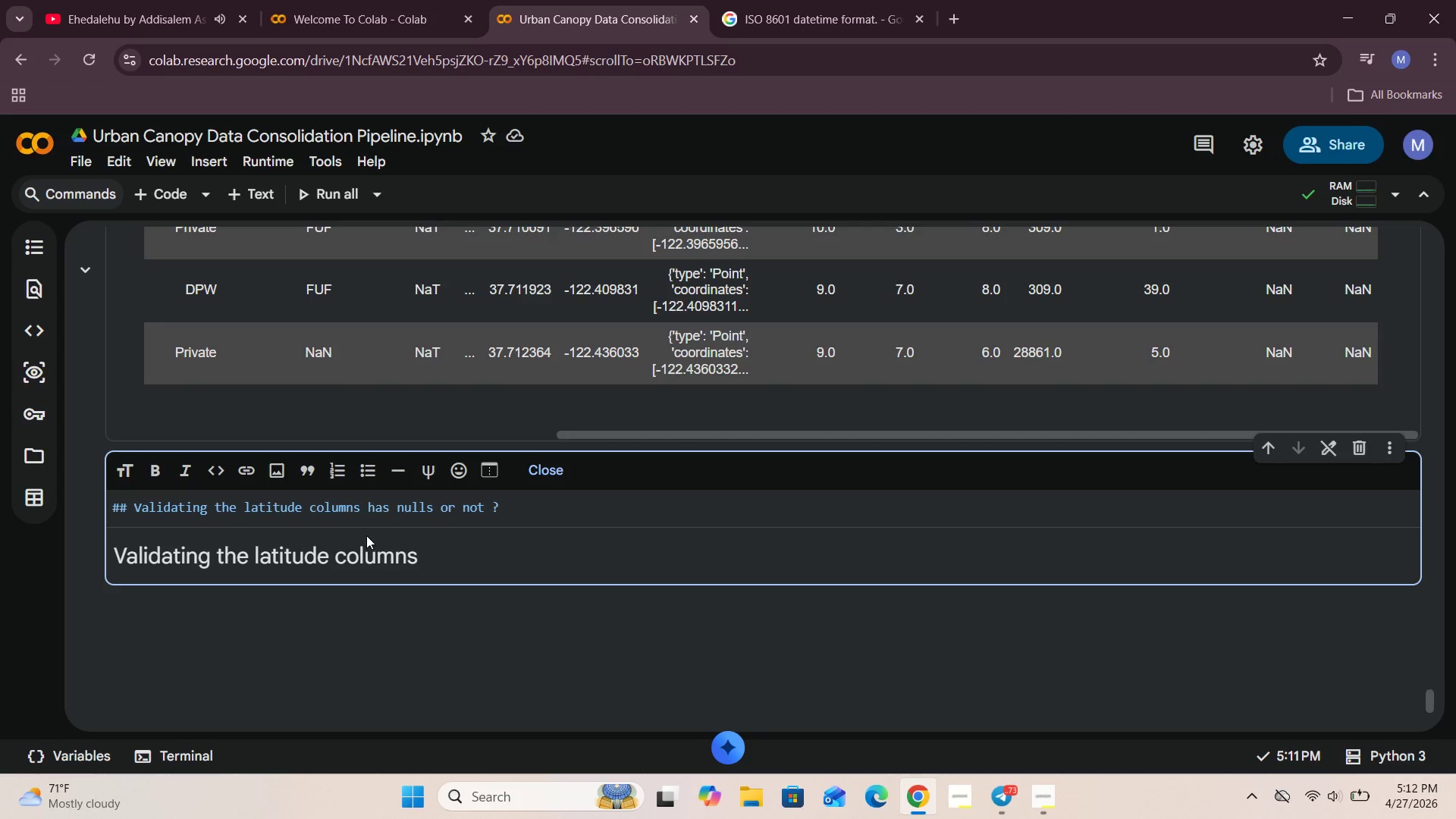 
left_click([125, 513])
 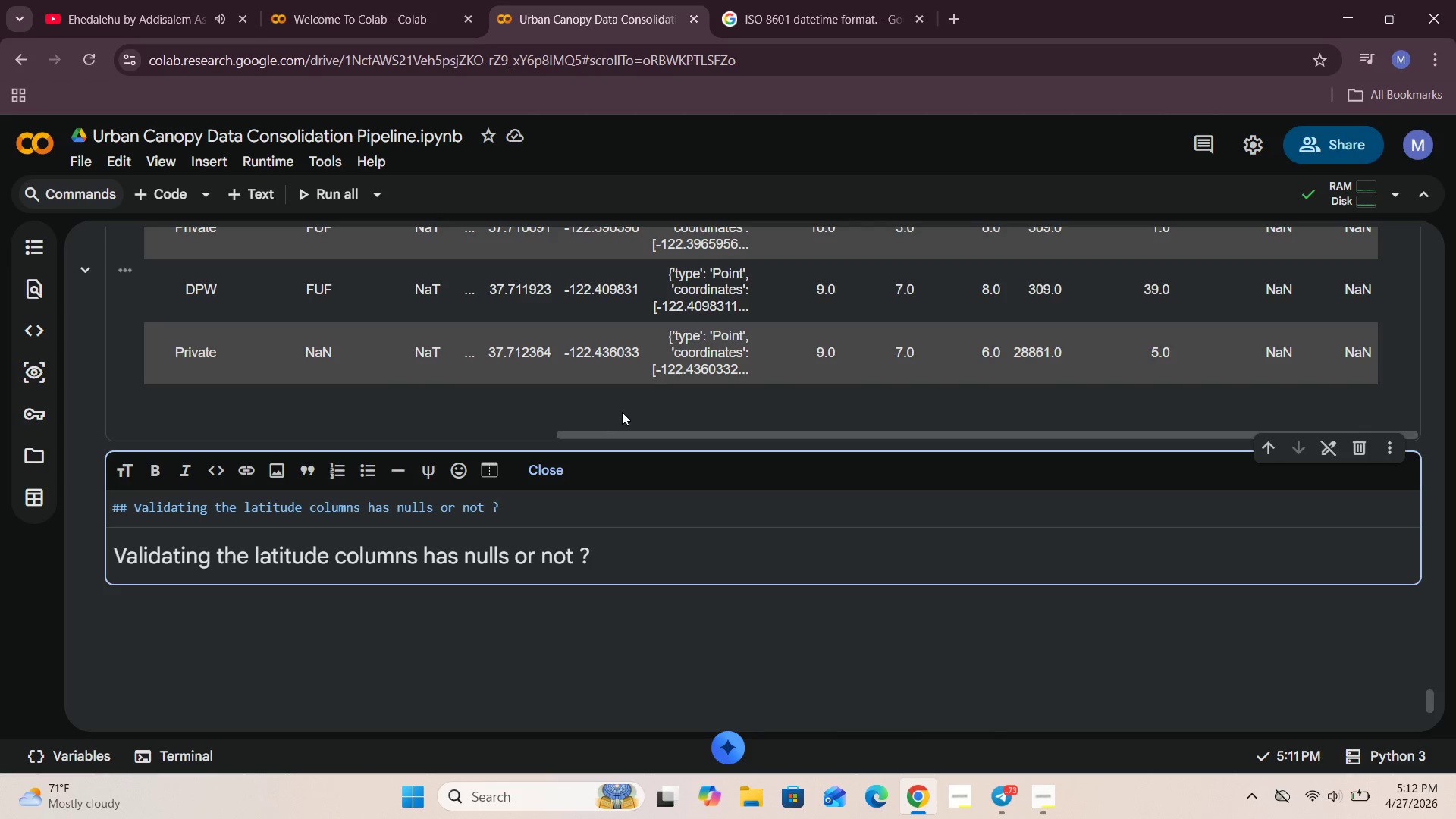 
left_click([546, 467])
 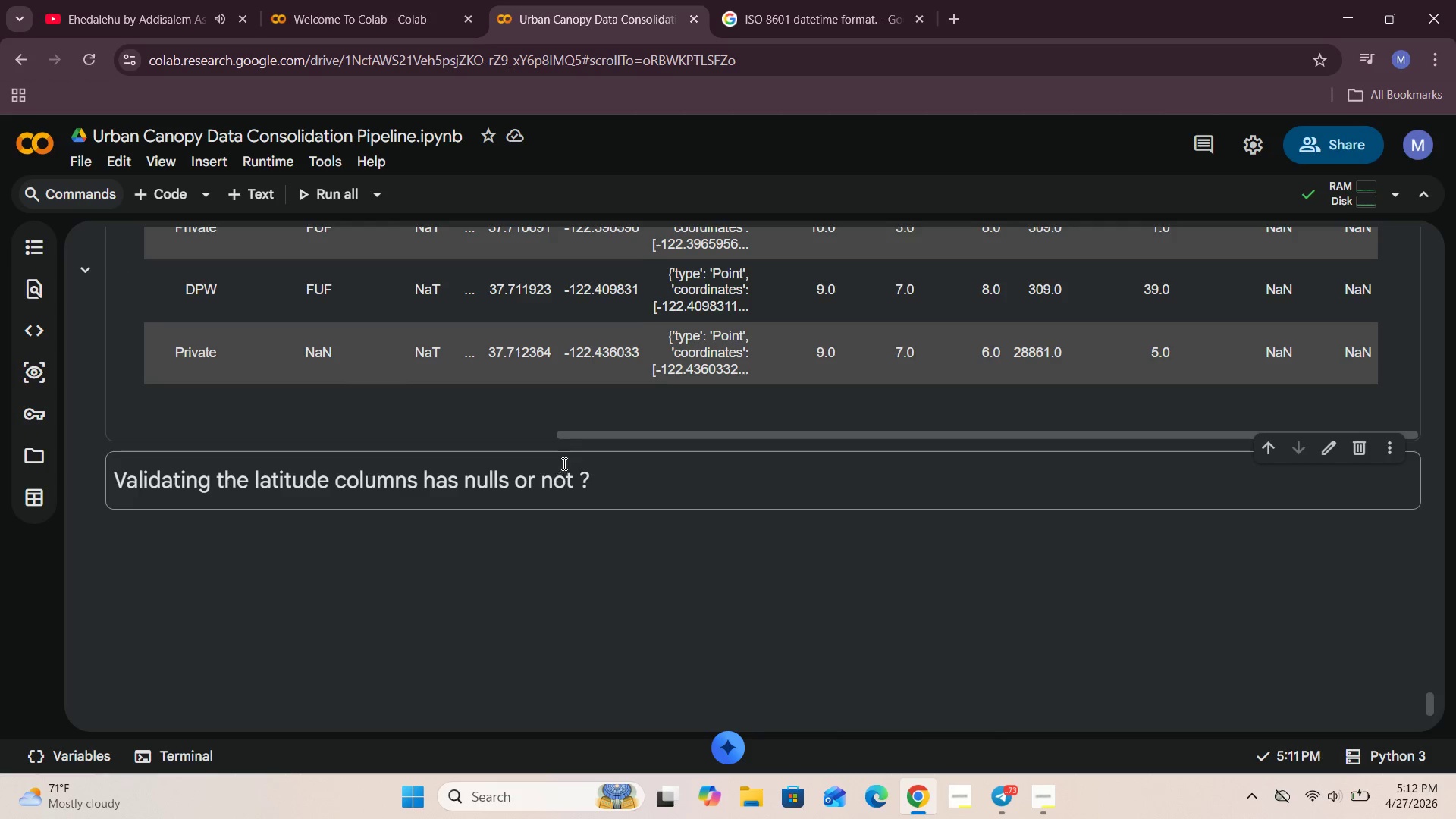 
scroll: coordinate [575, 453], scroll_direction: down, amount: 2.0
 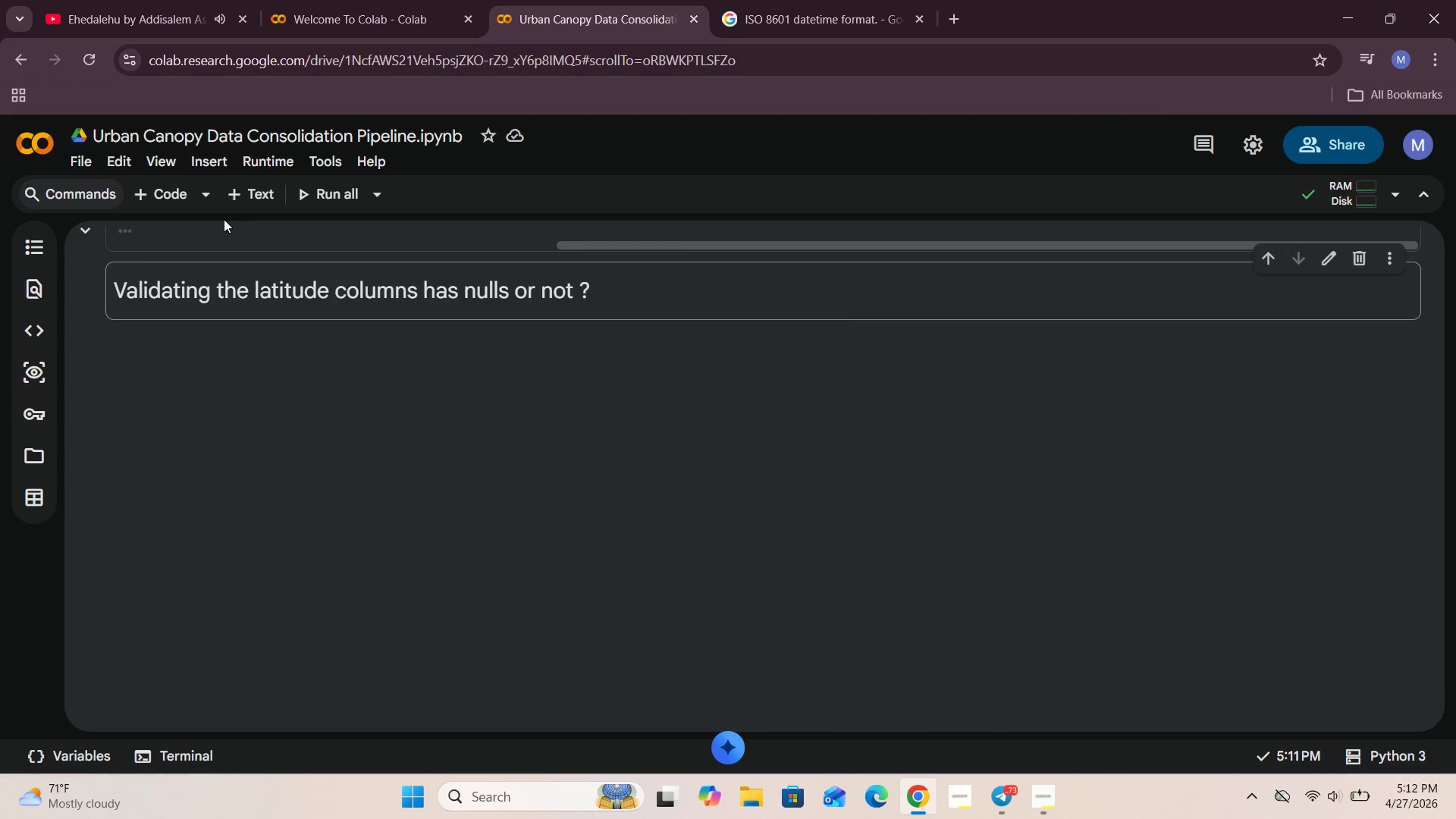 
mouse_move([253, 207])
 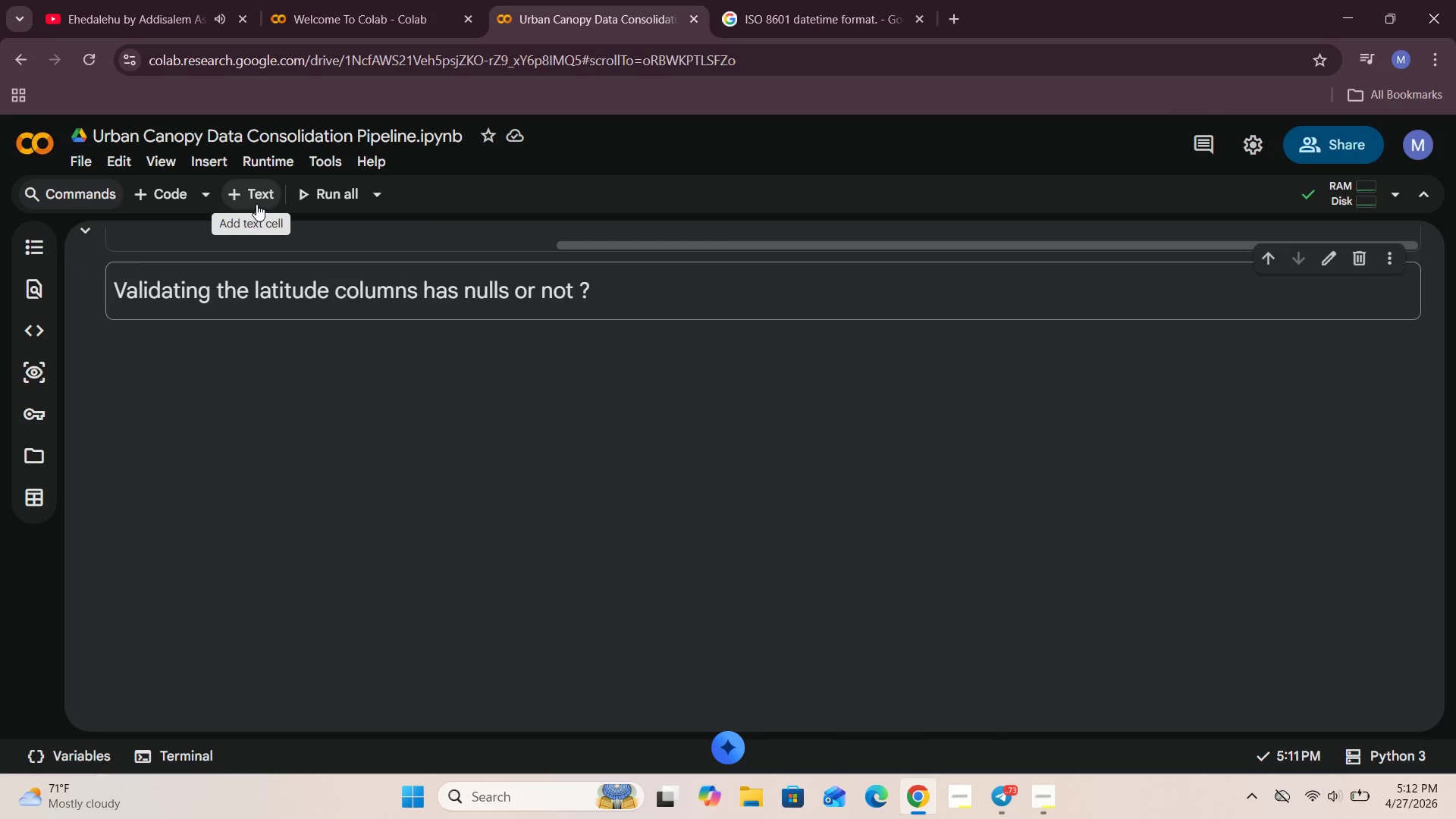 
left_click([256, 202])
 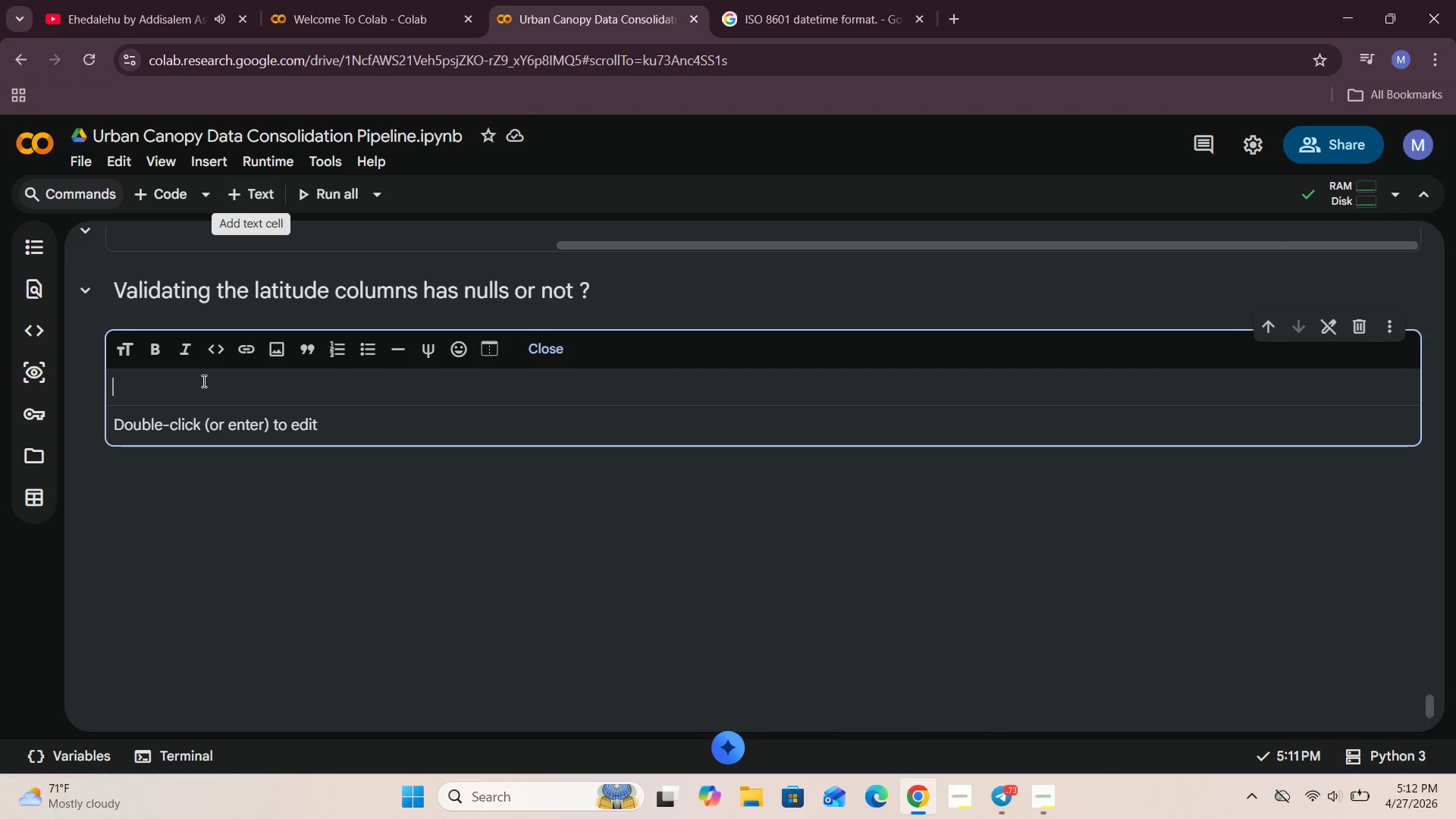 
left_click([195, 384])
 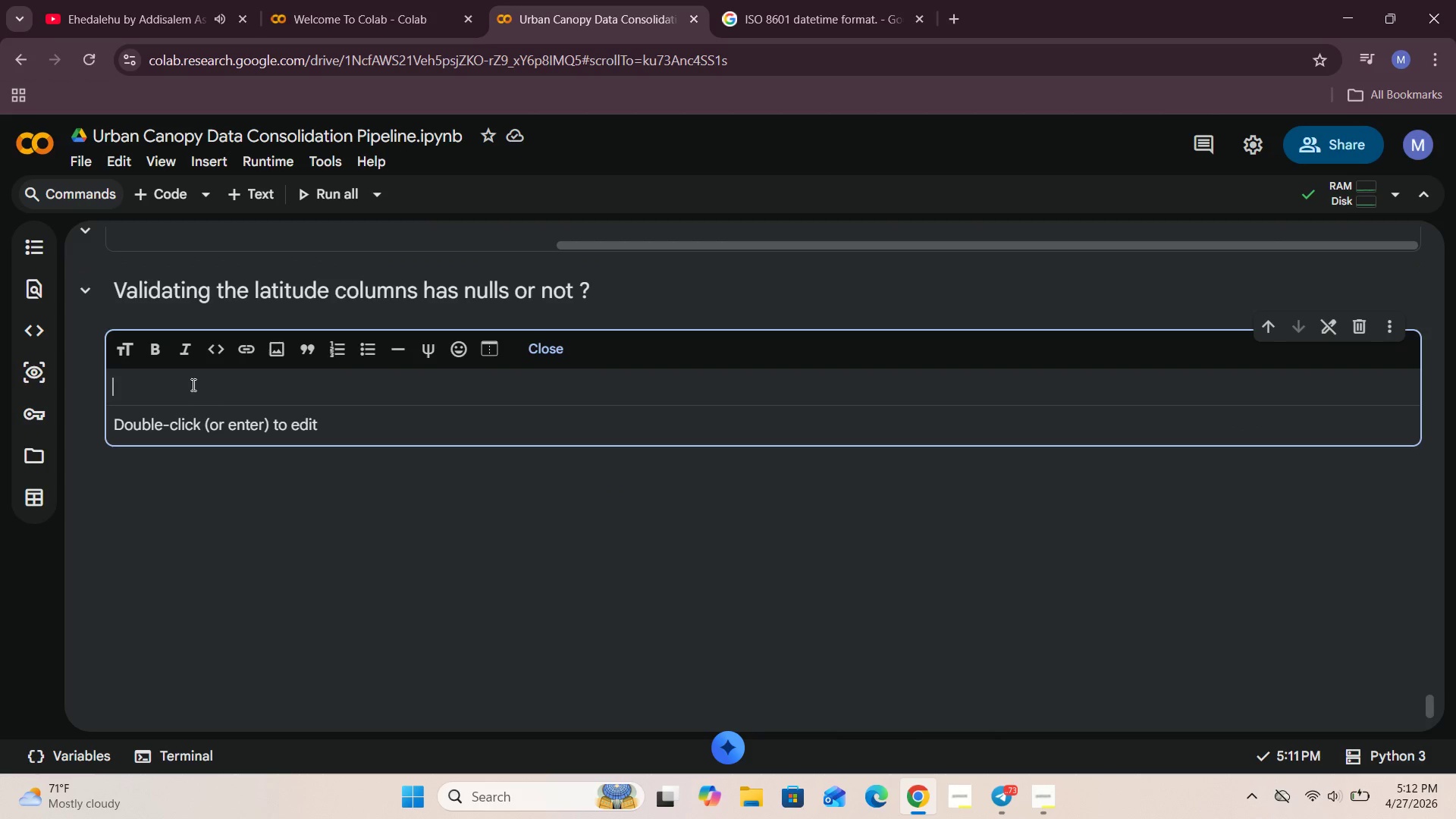 
type(We need to confrime)
key(Backspace)
key(Backspace)
key(Backspace)
key(Backspace)
type(irm that :)
 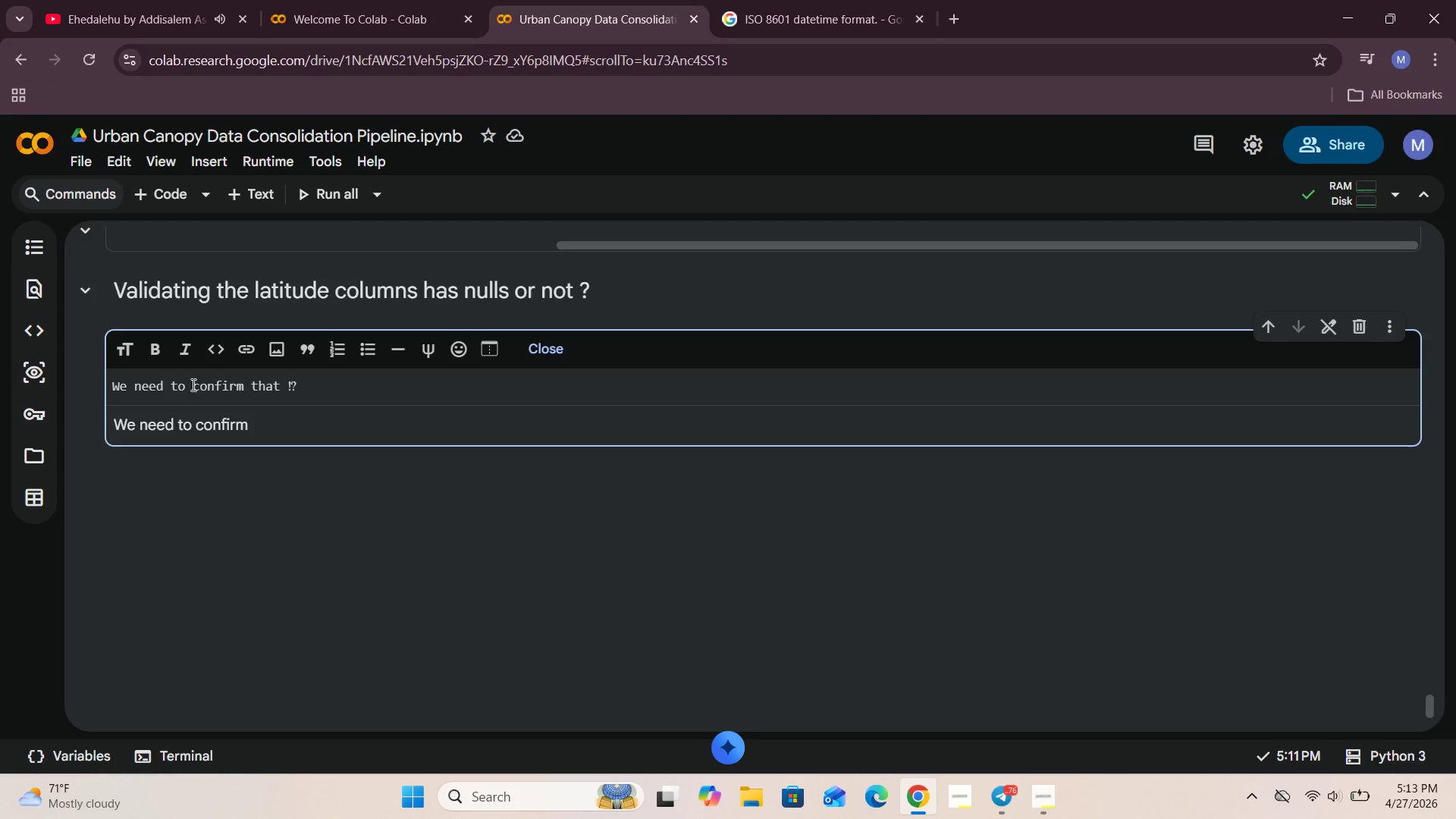 
 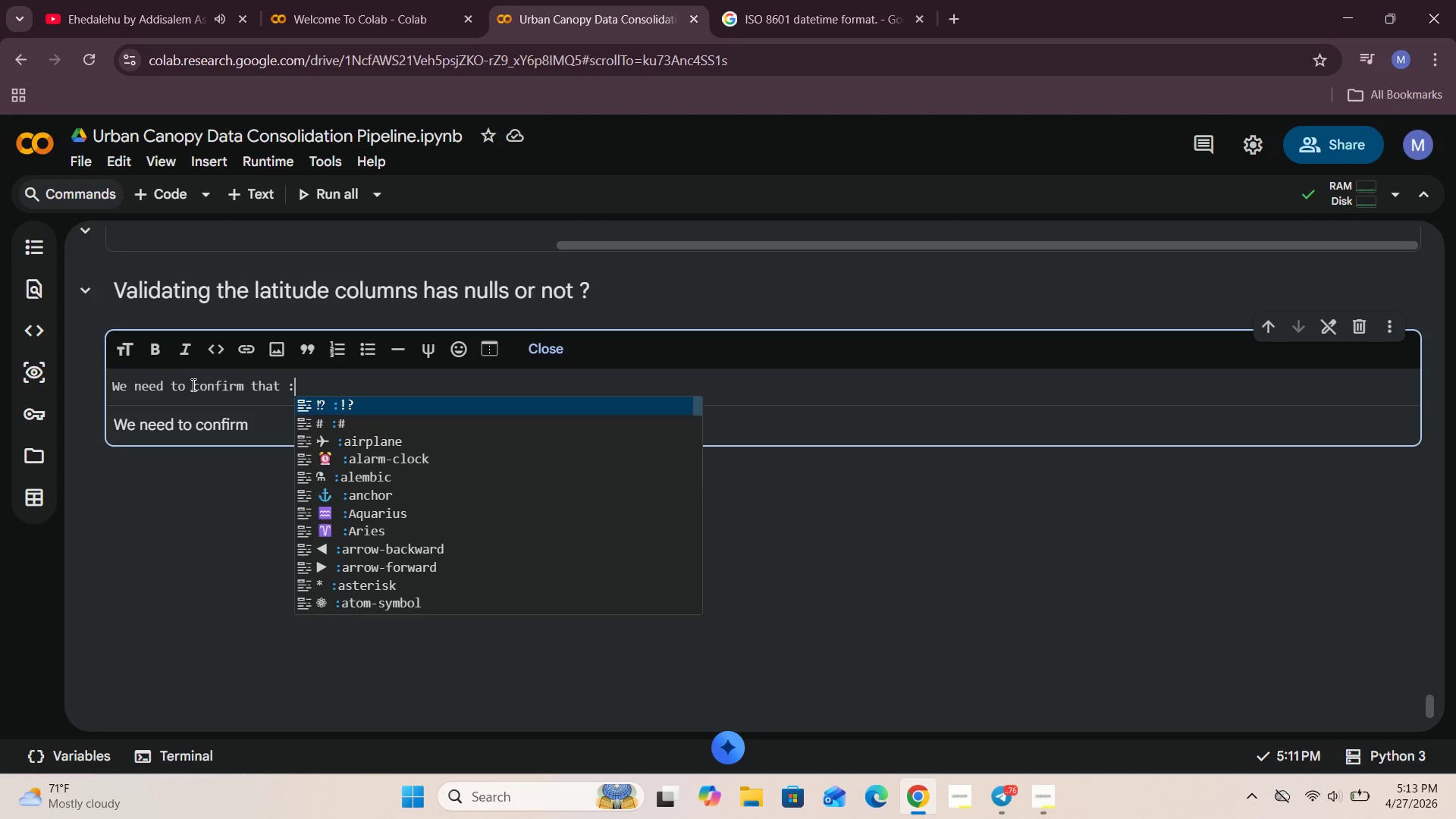 
key(Enter)
 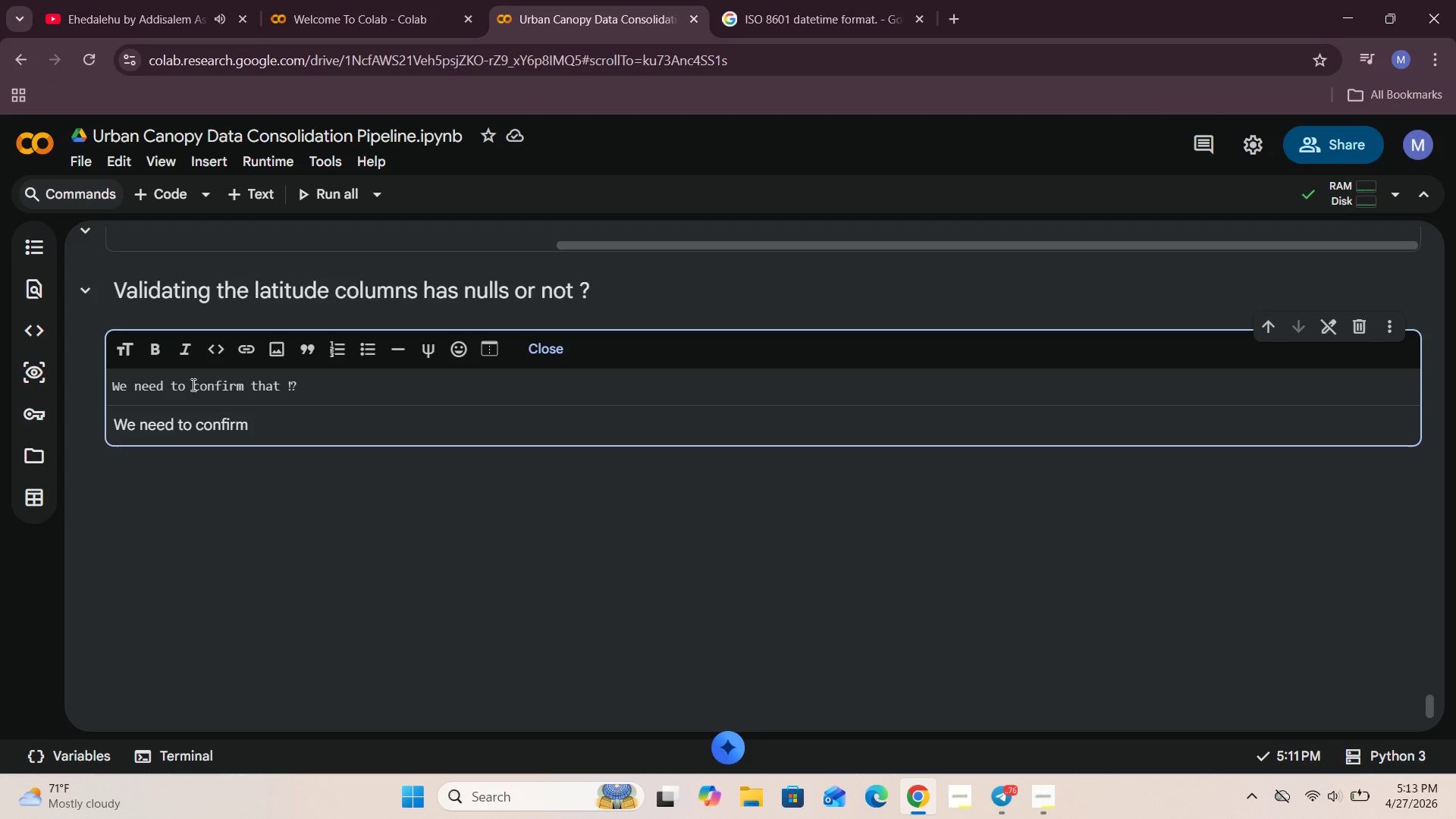 
key(Backspace)
 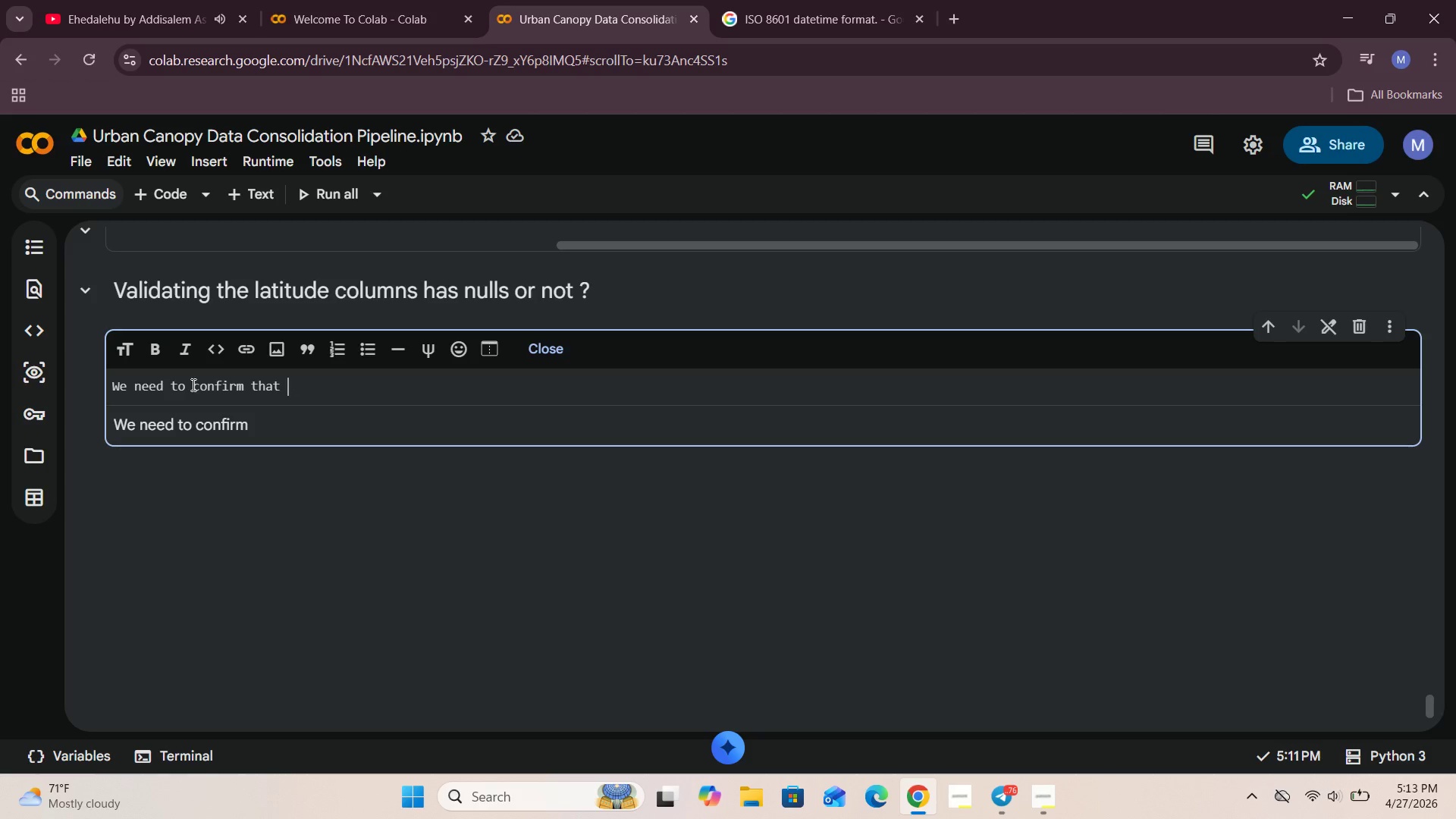 
key(Backspace)
 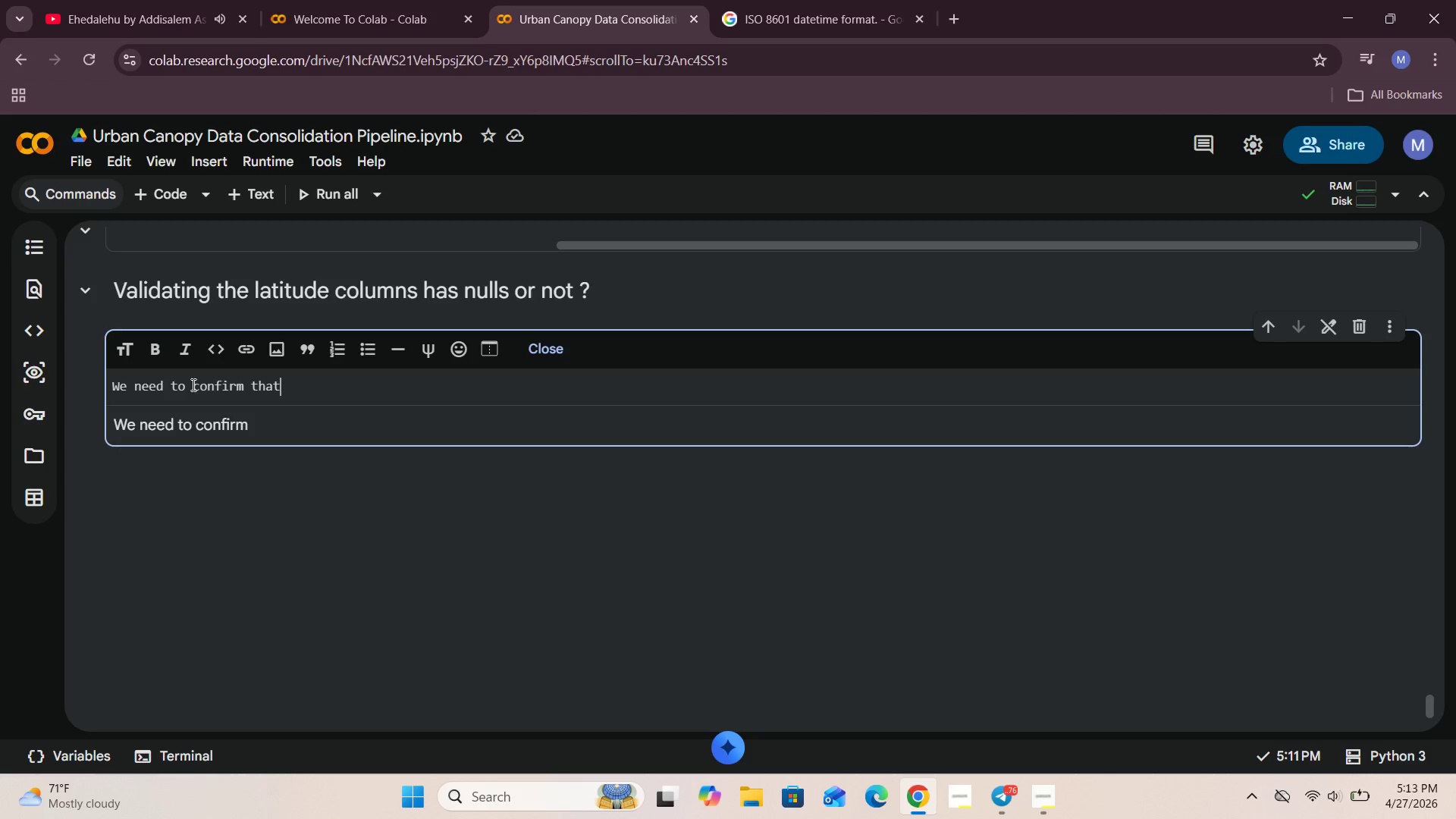 
key(Backspace)
 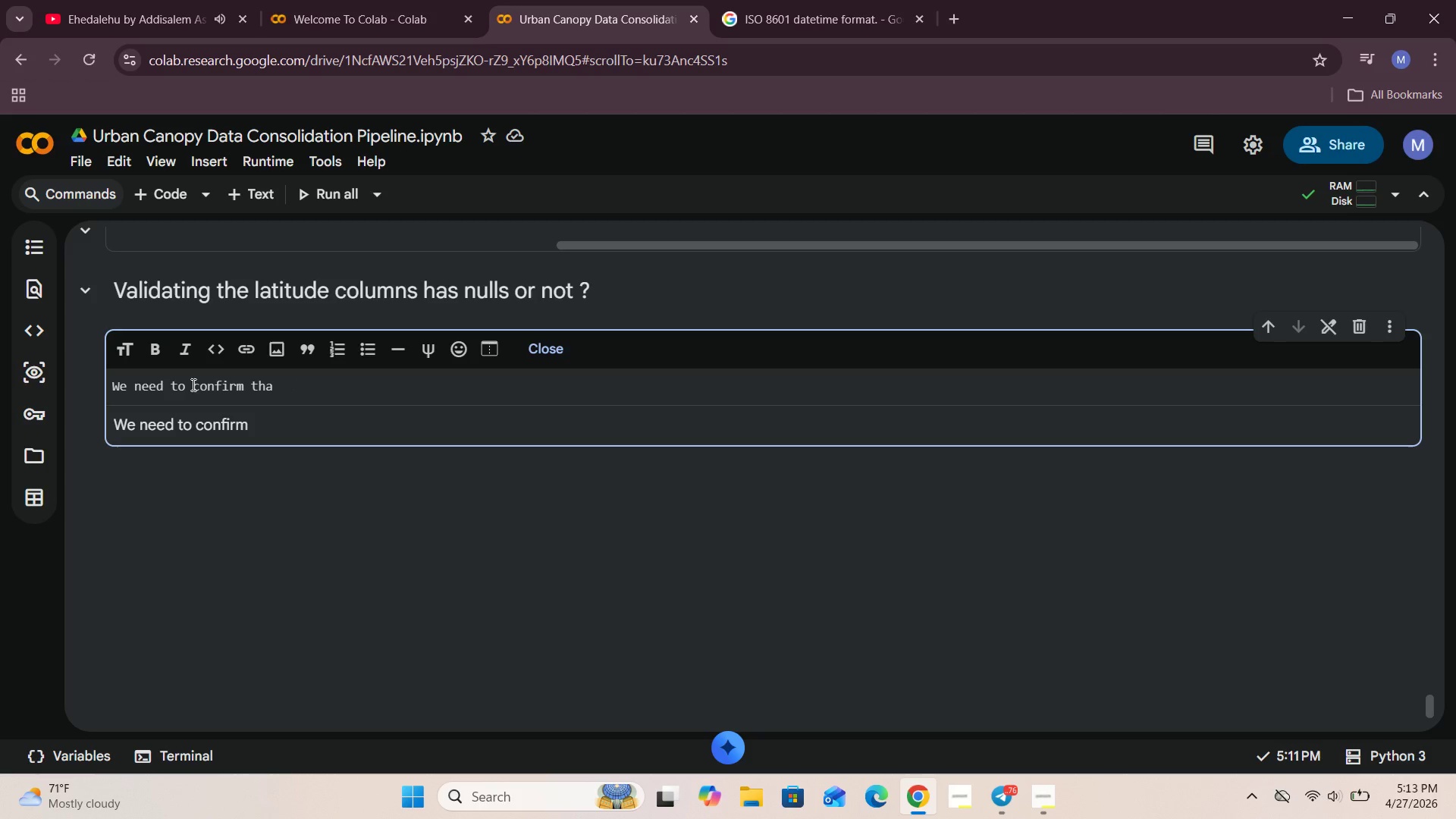 
key(T)
 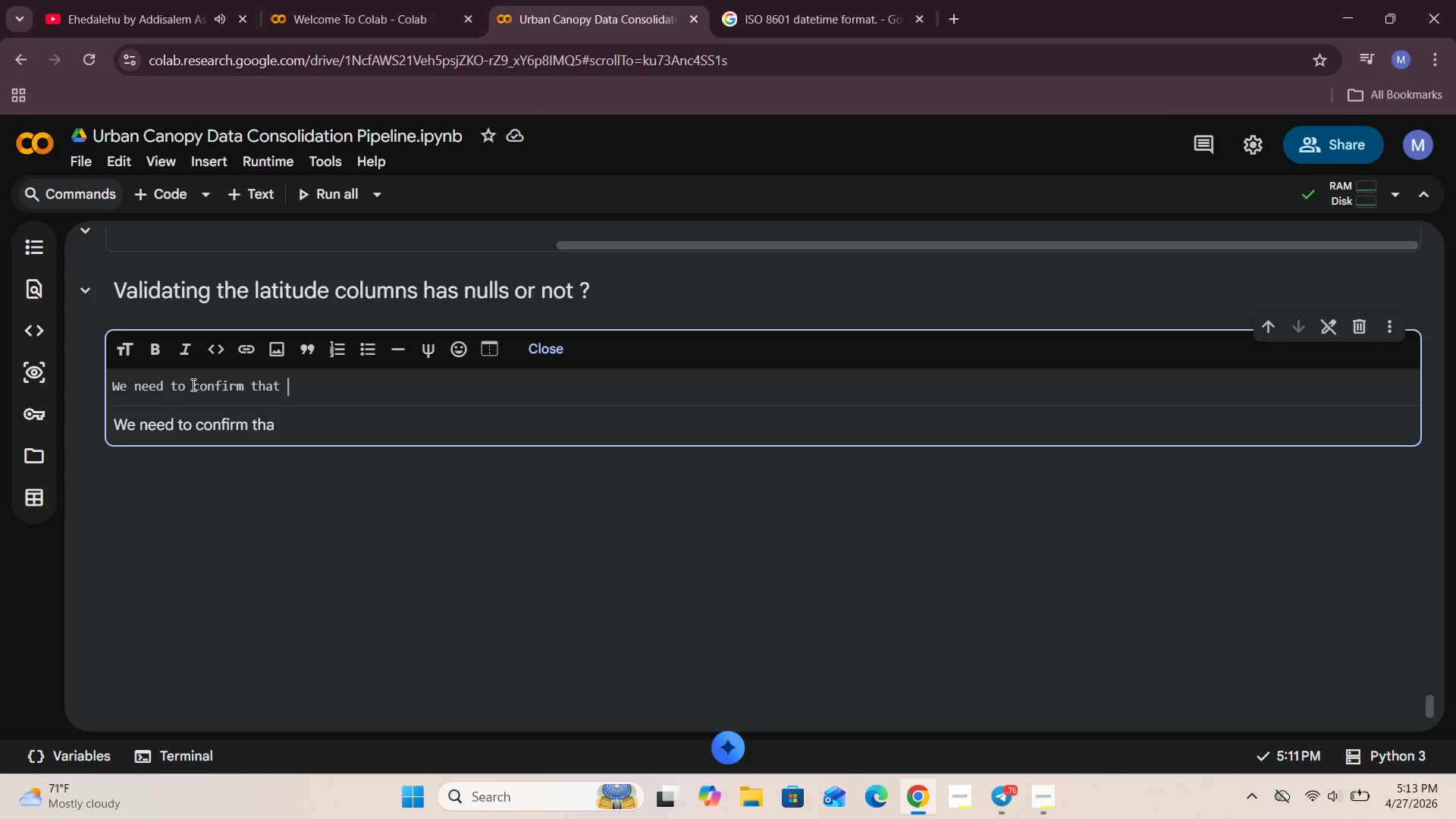 
key(Space)
 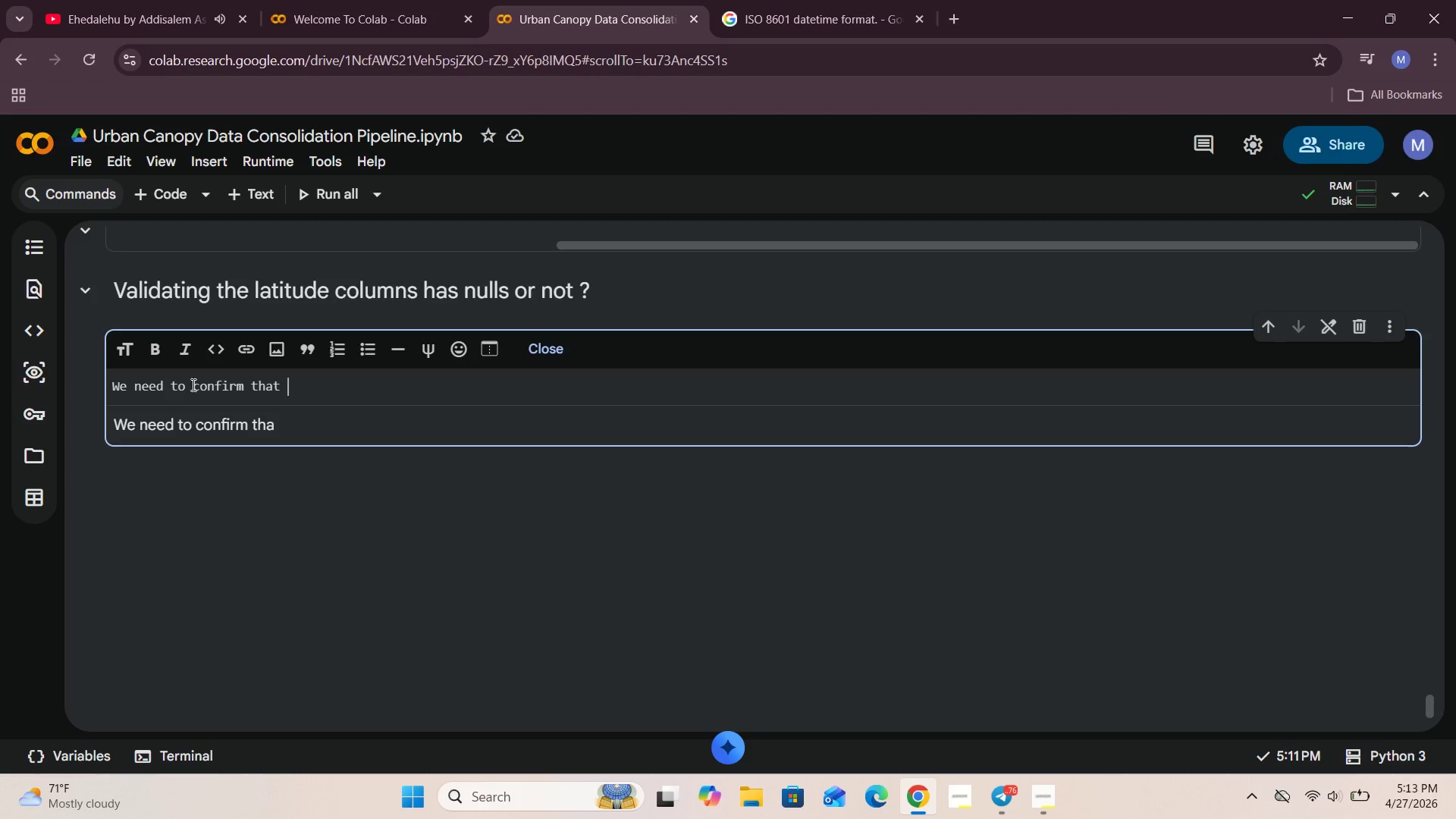 
key(Shift+Semicolon)
 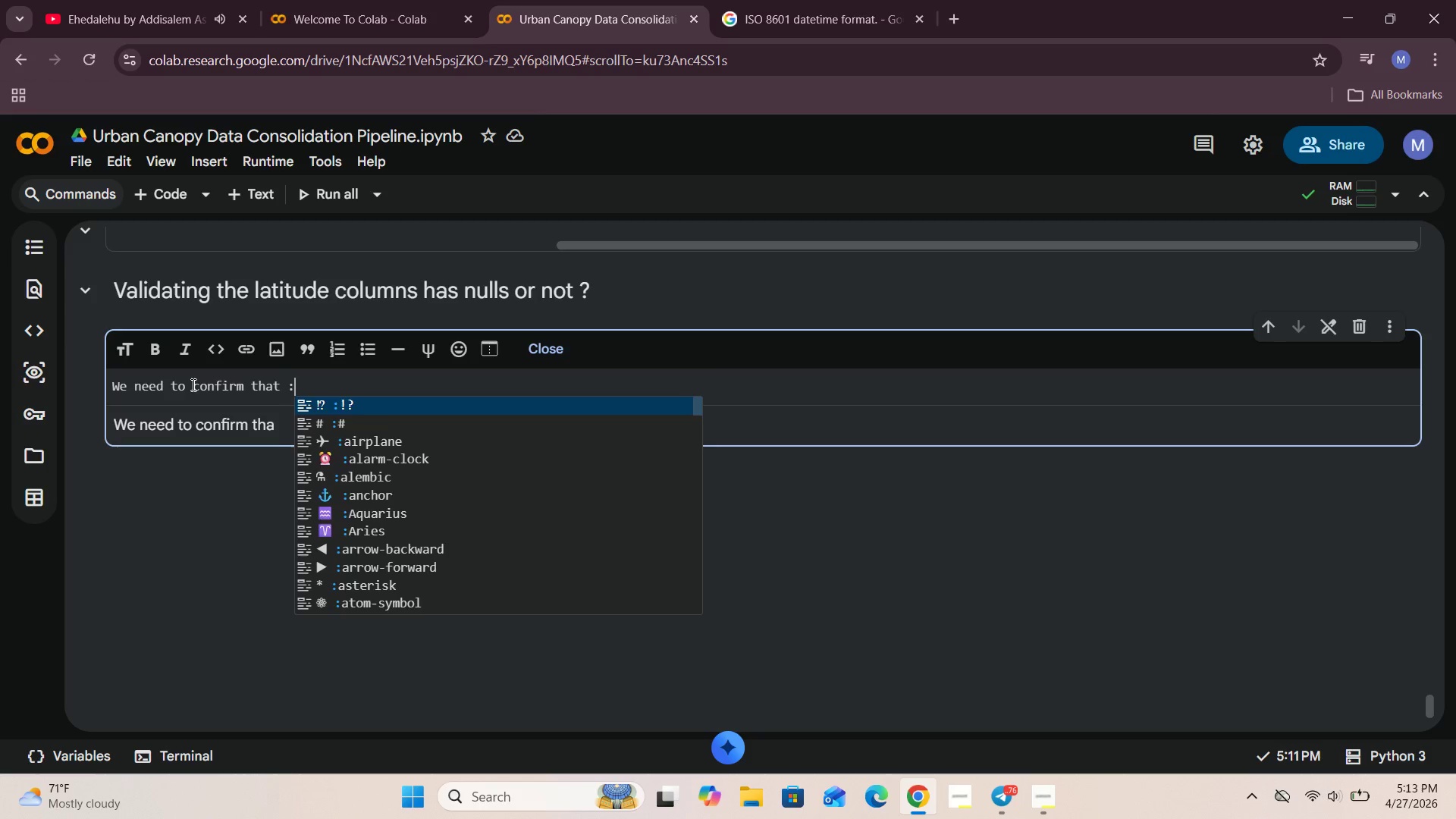 
key(Space)
 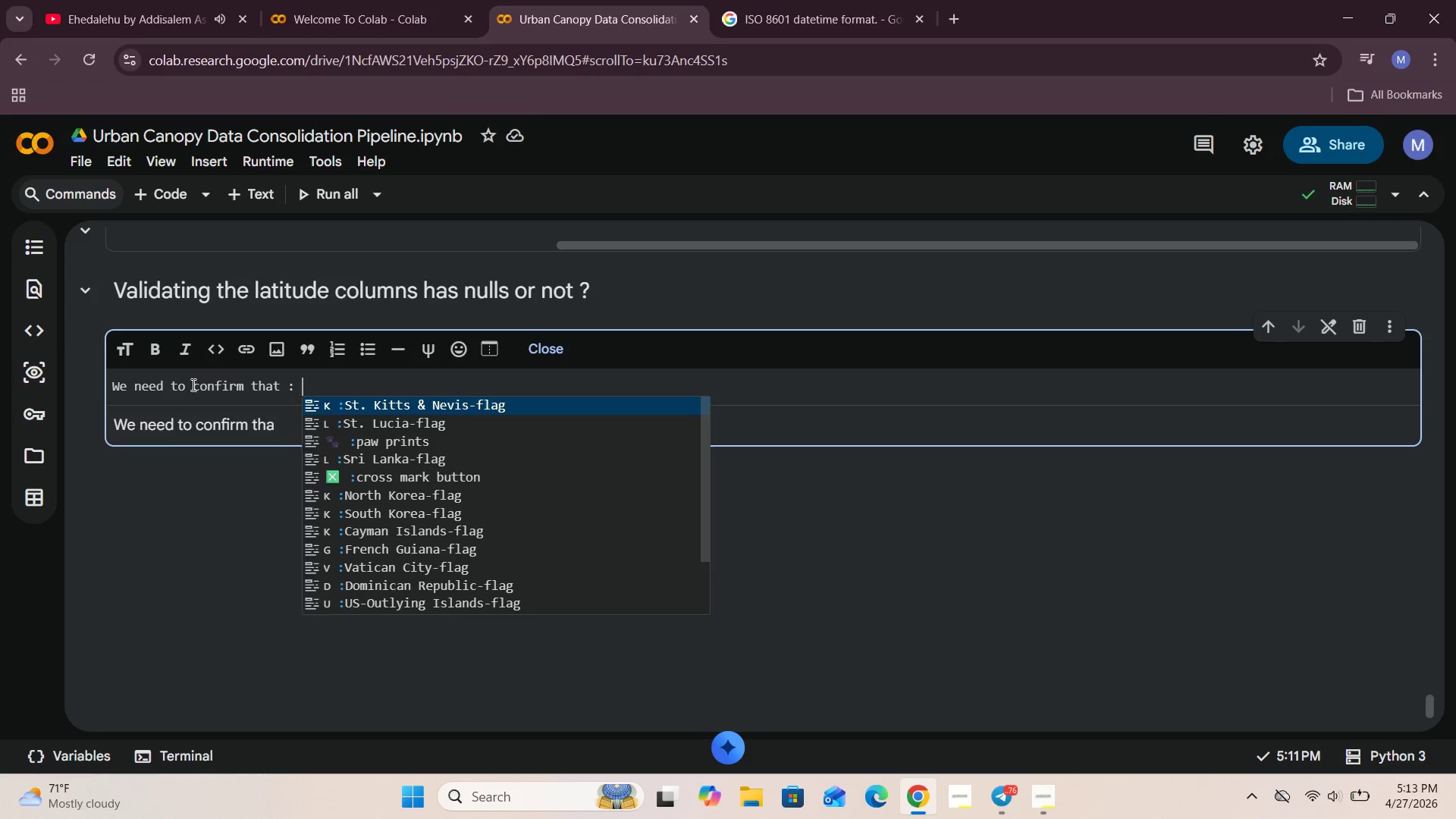 
key(Space)
 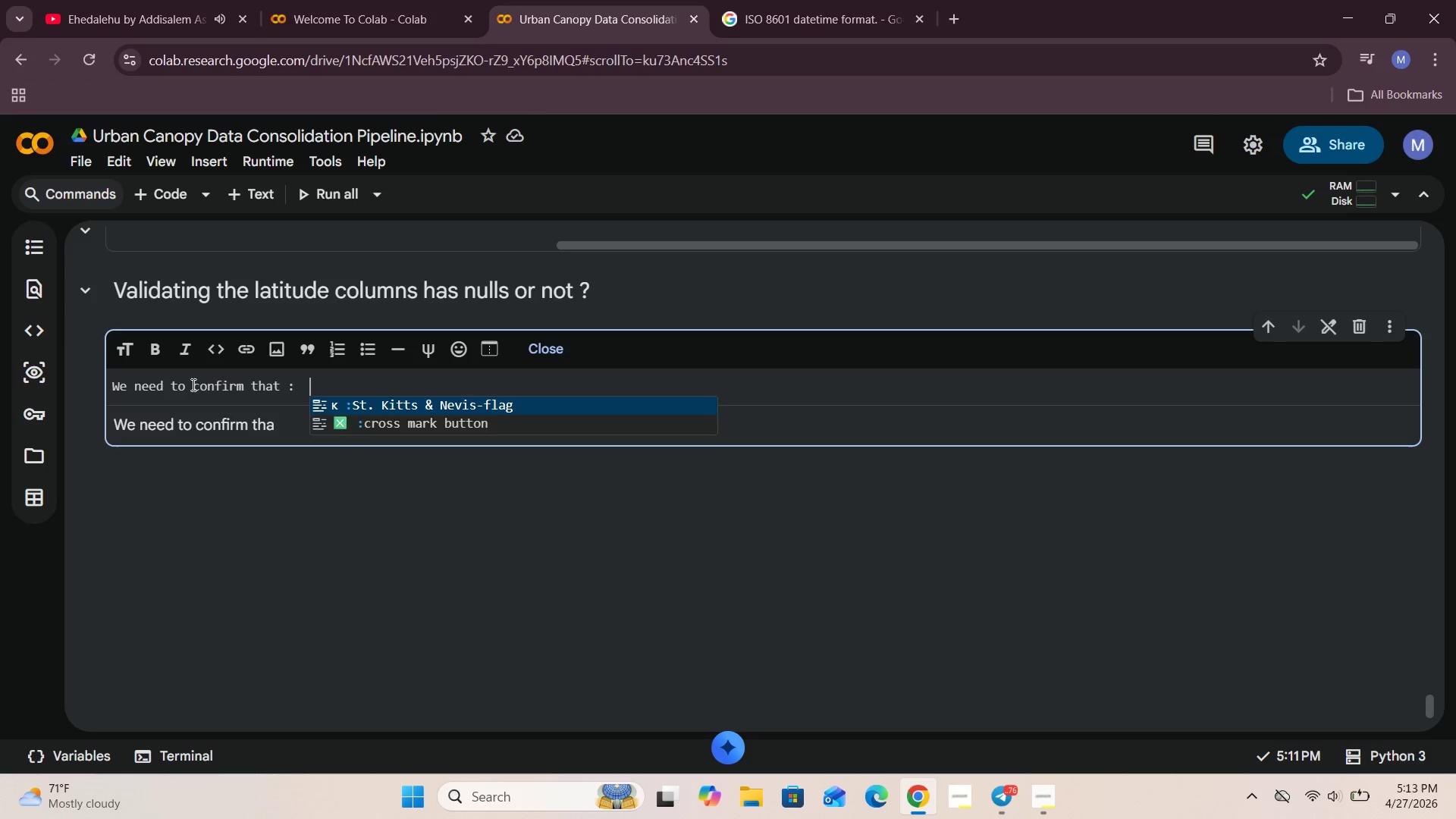 
key(Space)
 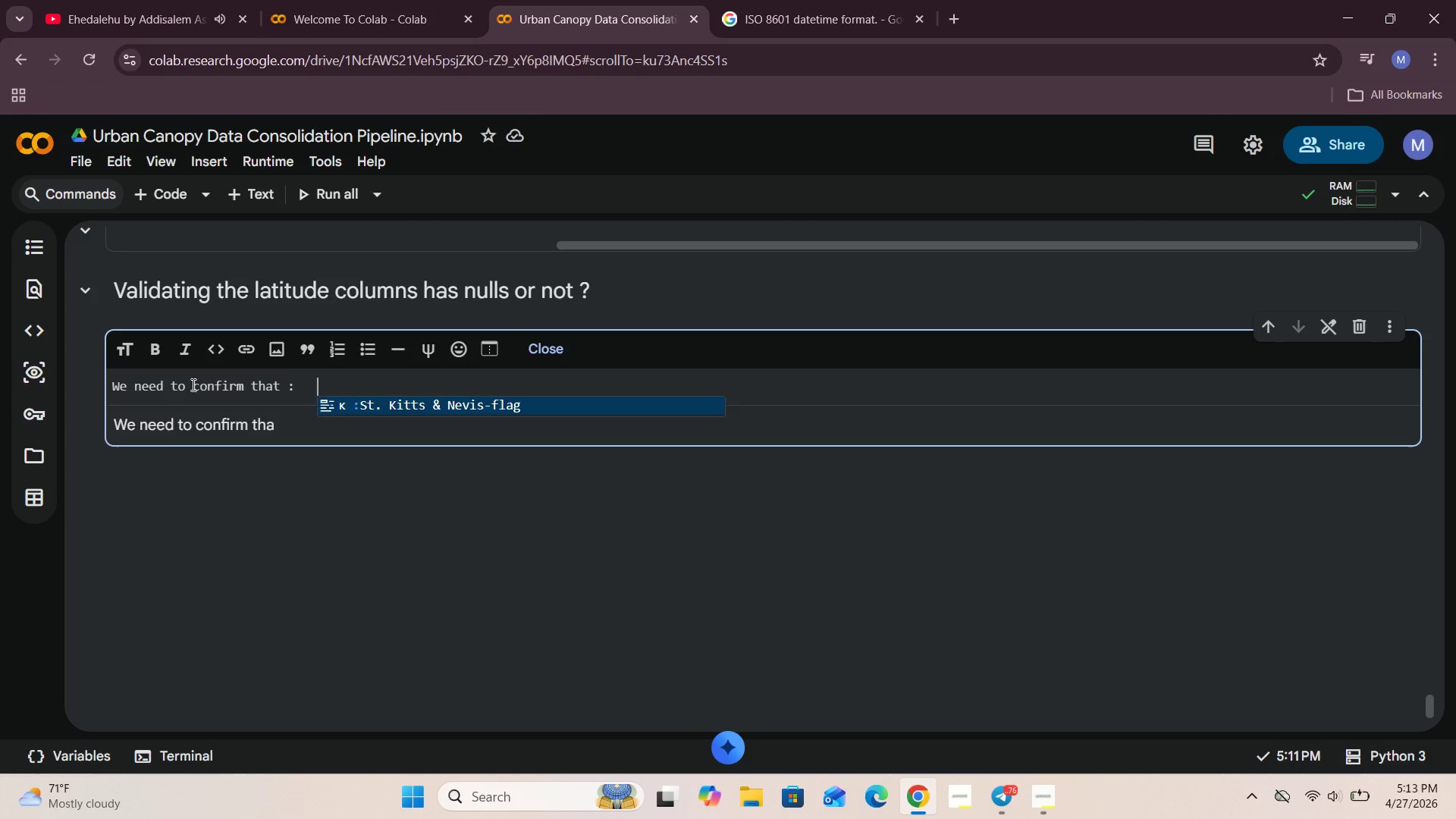 
key(Enter)
 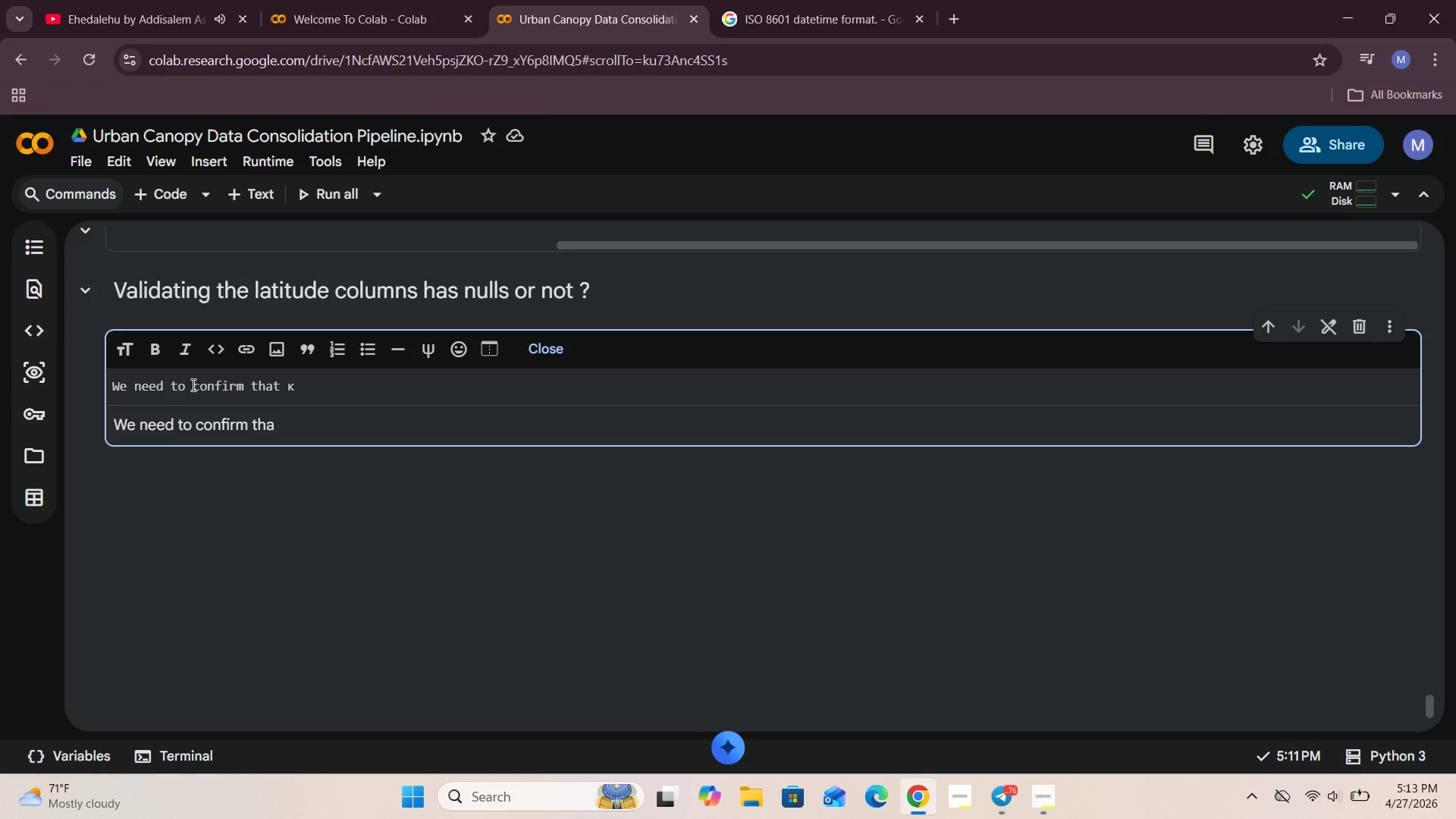 
key(Shift+Semicolon)
 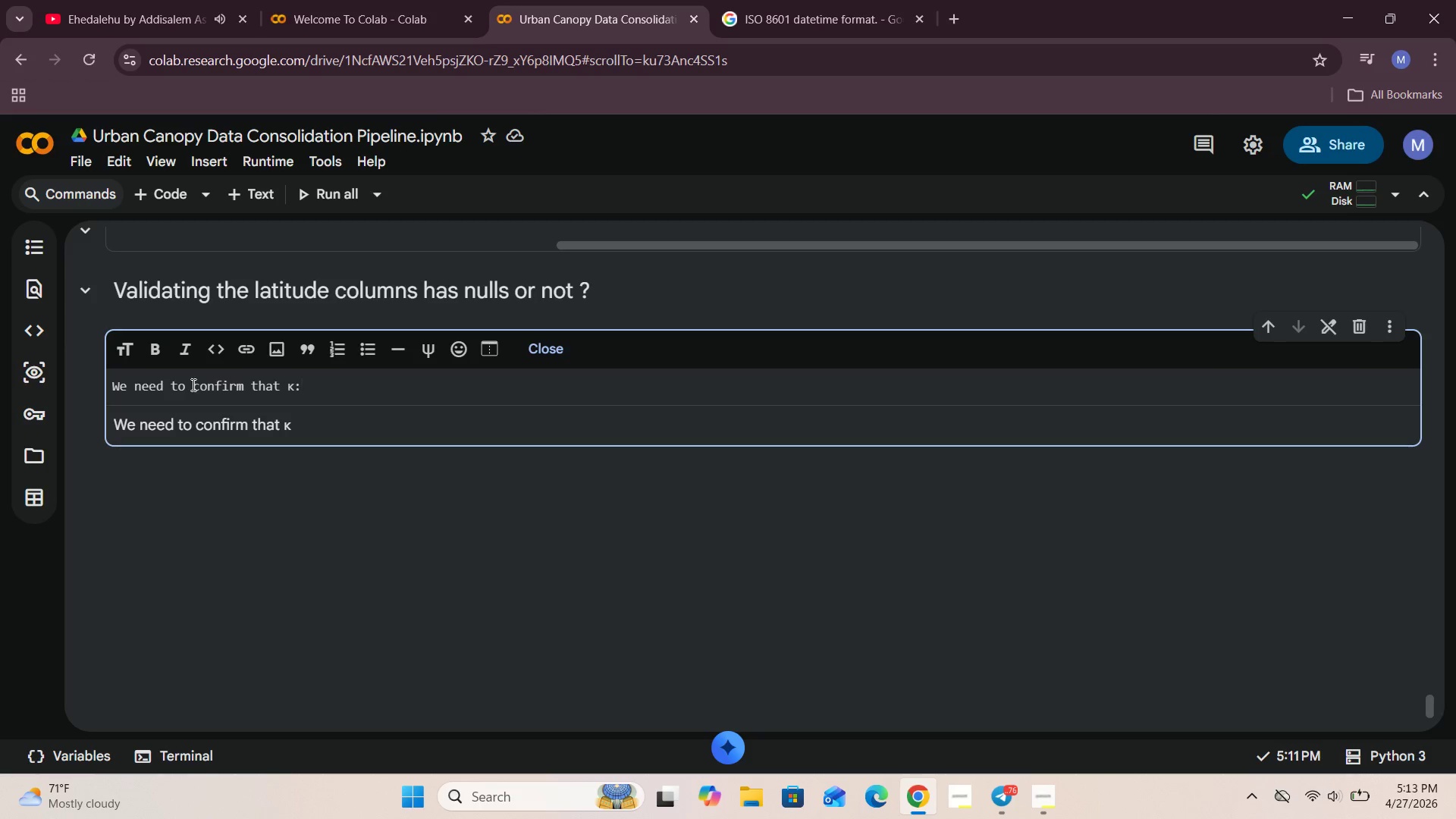 
key(Shift+Semicolon)
 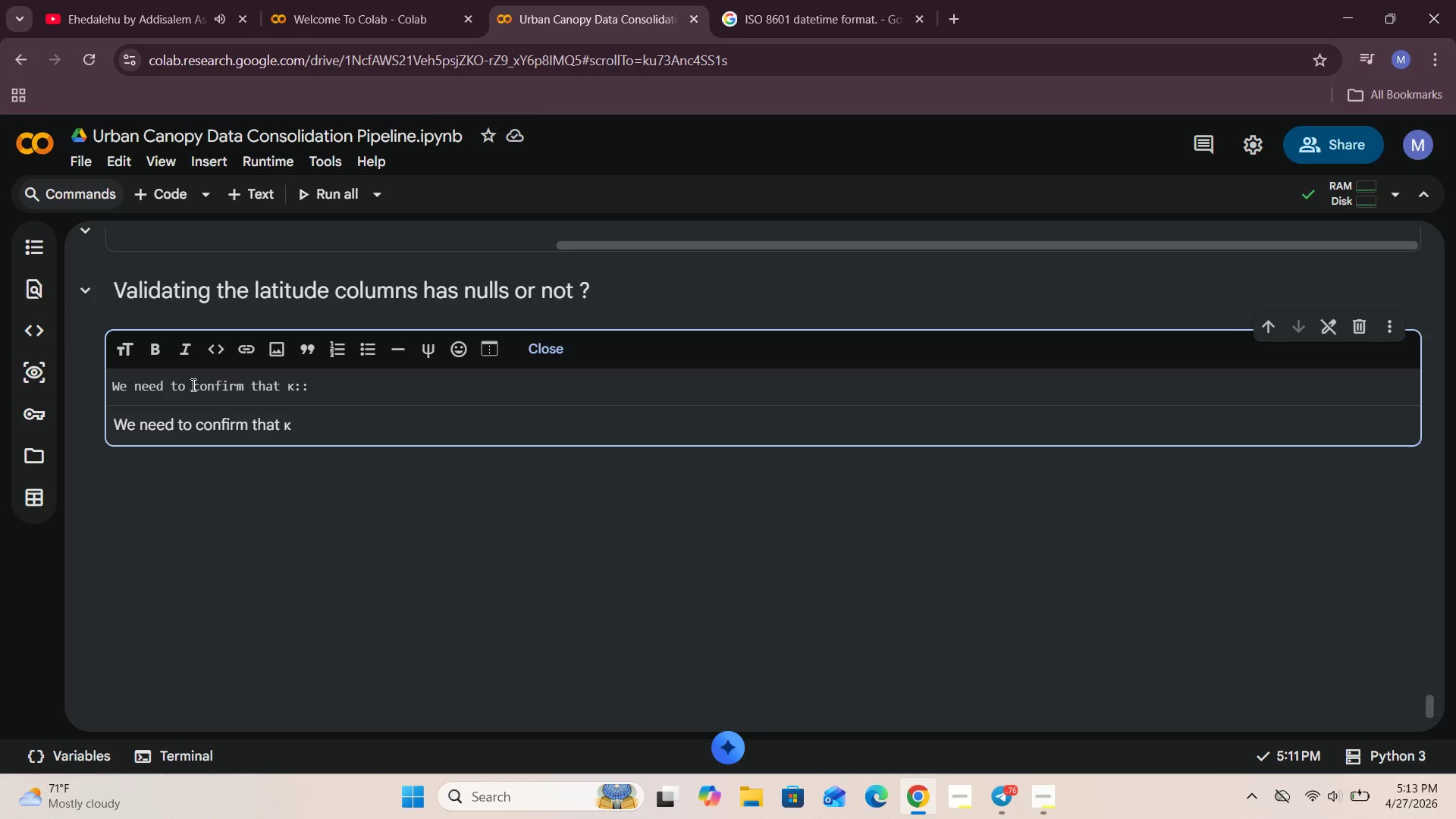 
key(Enter)
 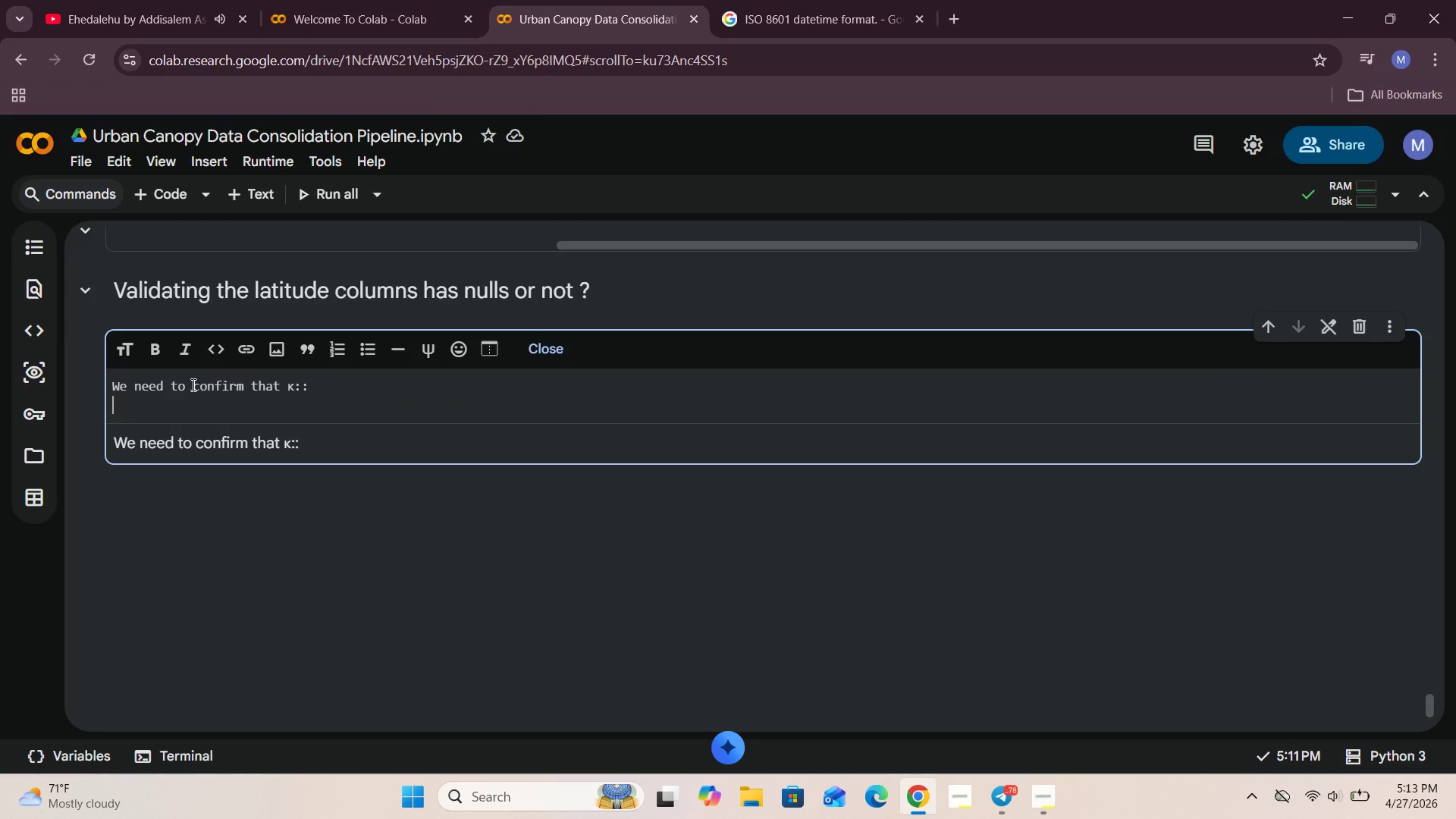 
type(- teh )
key(Backspace)
key(Backspace)
key(Backspace)
type(hec)
key(Backspace)
type( coordinate columns have no missing values.)
 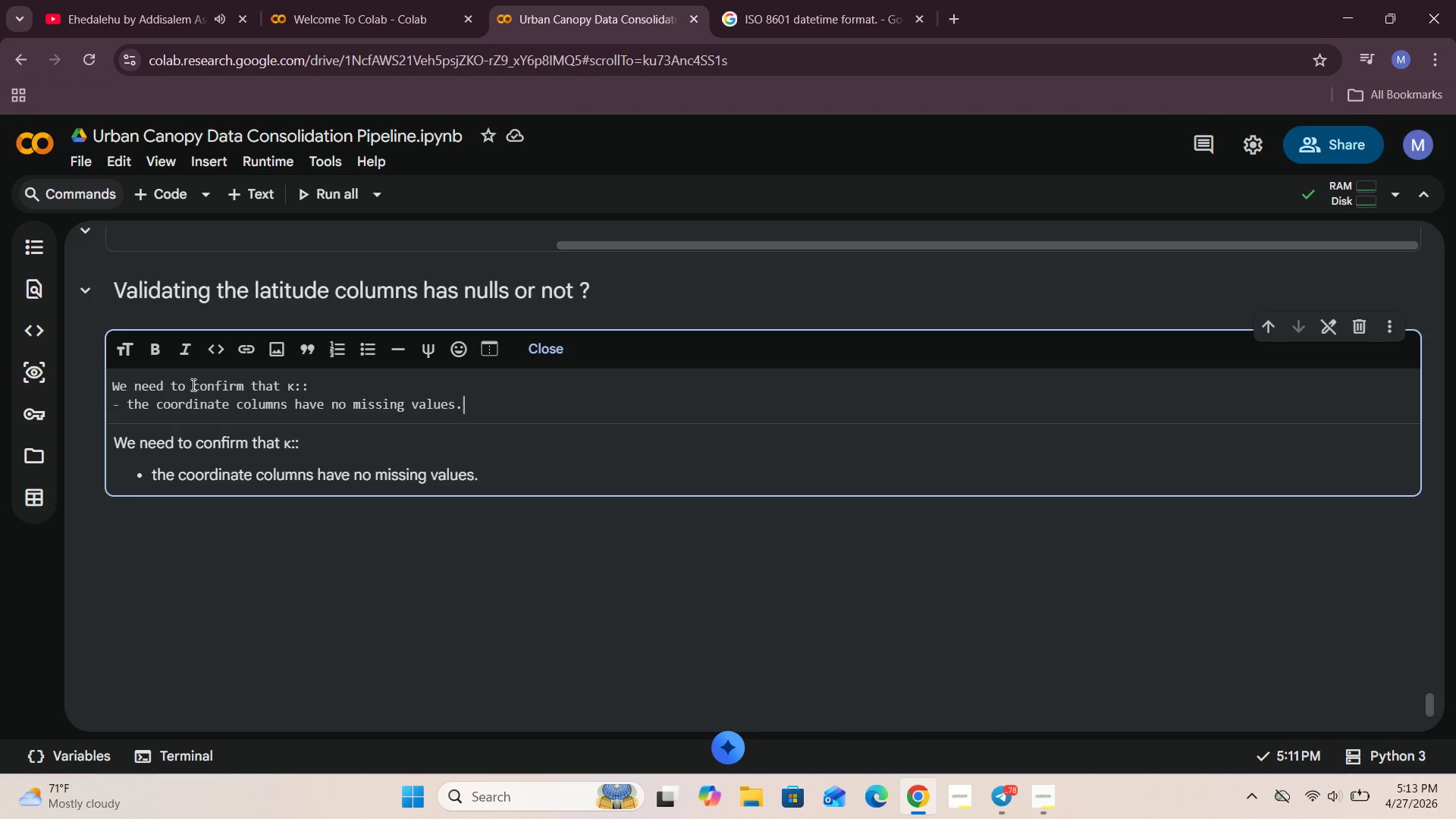 
key(Enter)
 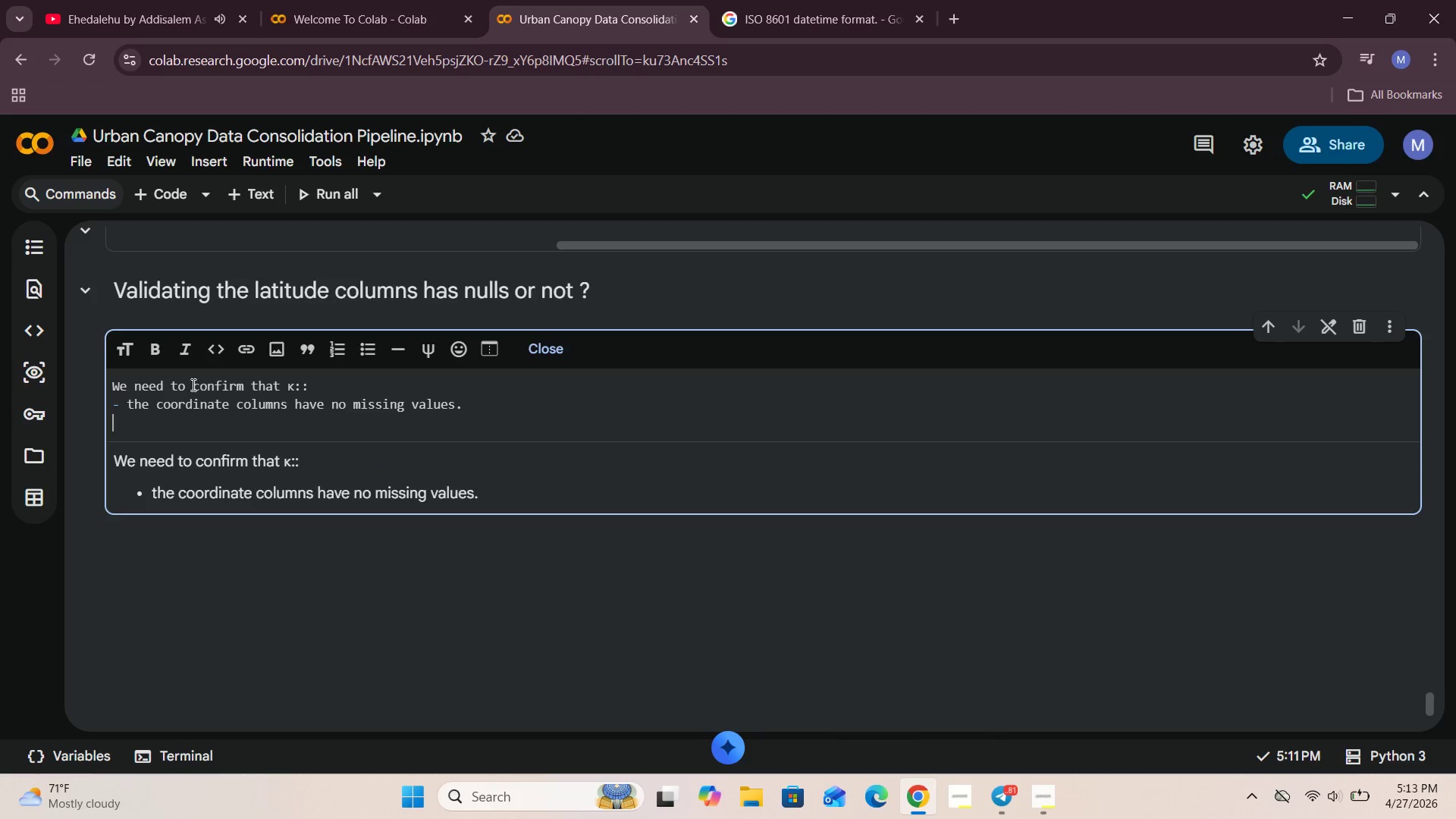 
type(- f)
key(Backspace)
type(the planting )
 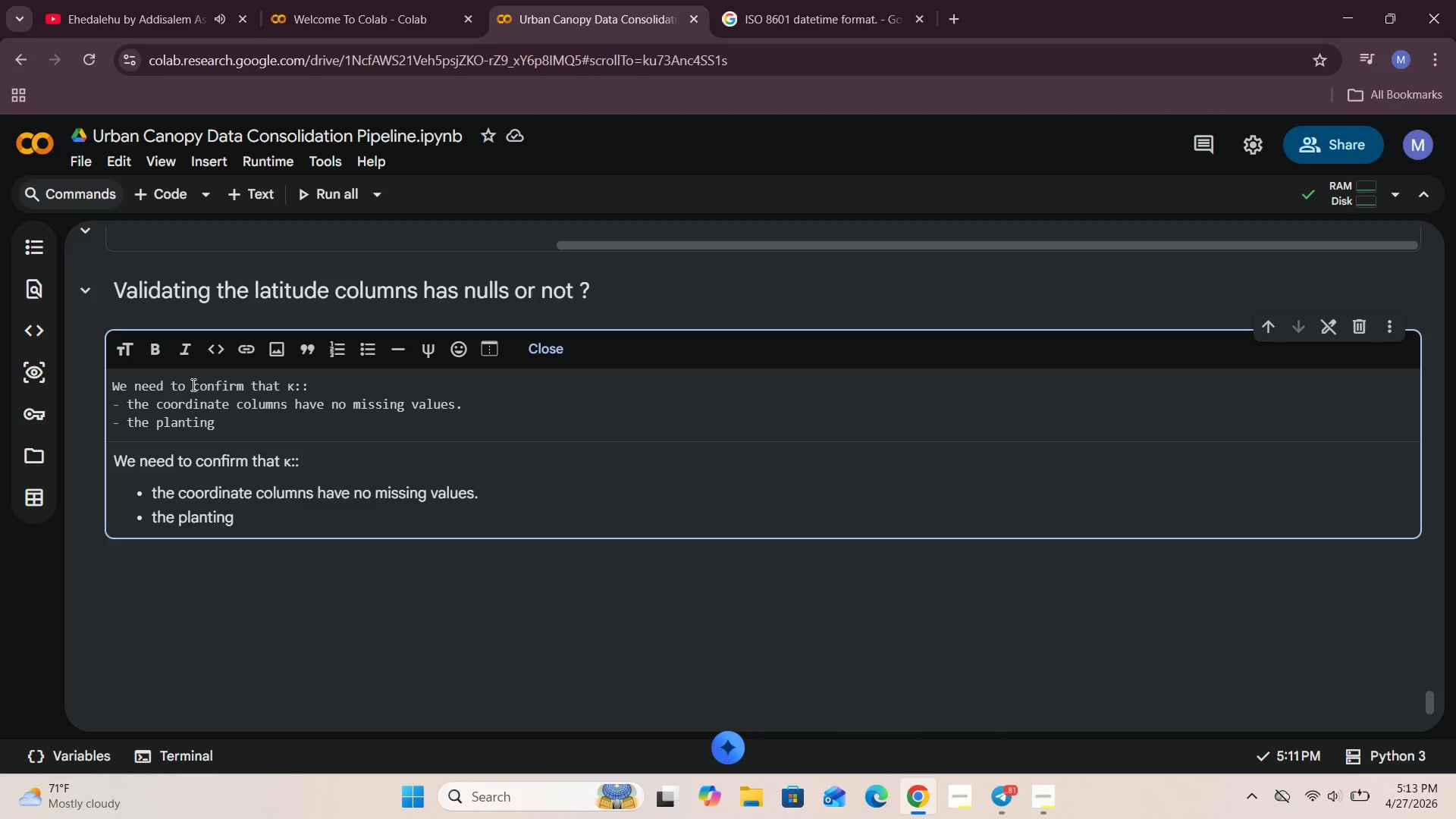 
key(Backspace)
type(_f)
key(Backspace)
type(date`)
 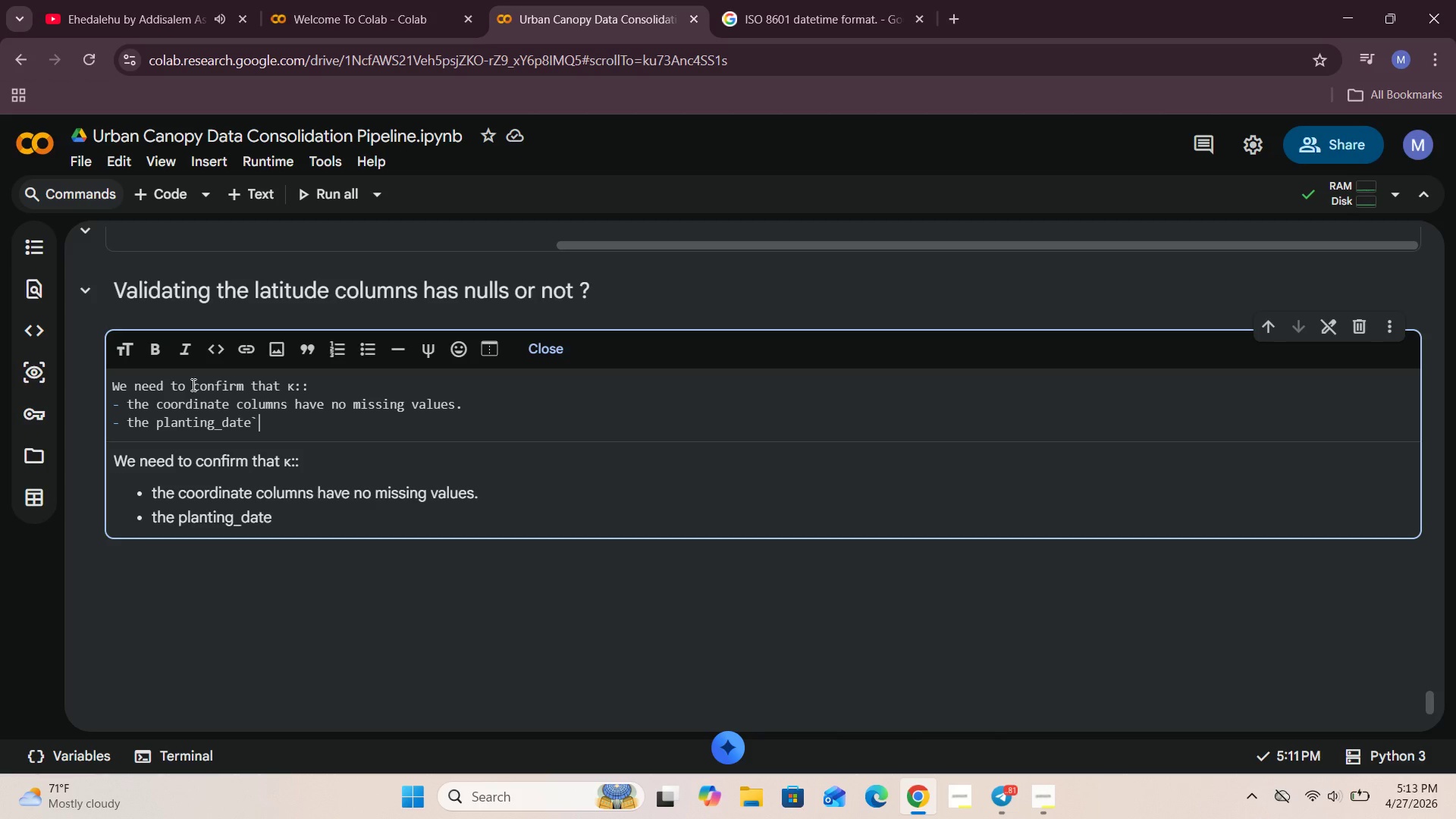 
key(ArrowLeft)
 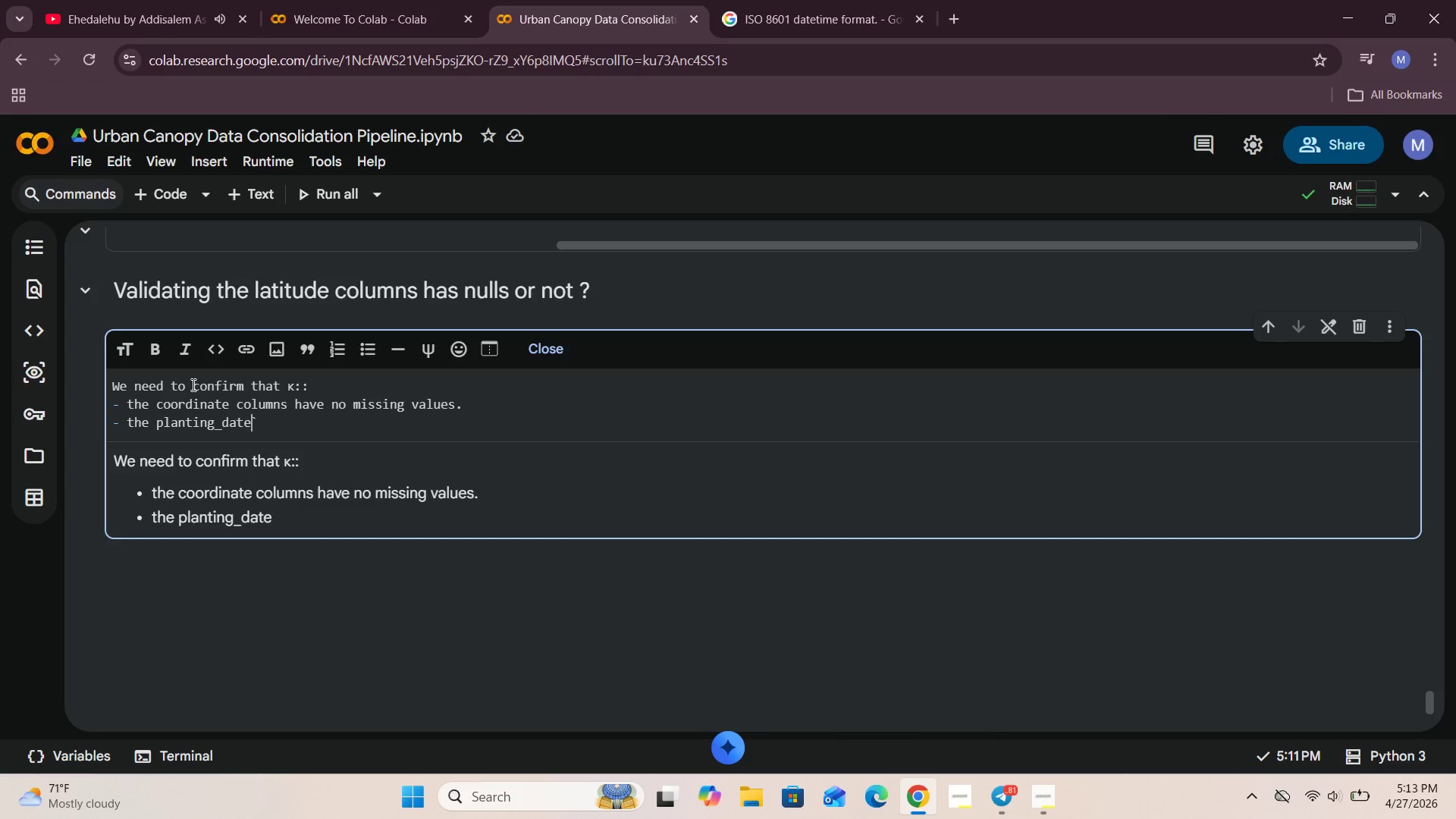 
key(ArrowLeft)
 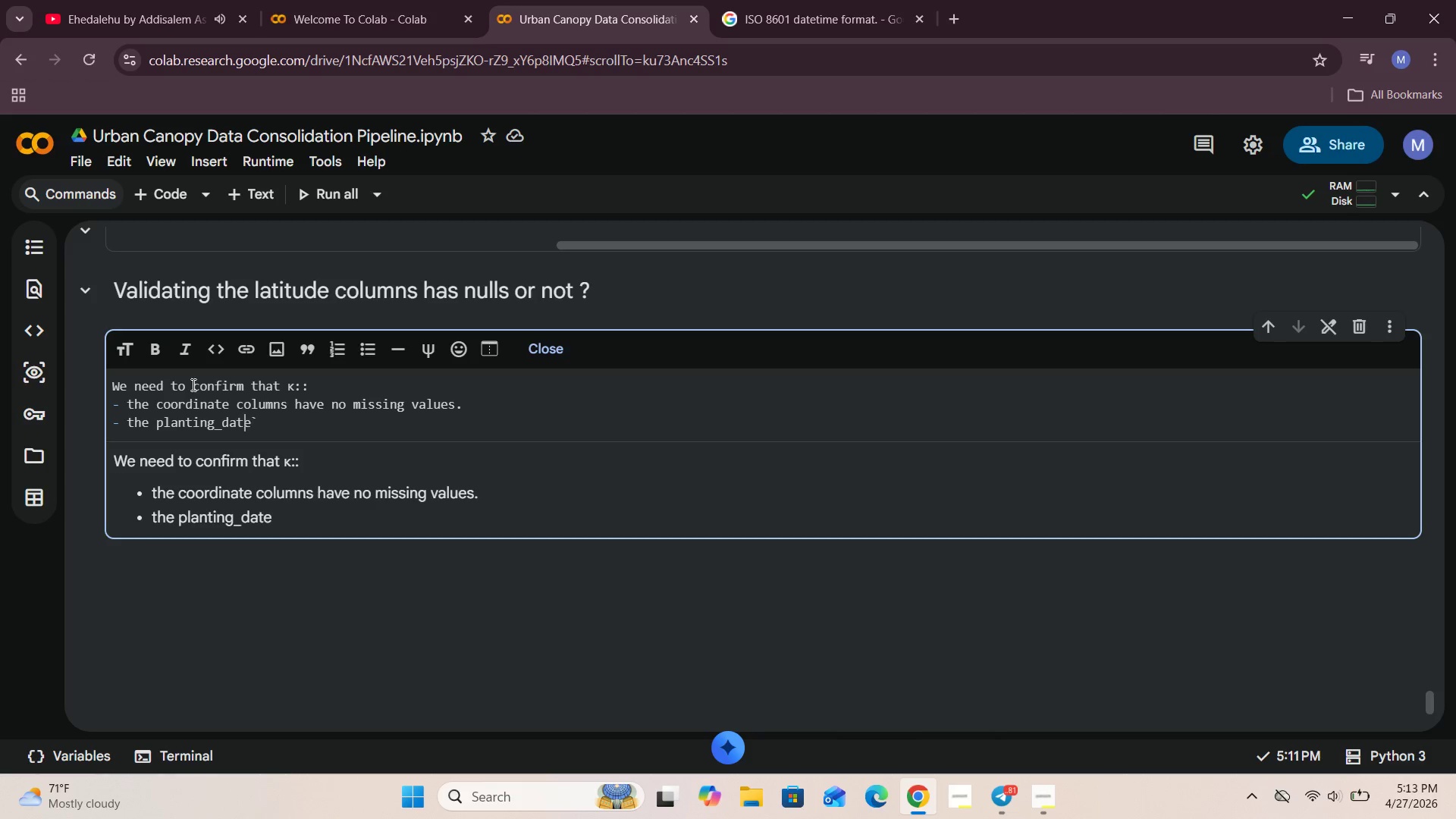 
hold_key(key=ArrowLeft, duration=0.73)
 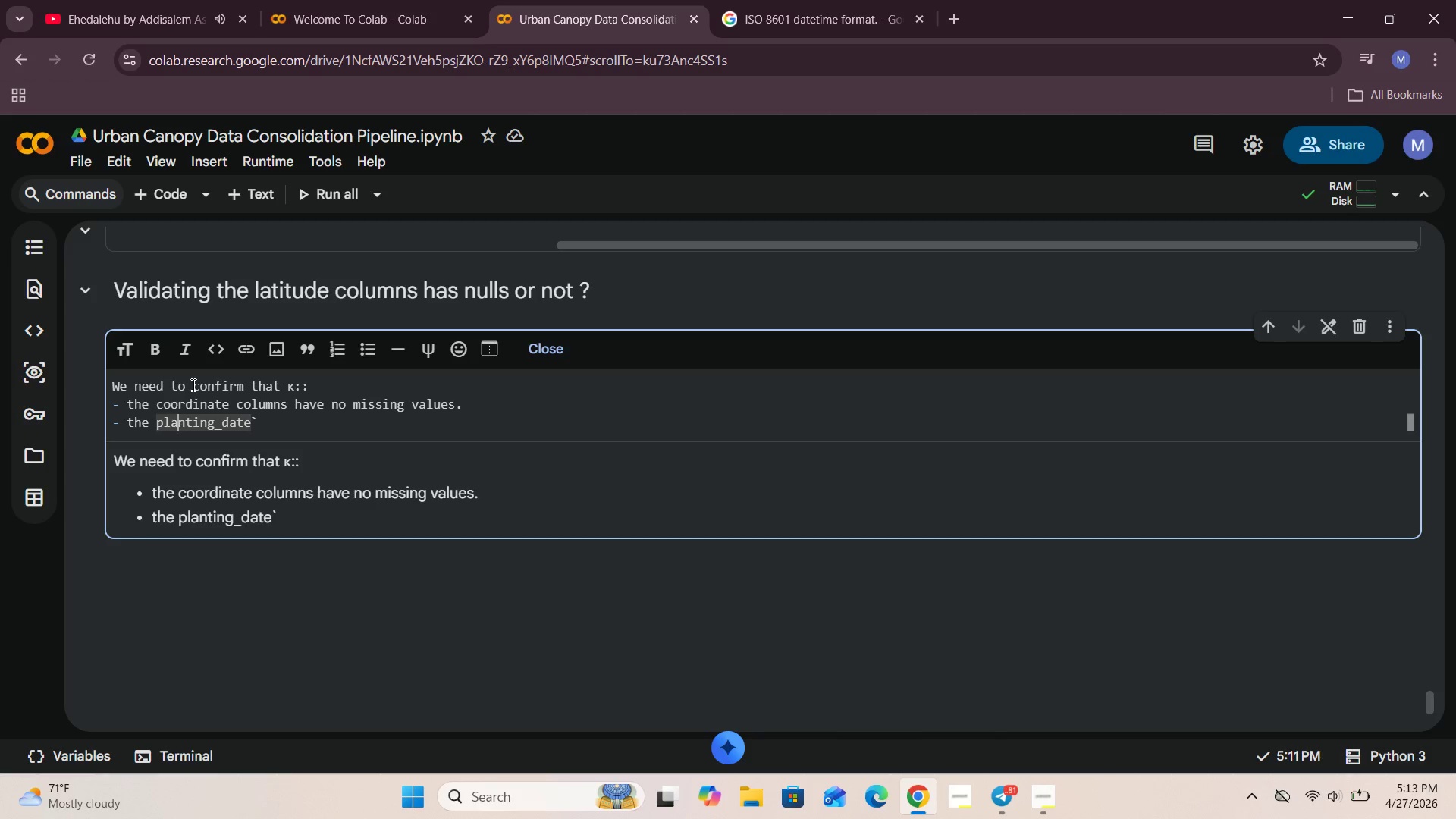 
key(ArrowLeft)
 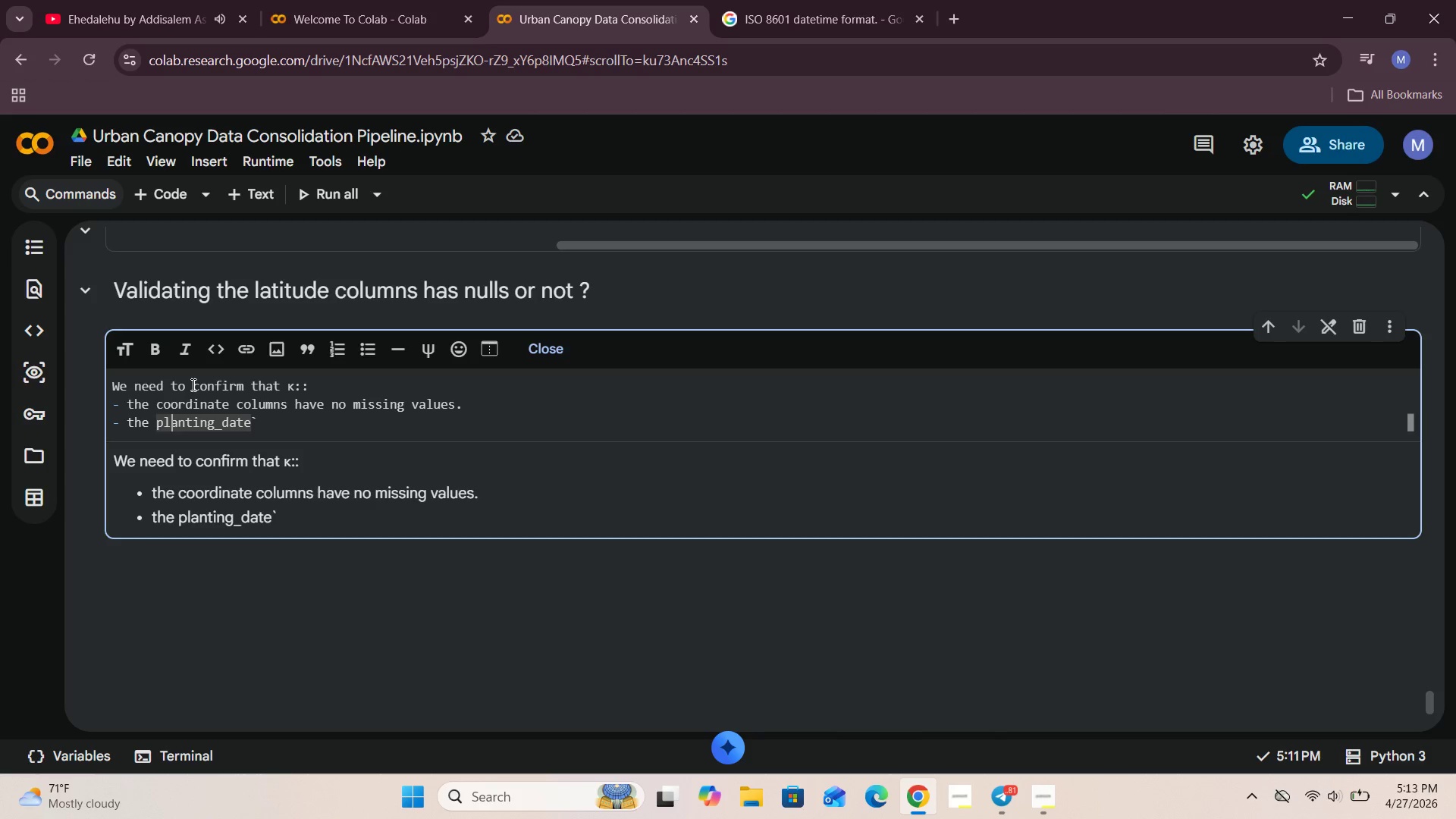 
key(ArrowLeft)
 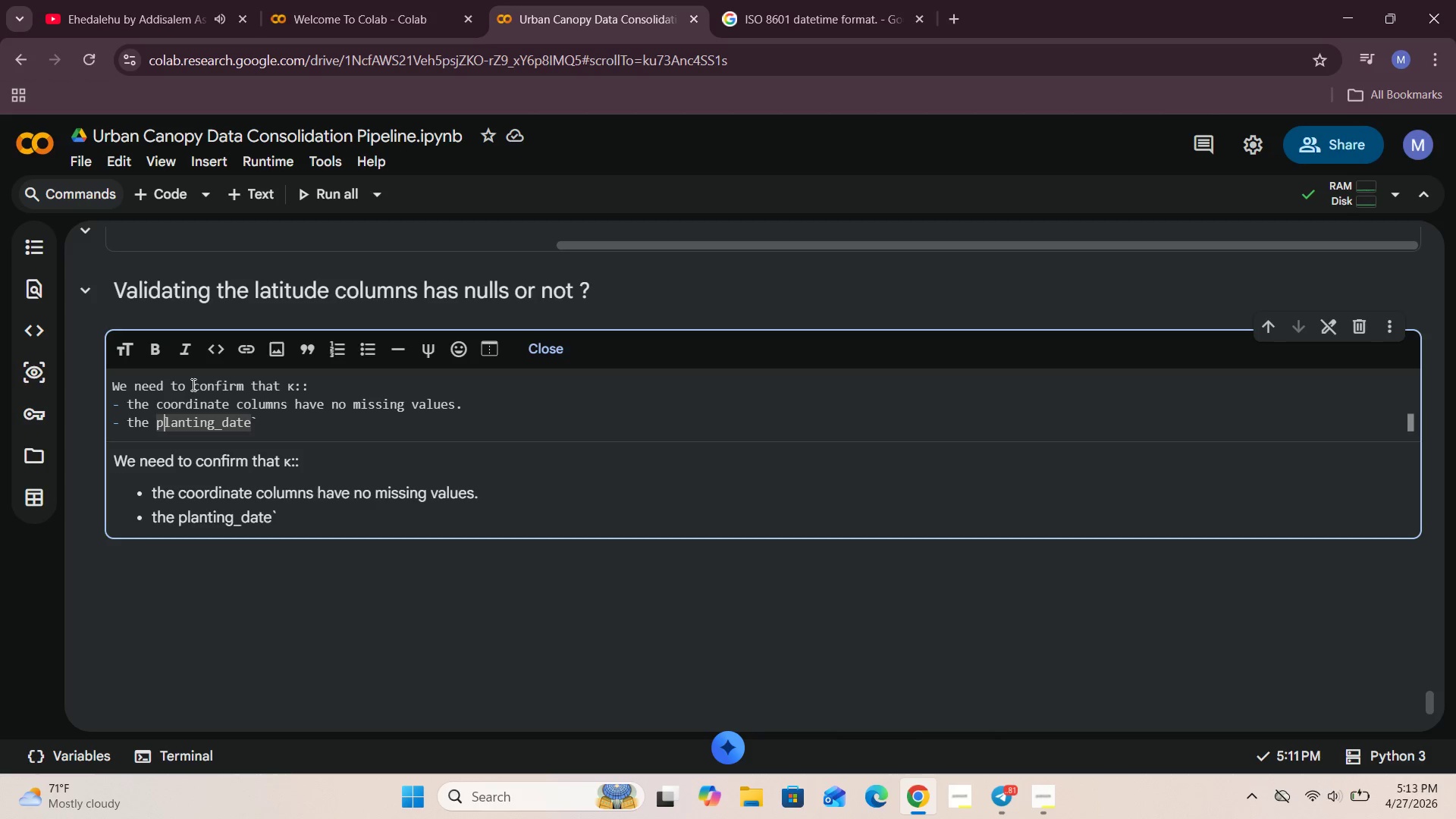 
key(ArrowLeft)
 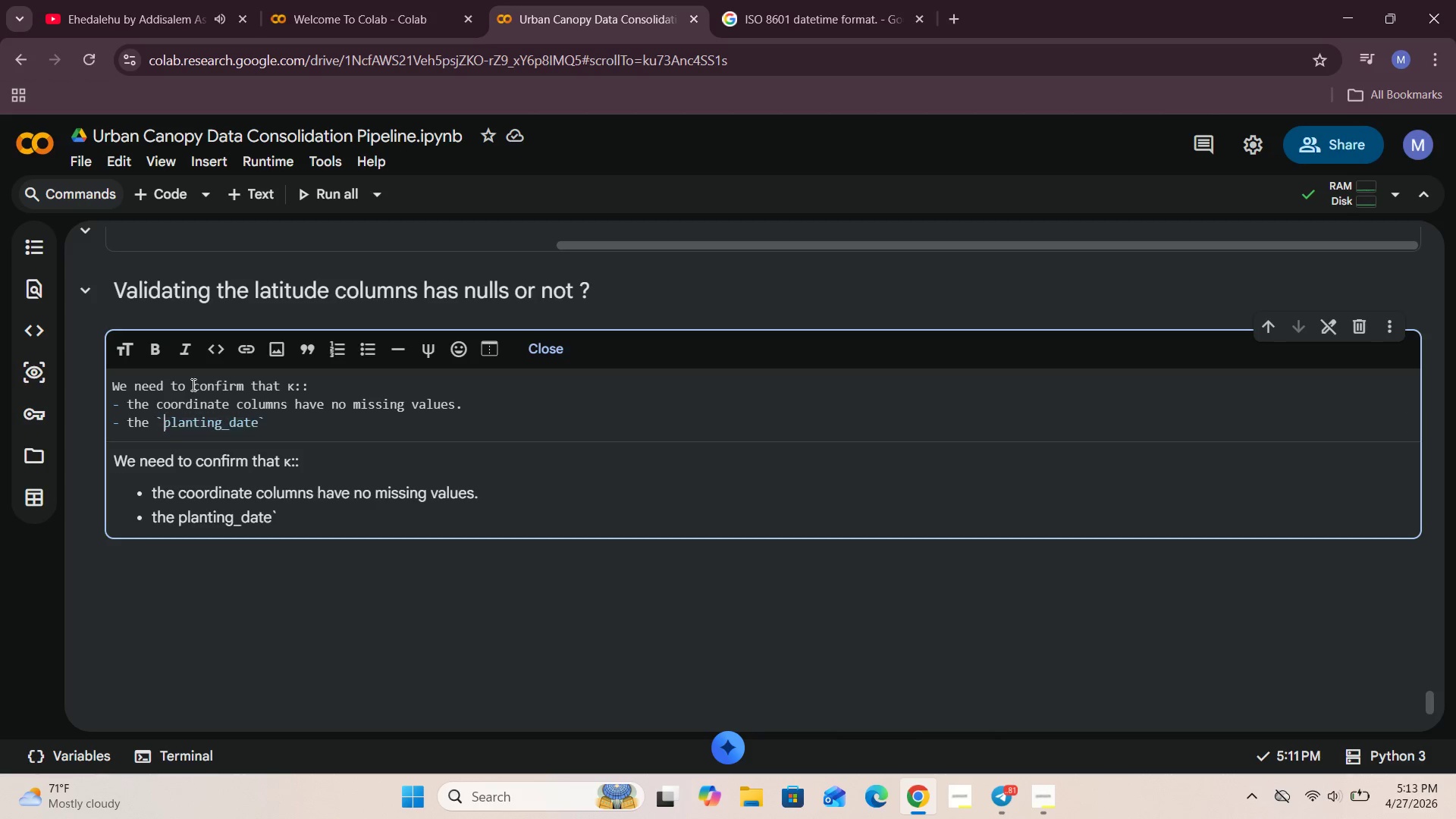 
type(` colun)
key(Backspace)
type(mn has a consistent datetime type)
 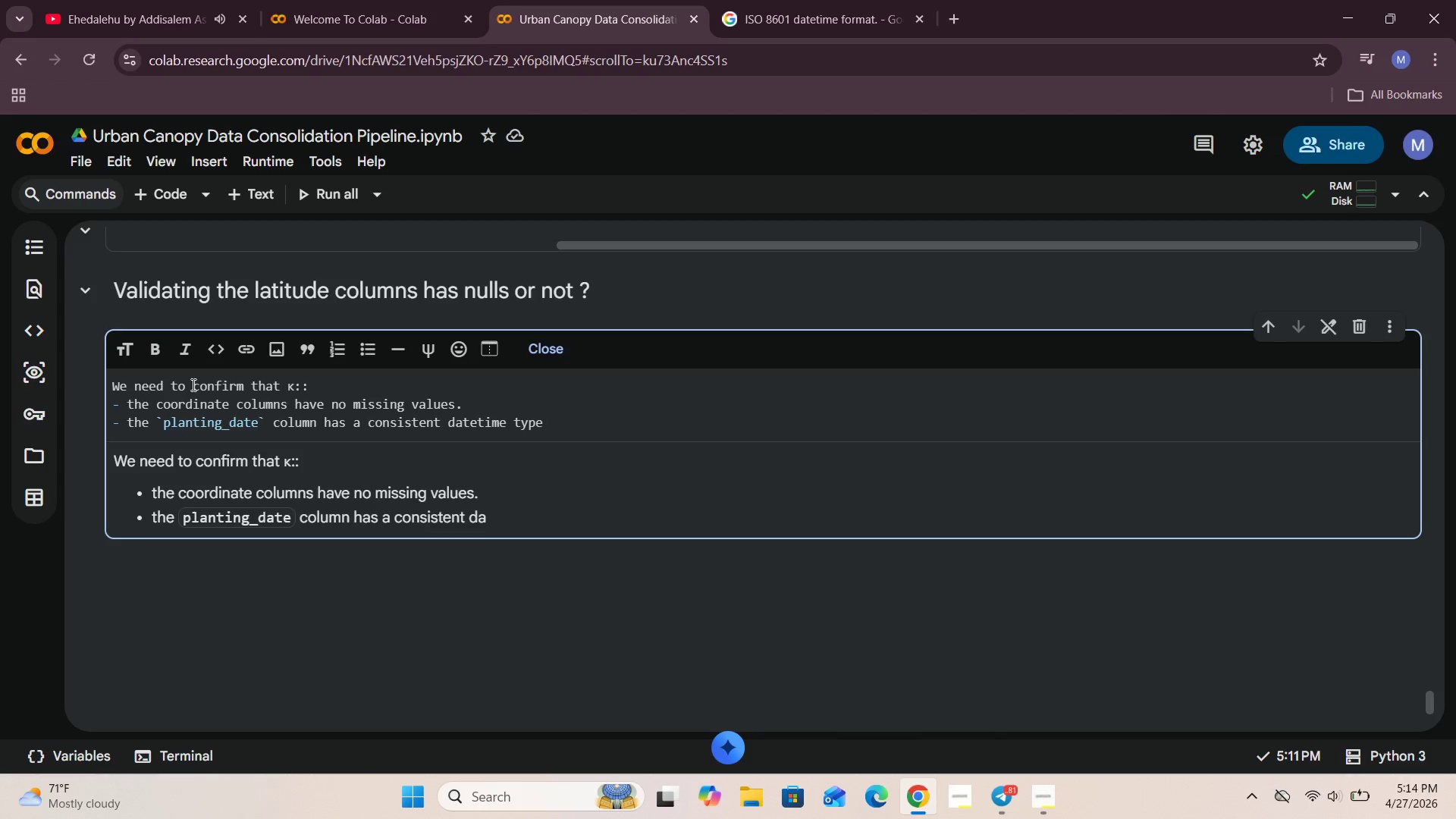 
hold_key(key=ArrowRight, duration=0.89)
 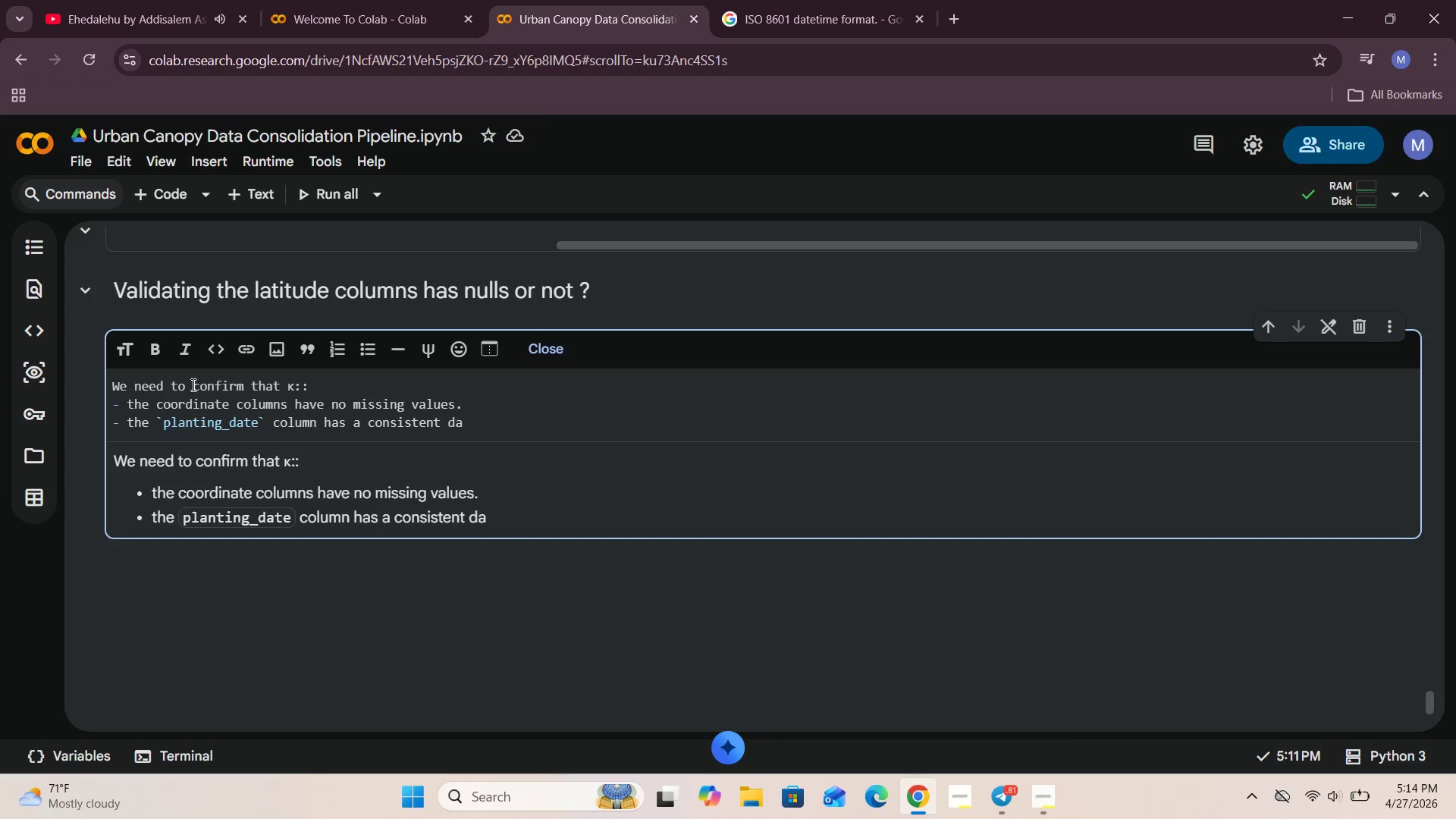 
left_click([557, 350])
 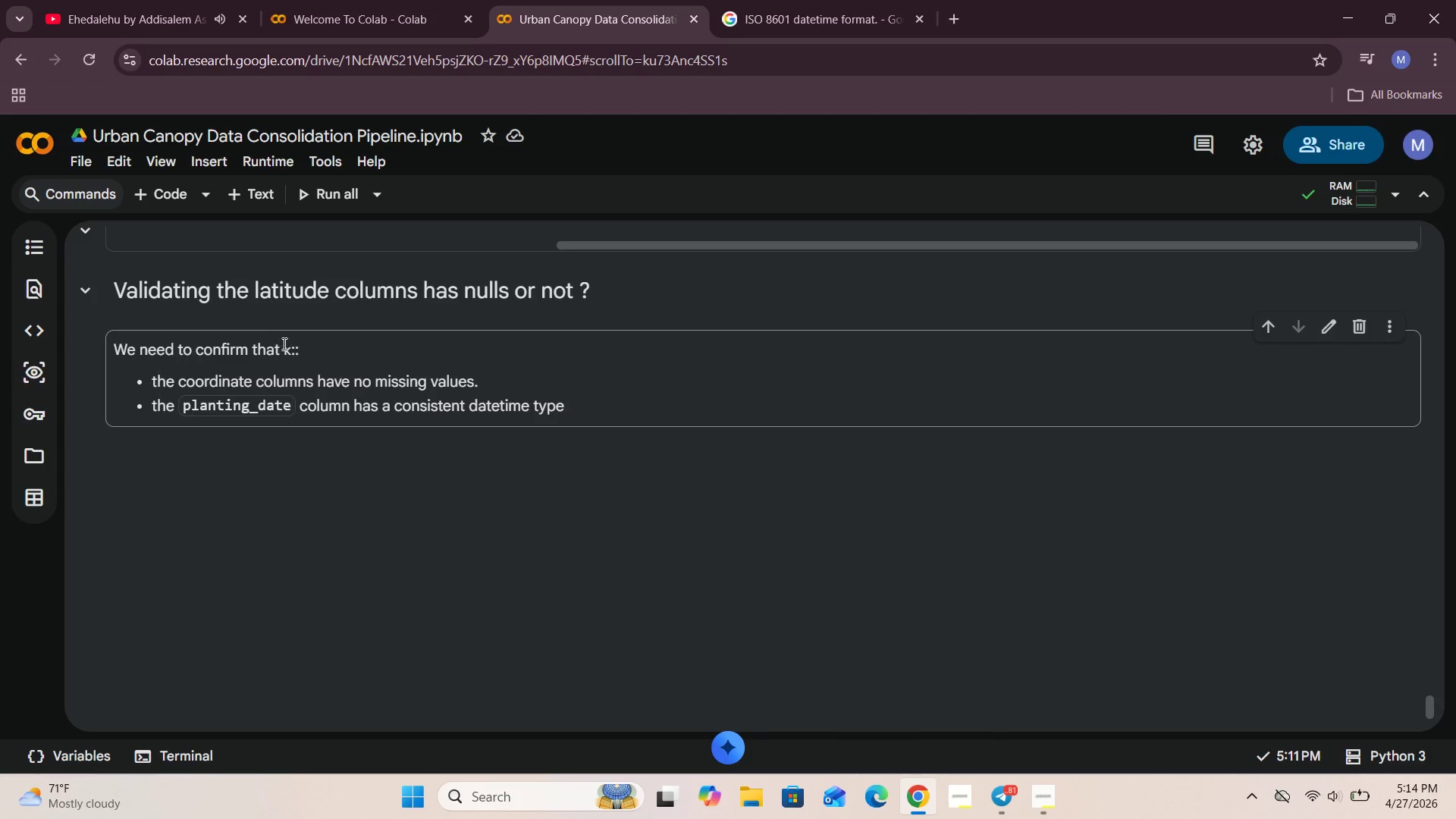 
double_click([307, 349])
 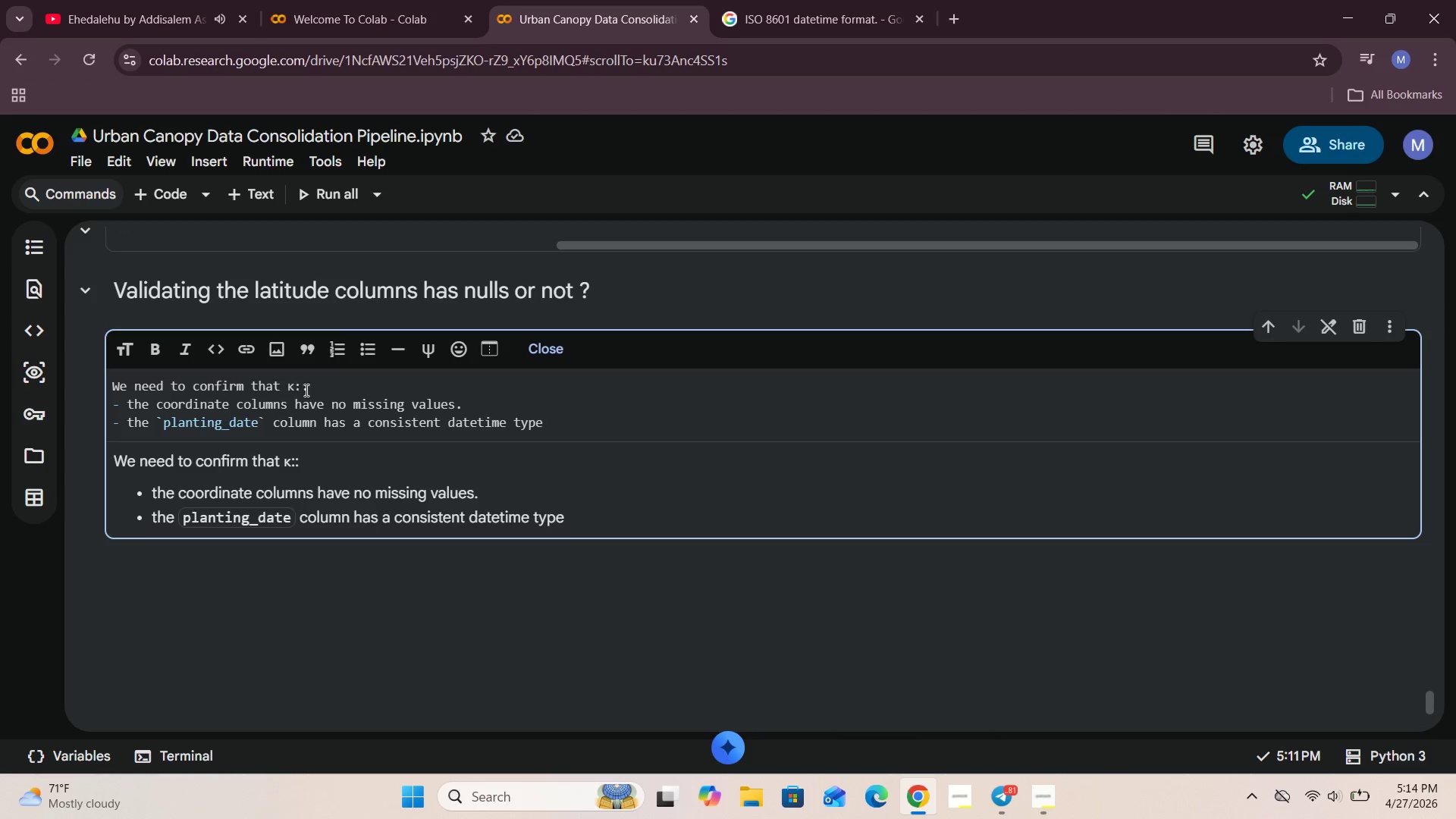 
left_click_drag(start_coordinate=[311, 385], to_coordinate=[285, 394])
 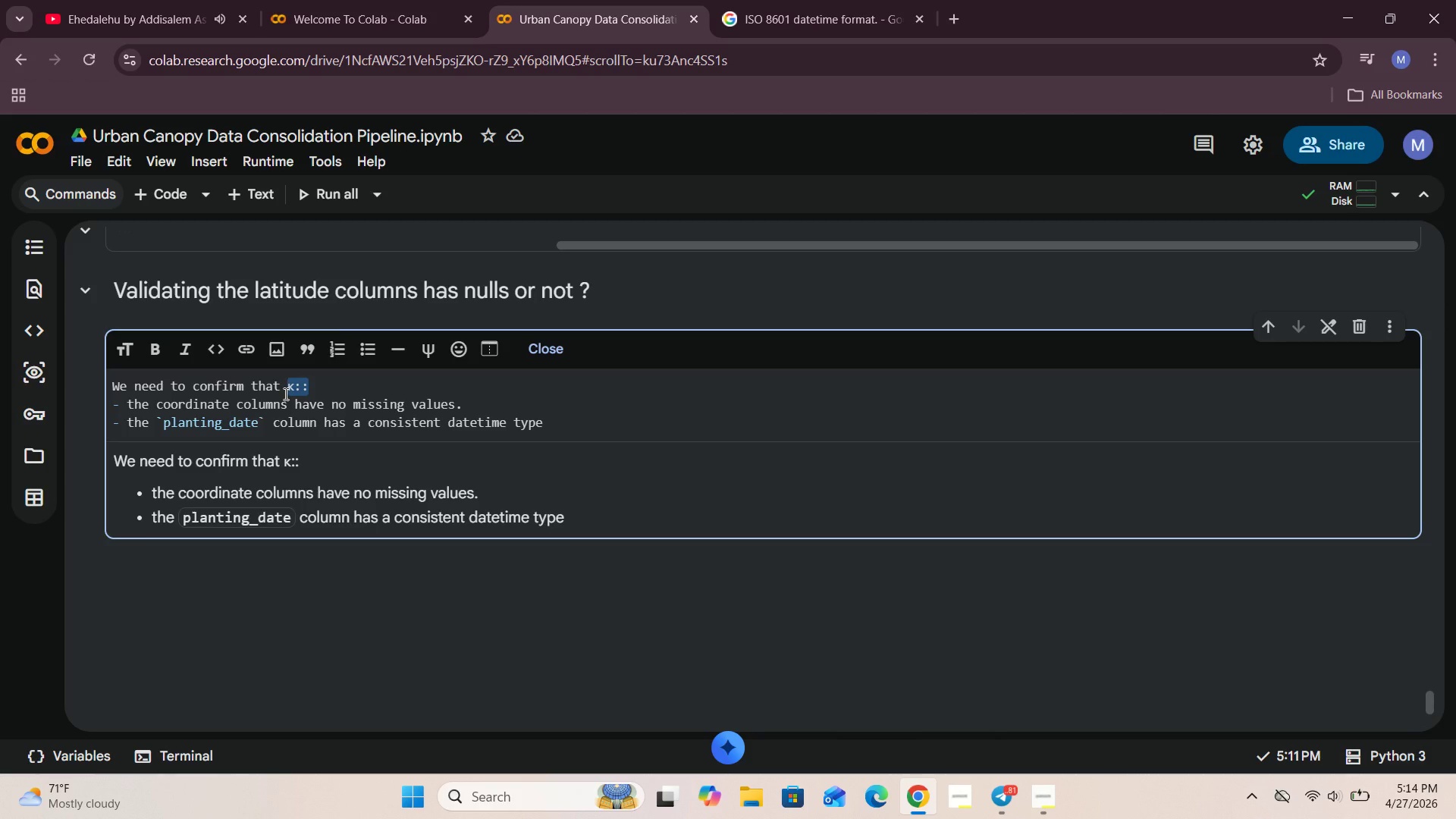 
key(Shift+ShiftRight)
 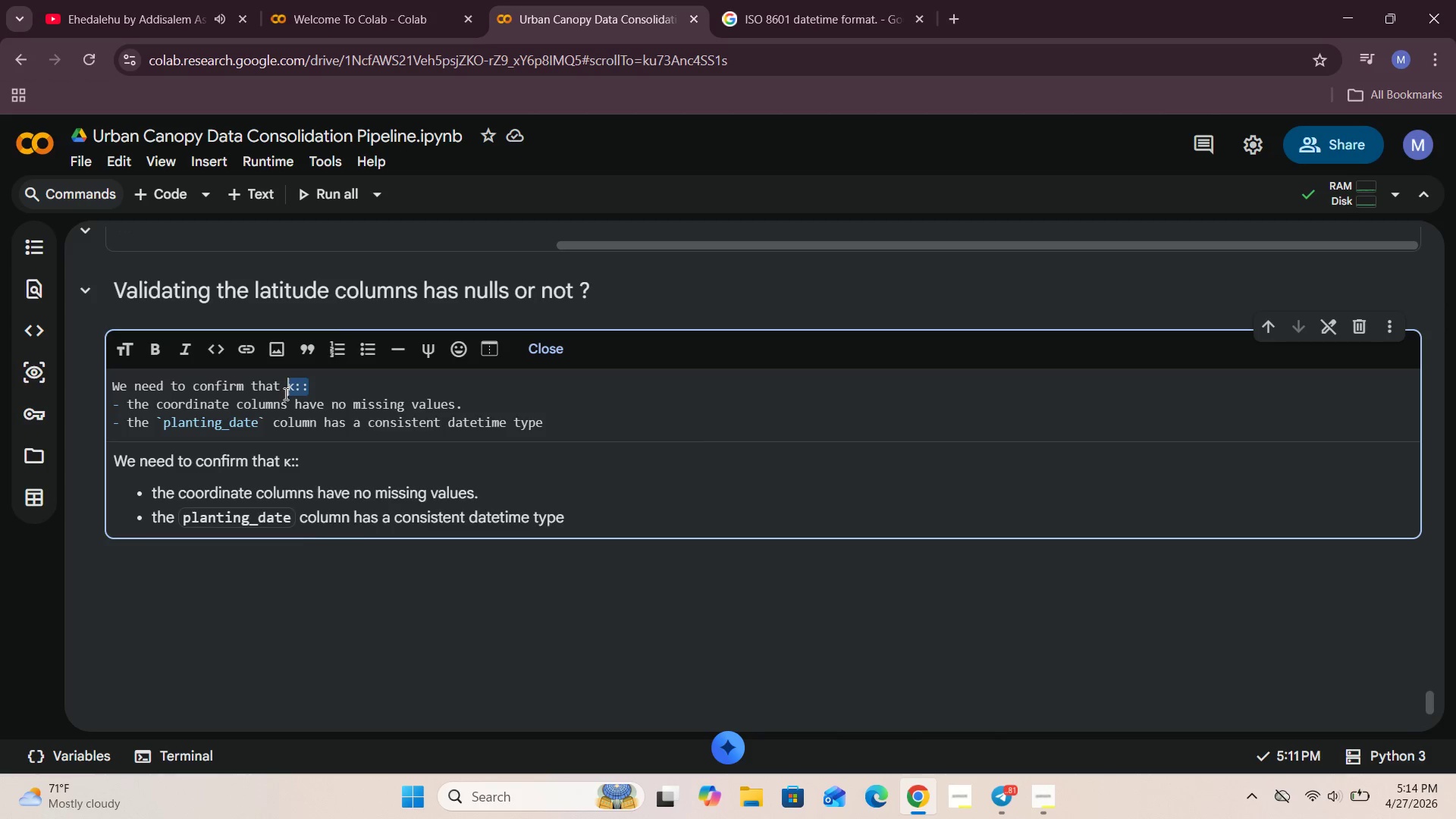 
key(Shift+Semicolon)
 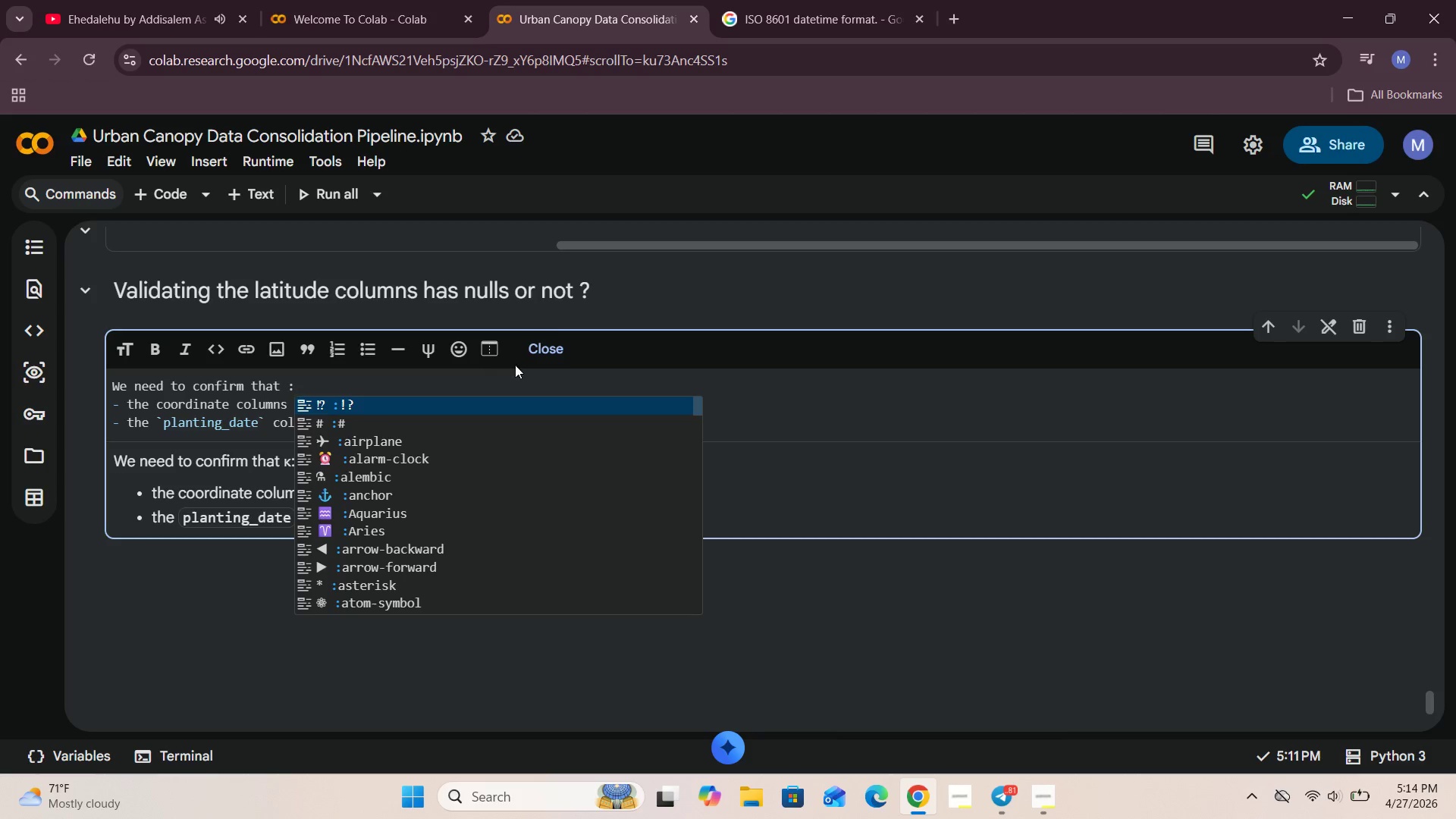 
left_click([544, 349])
 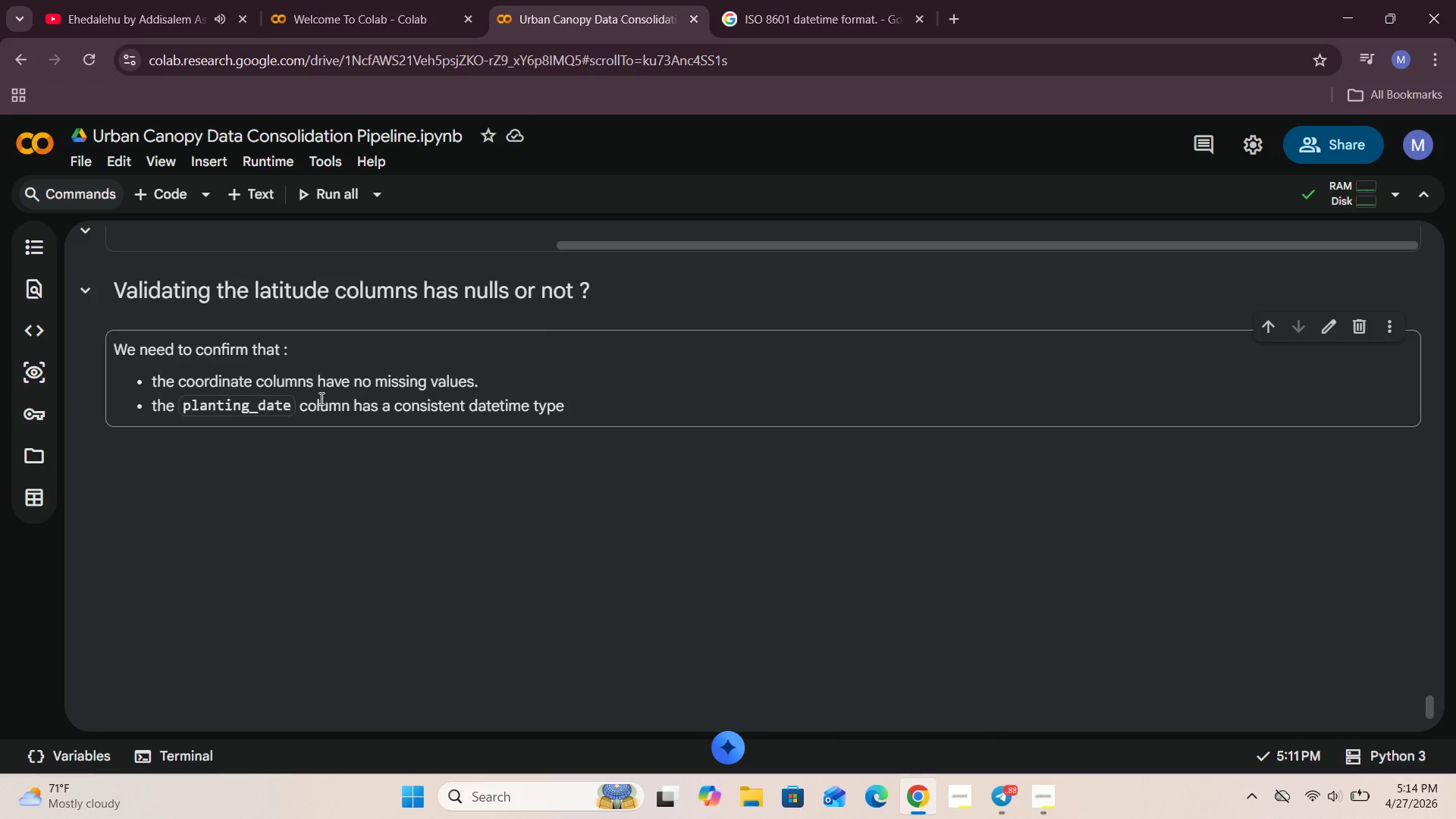 
scroll: coordinate [320, 398], scroll_direction: down, amount: 1.0
 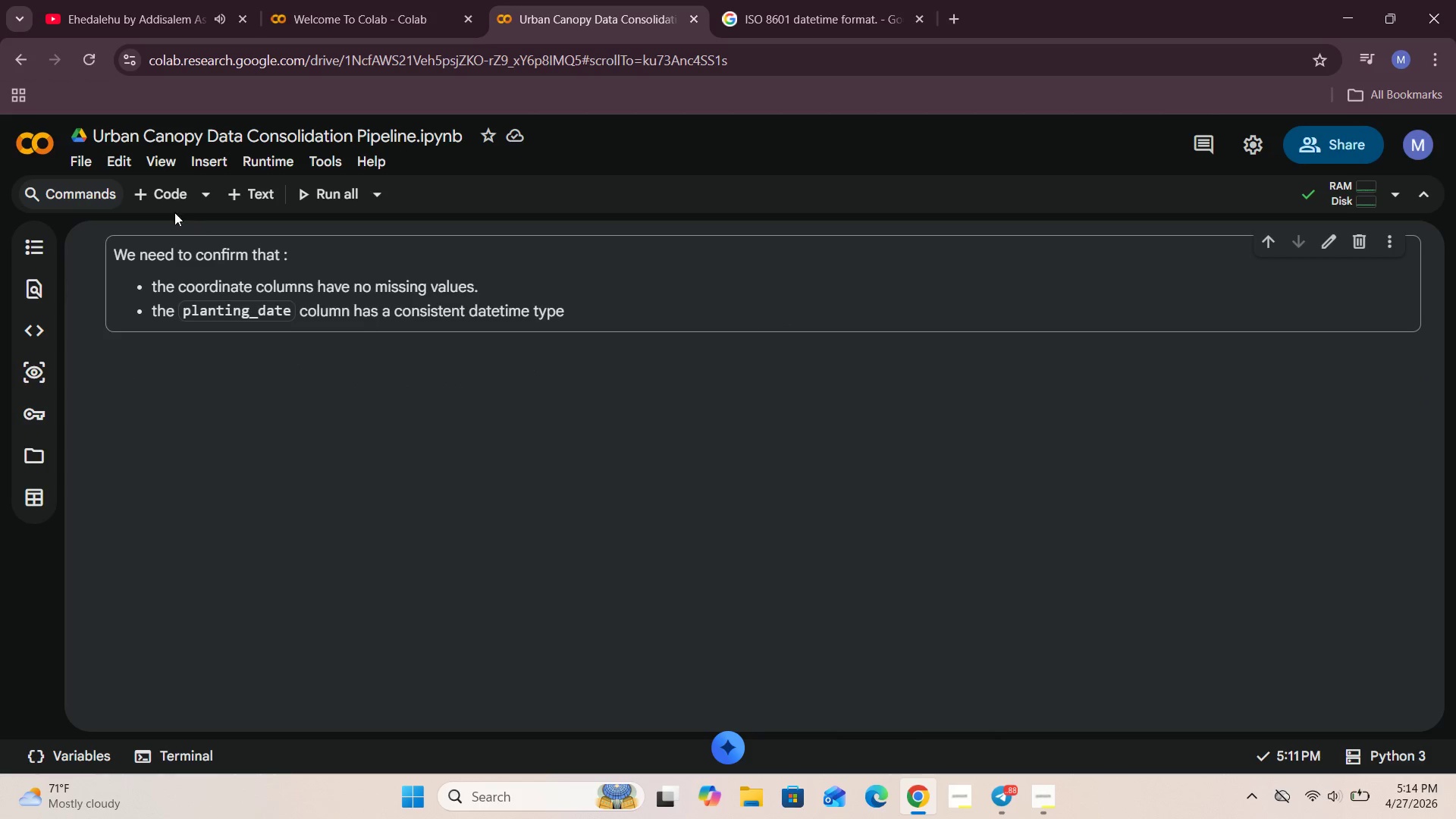 
left_click([168, 206])
 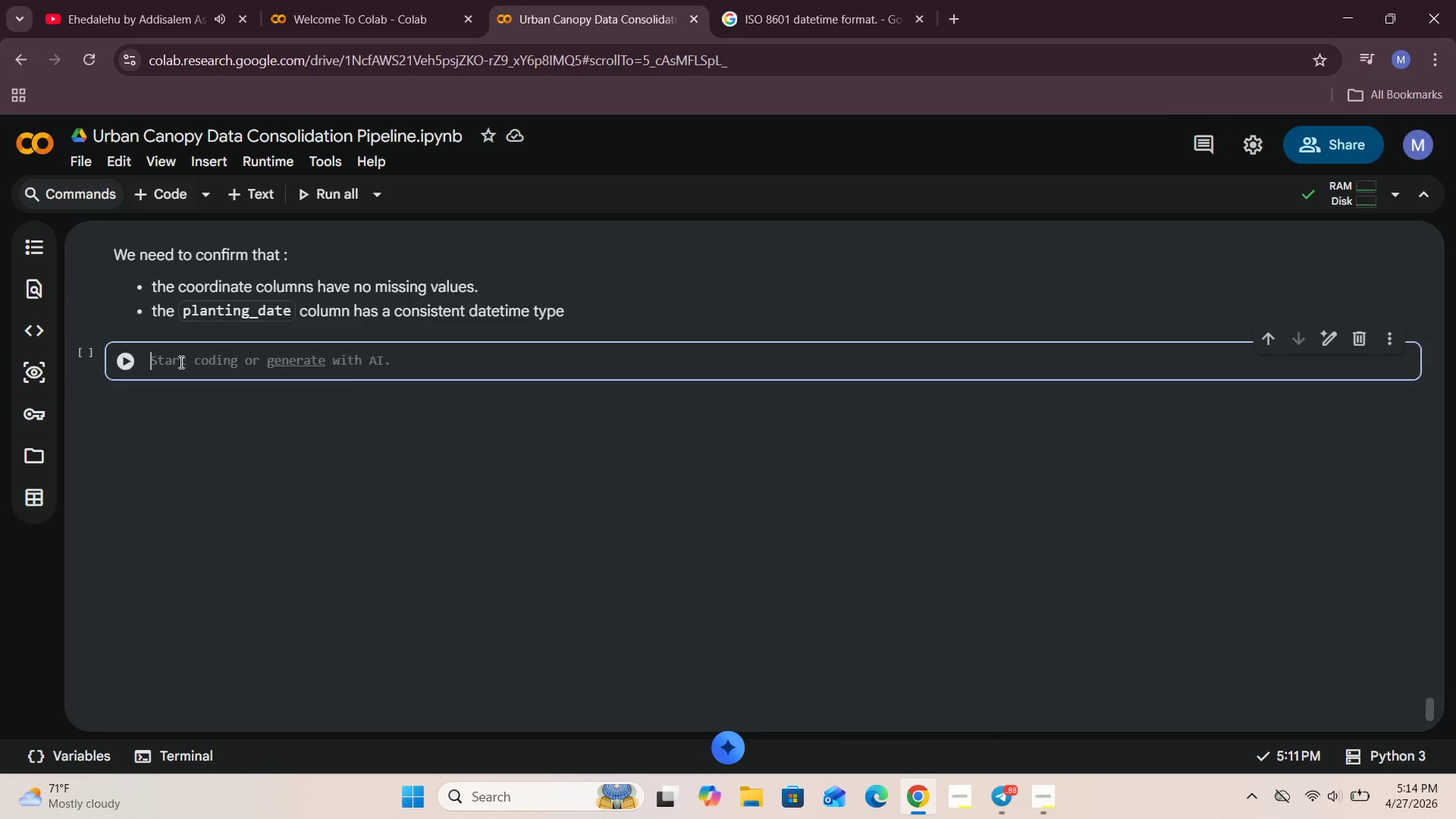 
left_click([180, 362])
 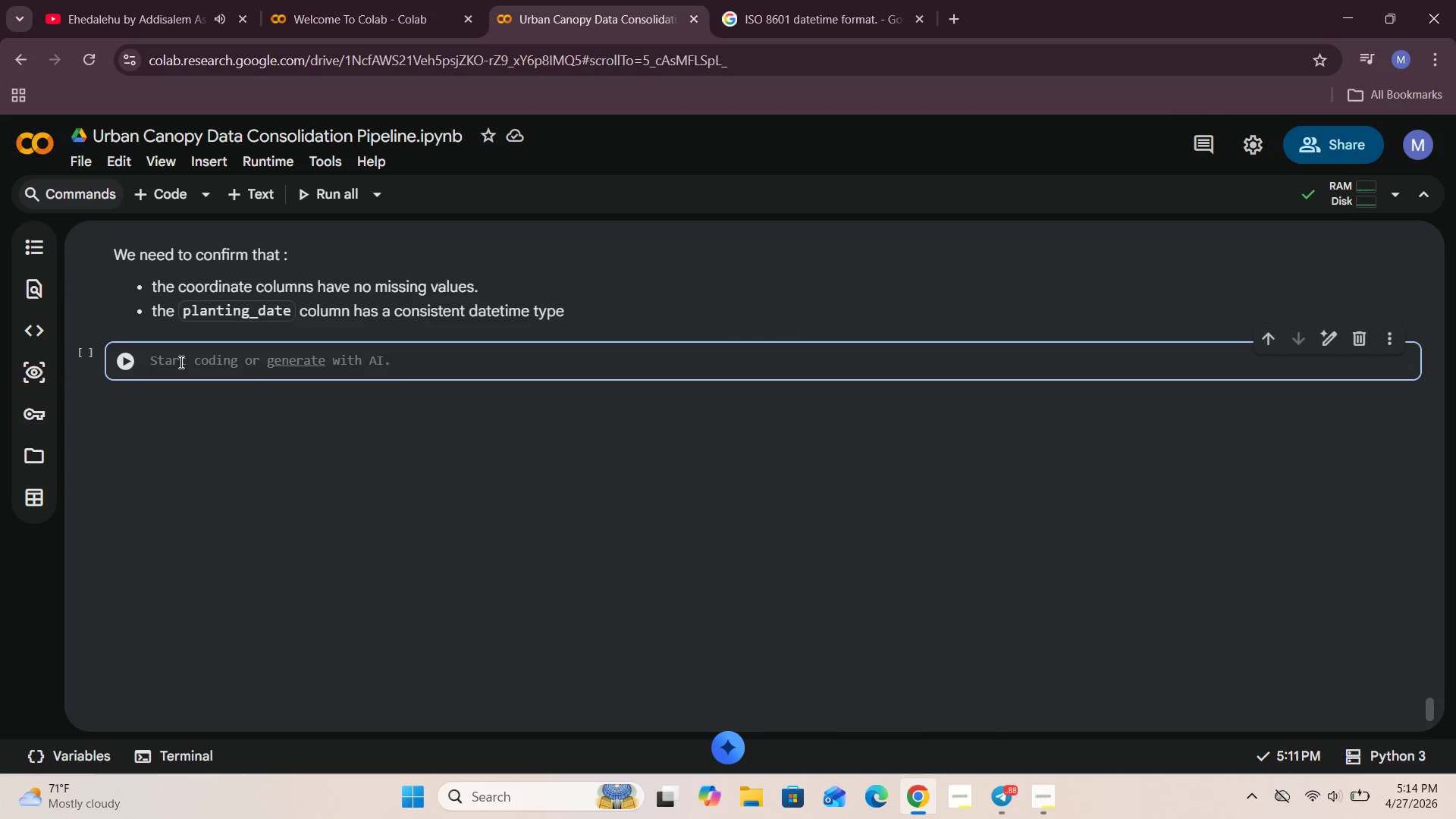 
type(master_inventory[["latti===)
key(Backspace)
key(Backspace)
key(Backspace)
key(Backspace)
key(Backspace)
type(itude)
 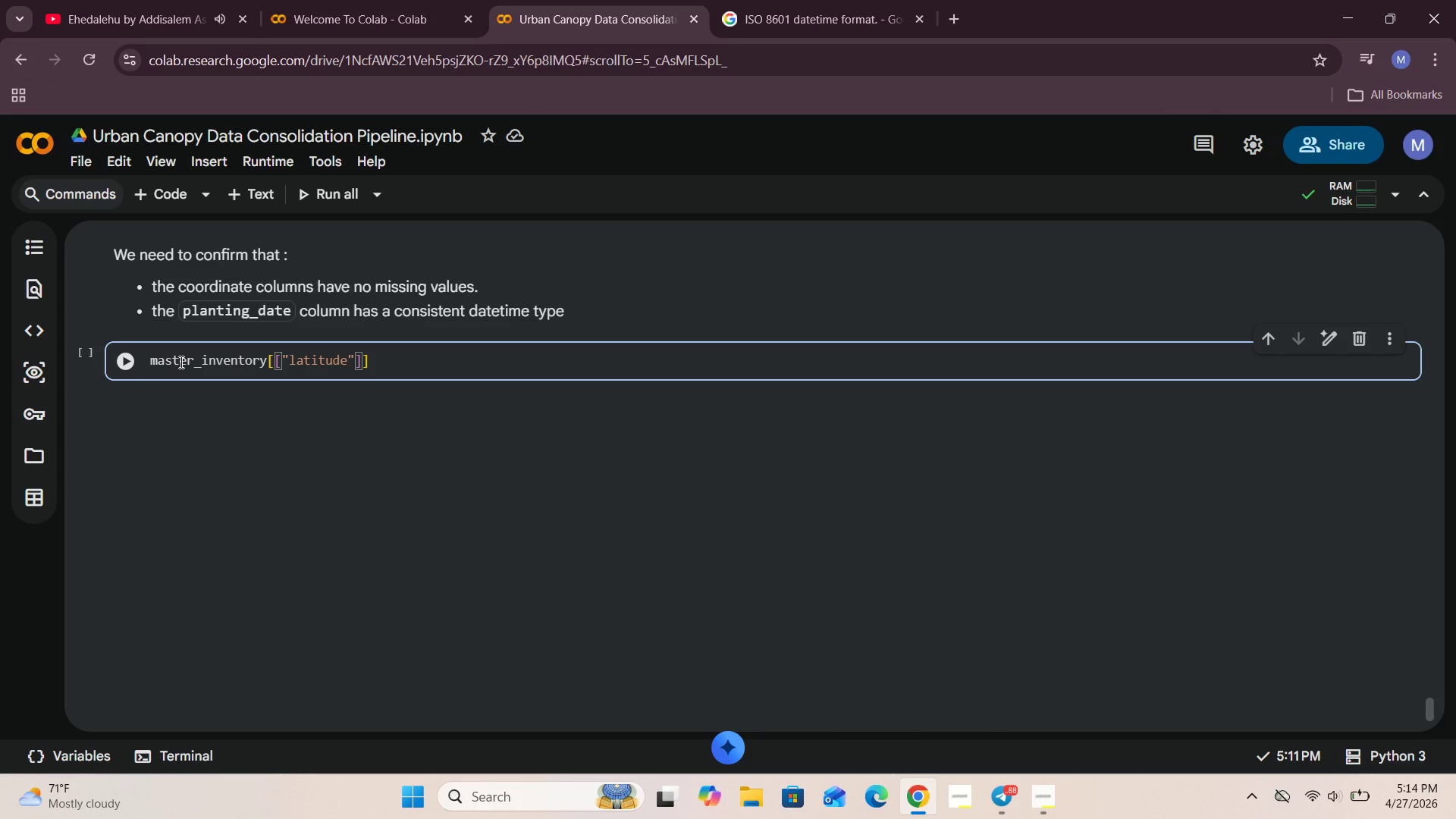 
key(ArrowRight)
 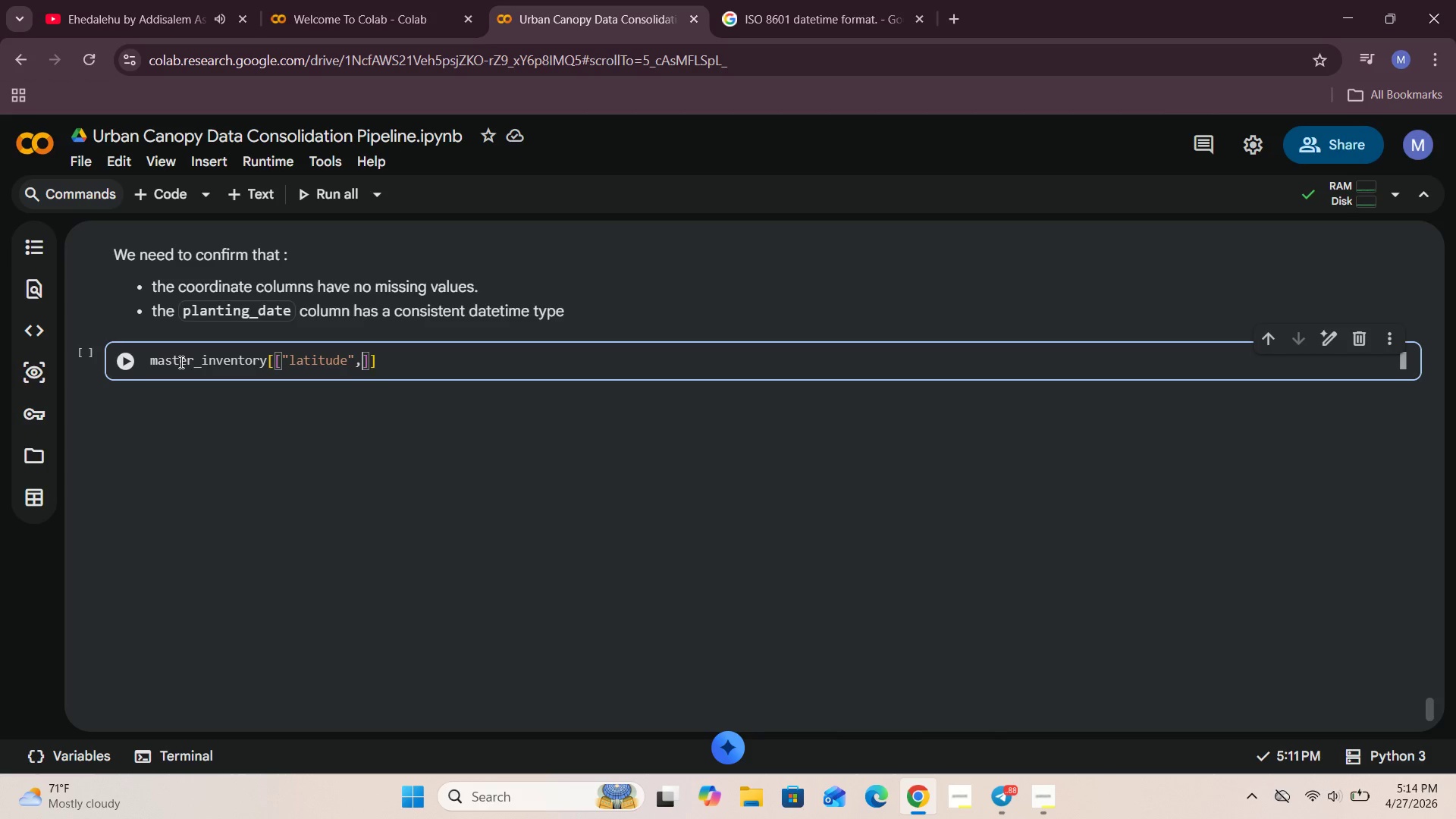 
type(, "longitude)
 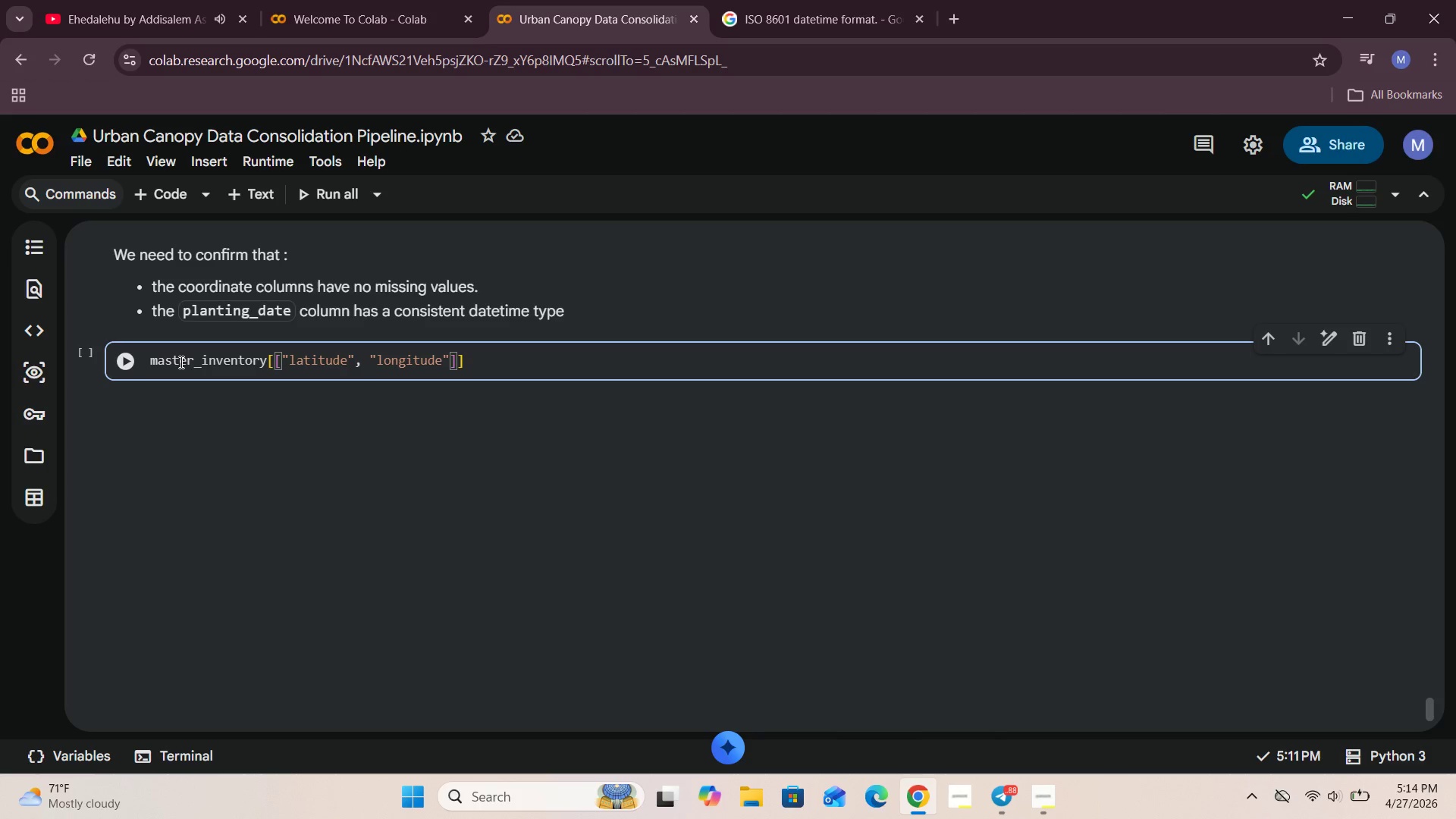 
key(ArrowRight)
 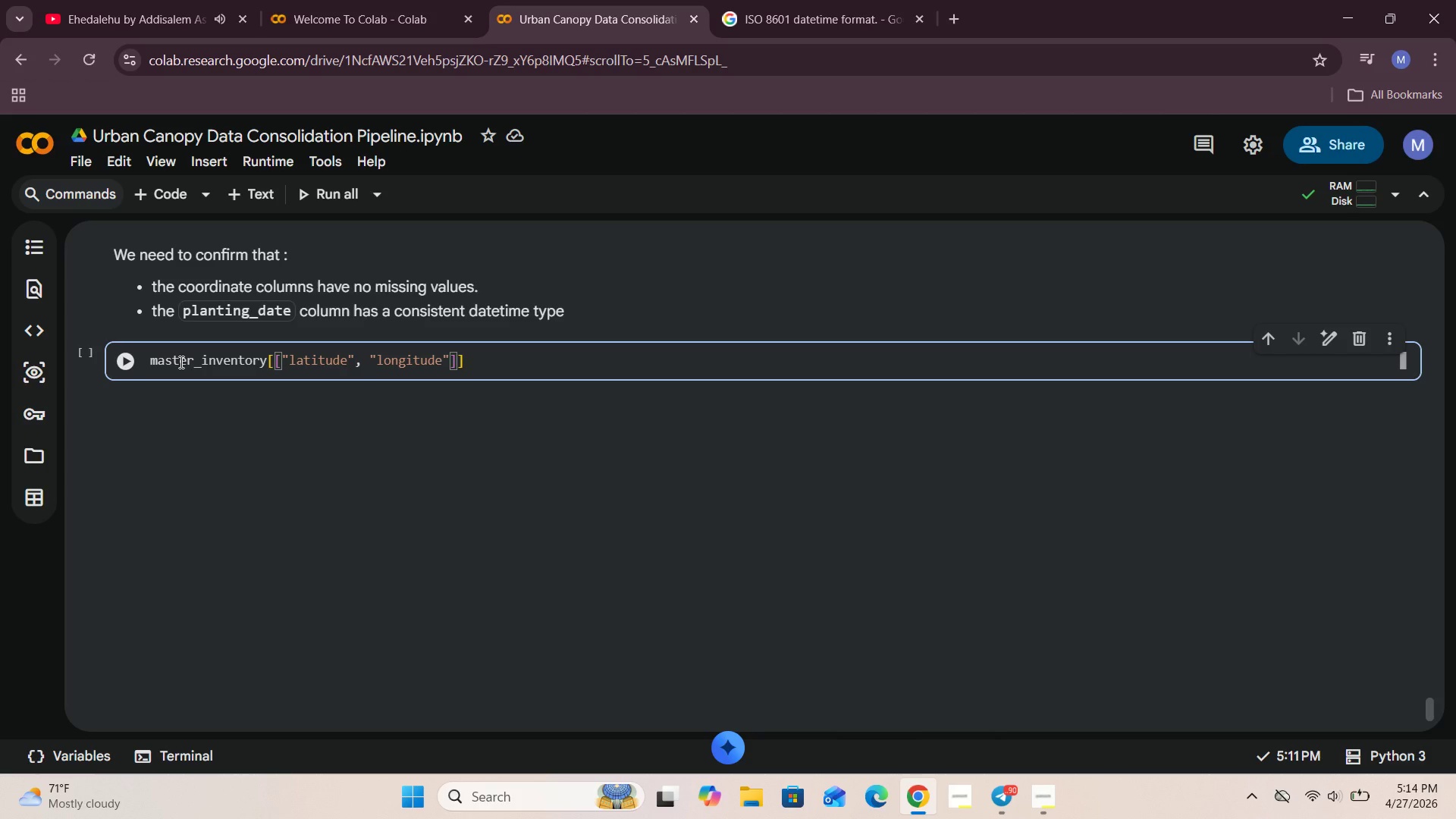 
key(Comma)
 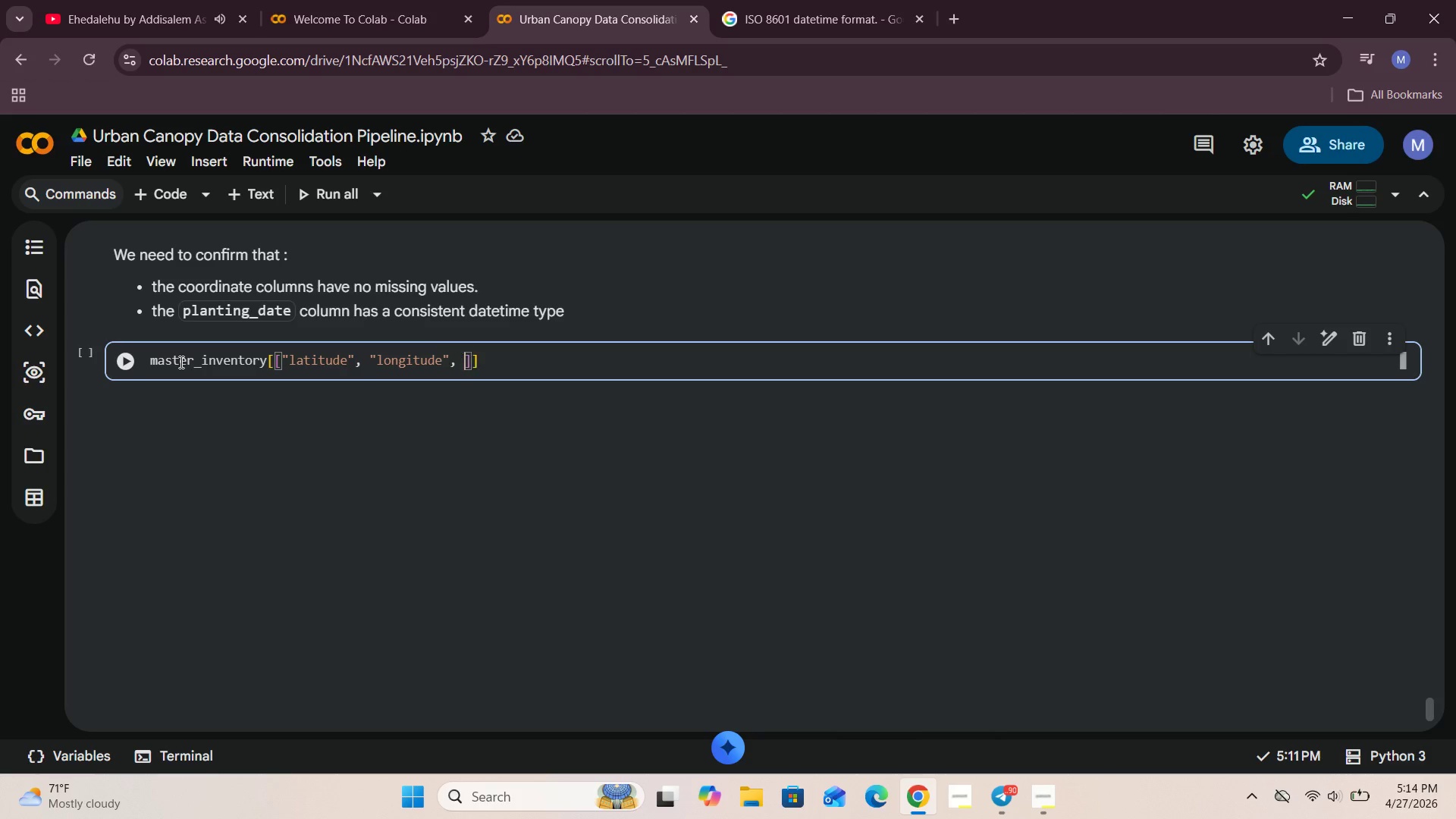 
key(Space)
 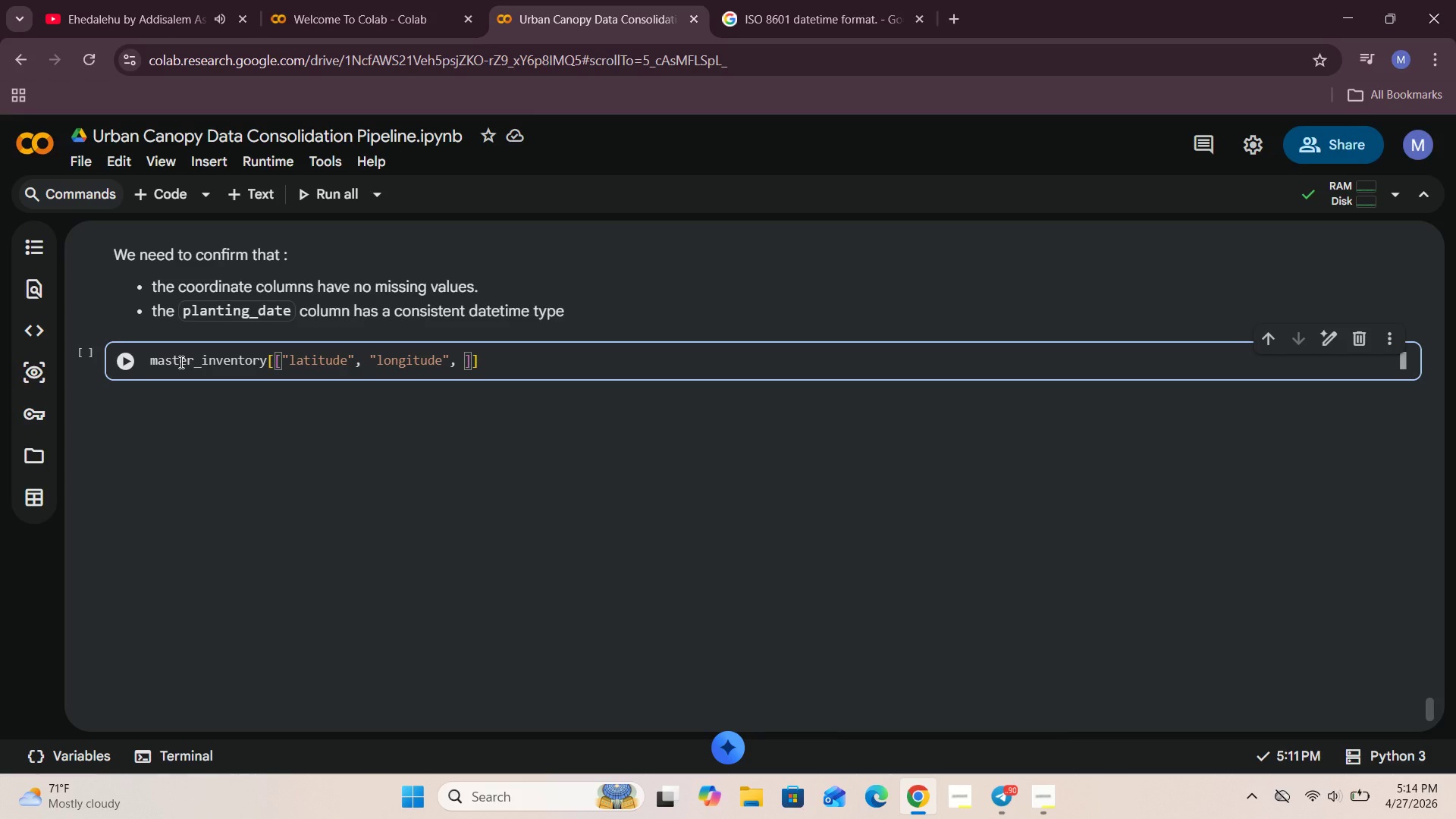 
key(Backspace)
 